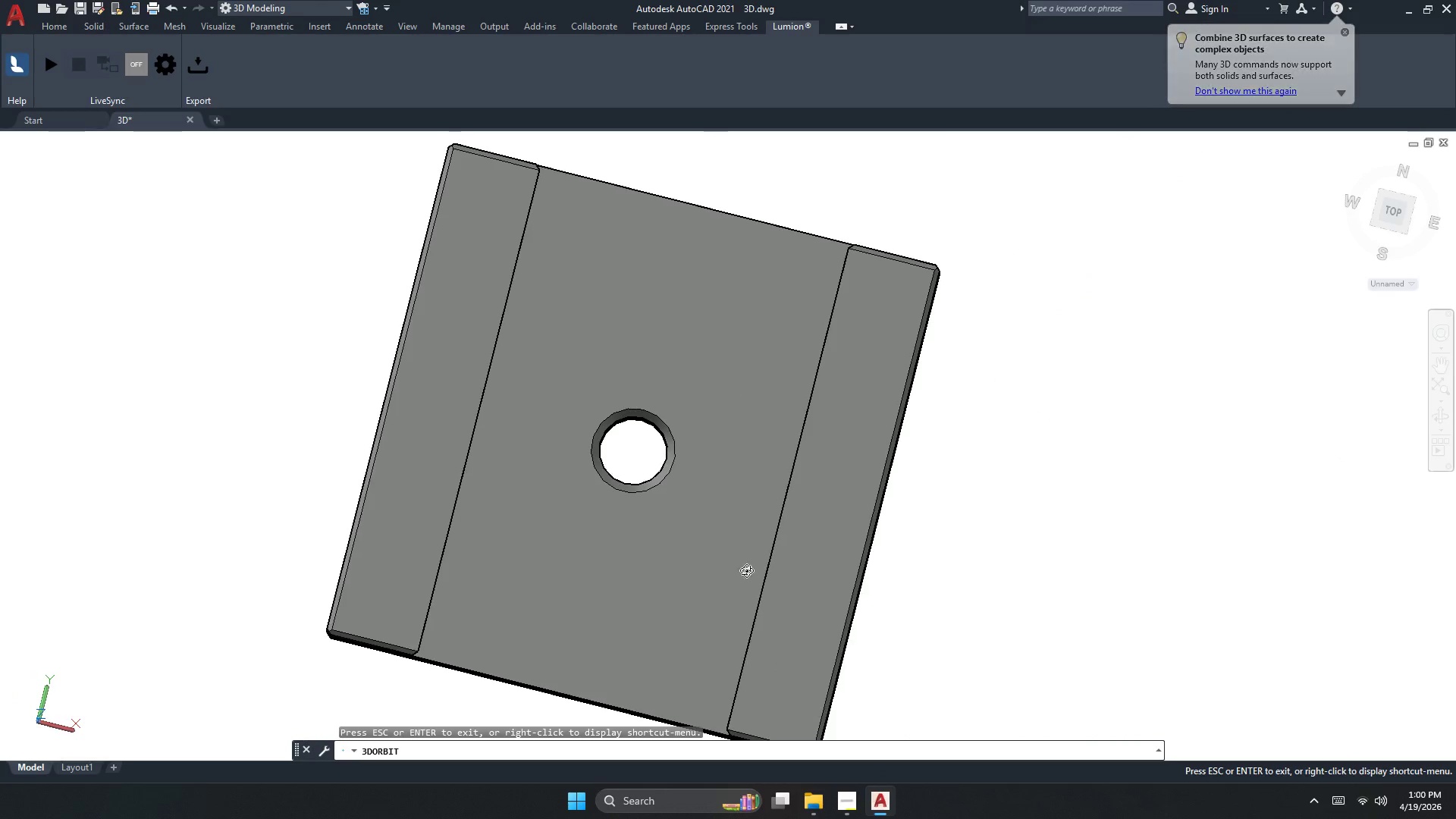 
left_click_drag(start_coordinate=[717, 509], to_coordinate=[877, 538])
 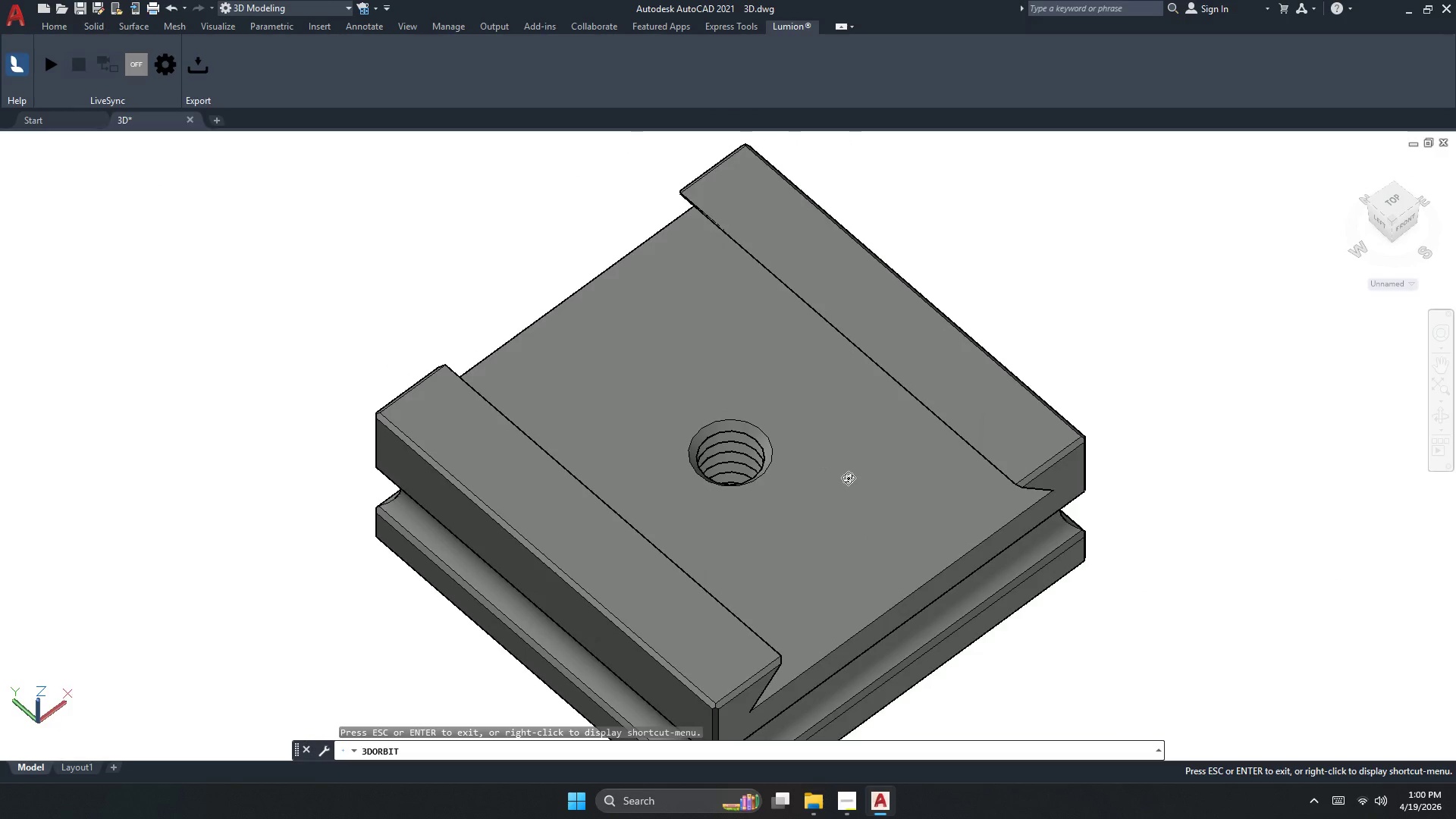 
left_click_drag(start_coordinate=[848, 469], to_coordinate=[880, 545])
 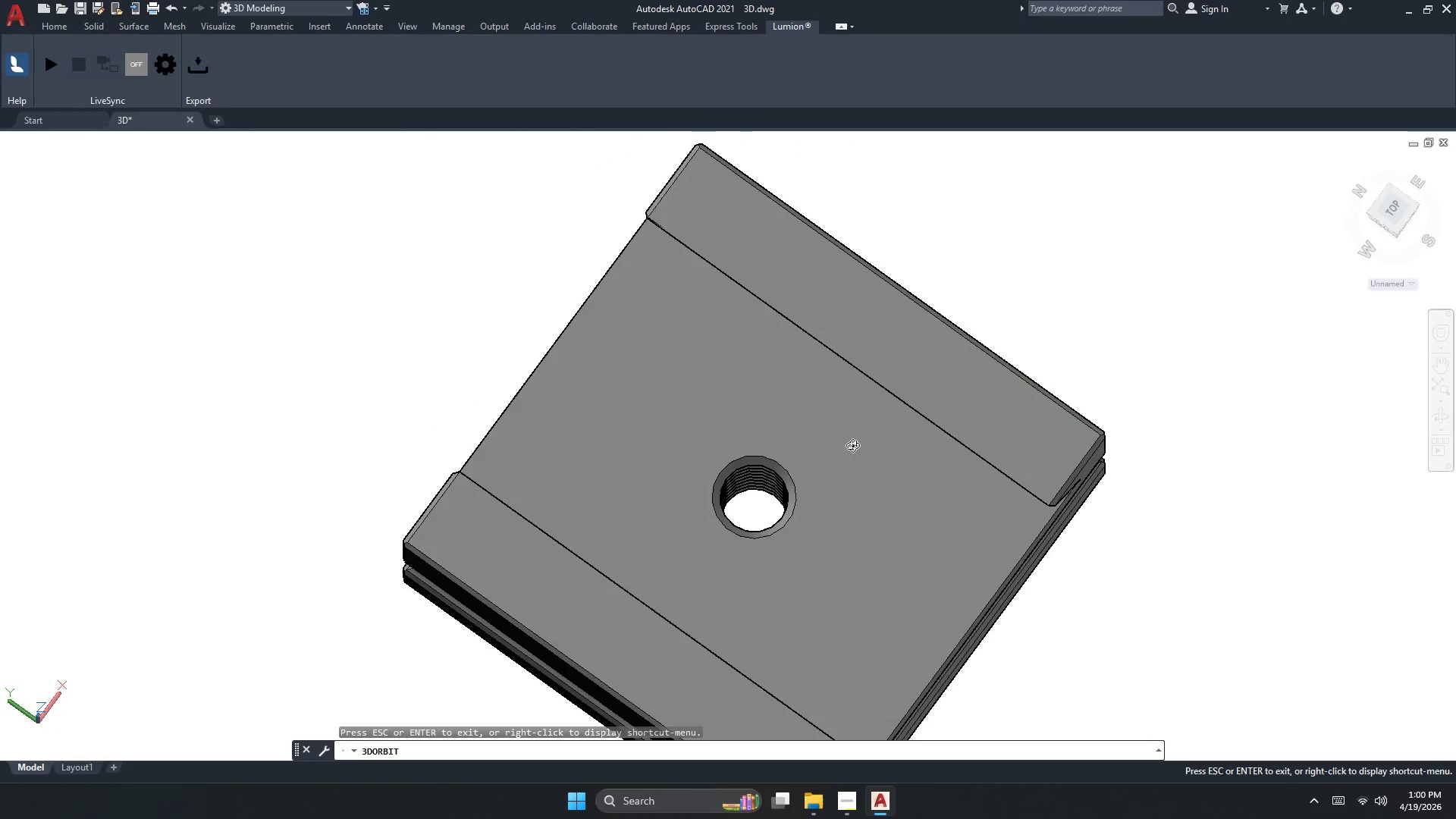 
scroll: coordinate [852, 445], scroll_direction: up, amount: 2.0
 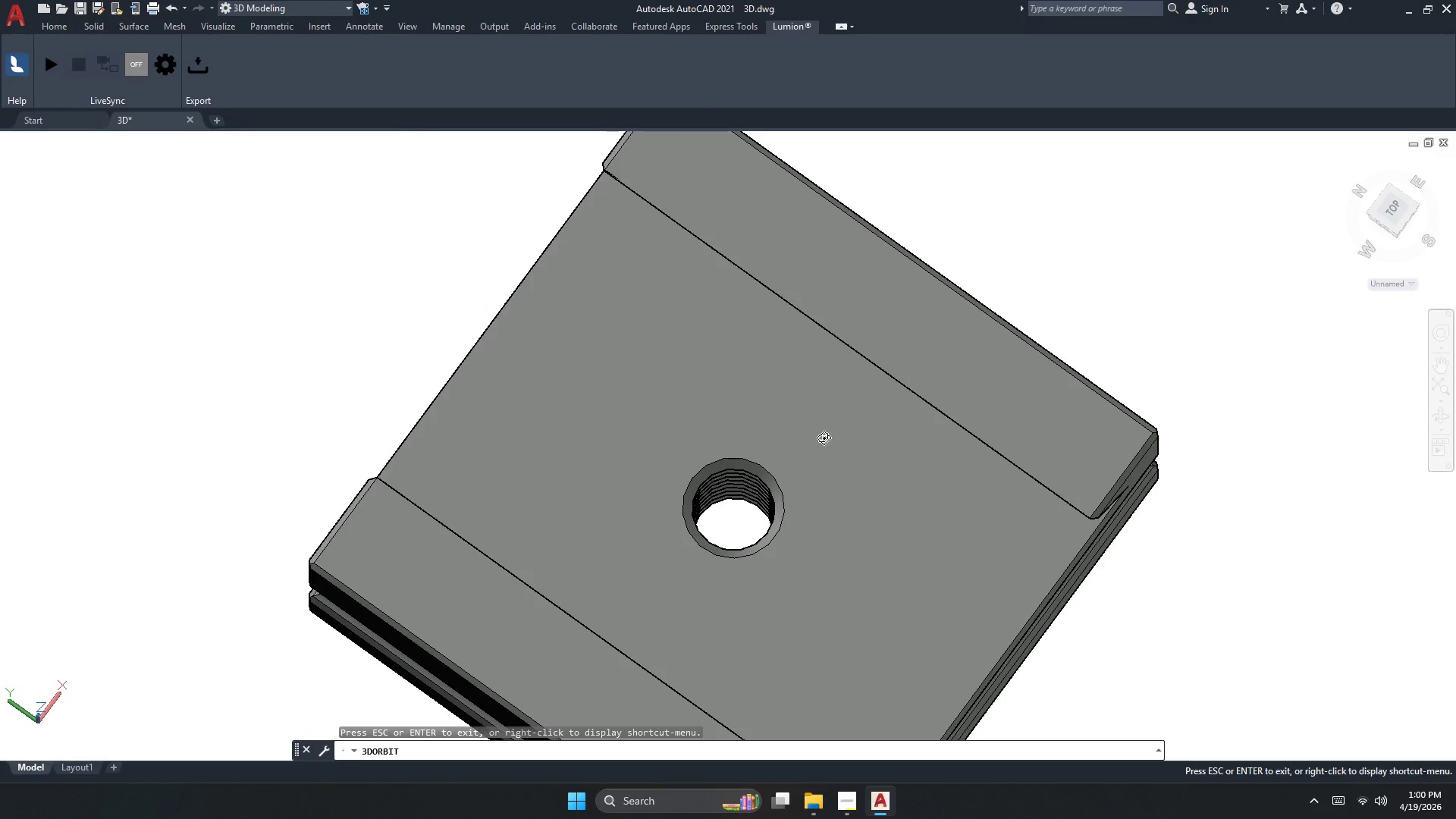 
left_click_drag(start_coordinate=[924, 618], to_coordinate=[816, 382])
 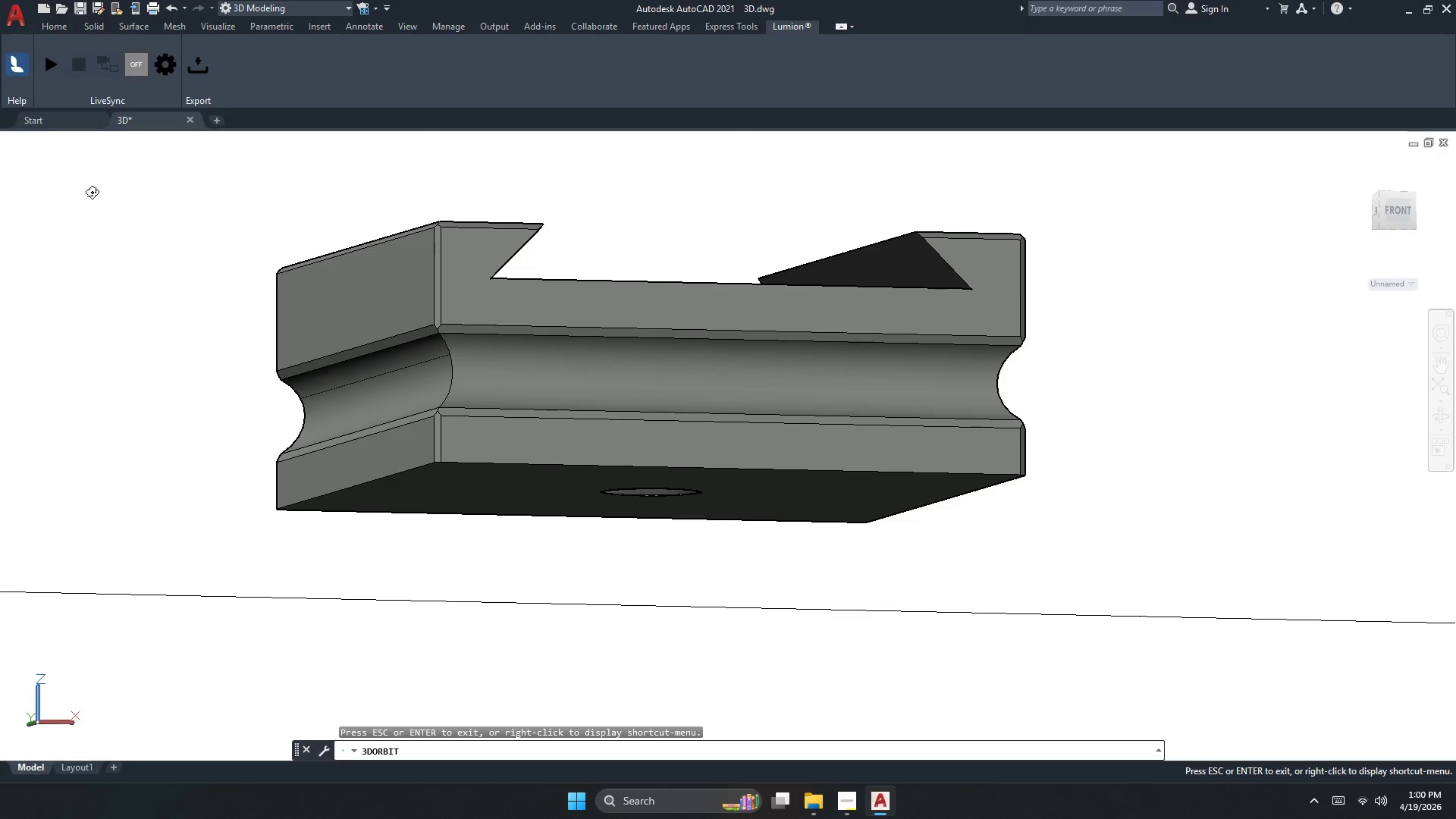 
scroll: coordinate [805, 443], scroll_direction: up, amount: 3.0
 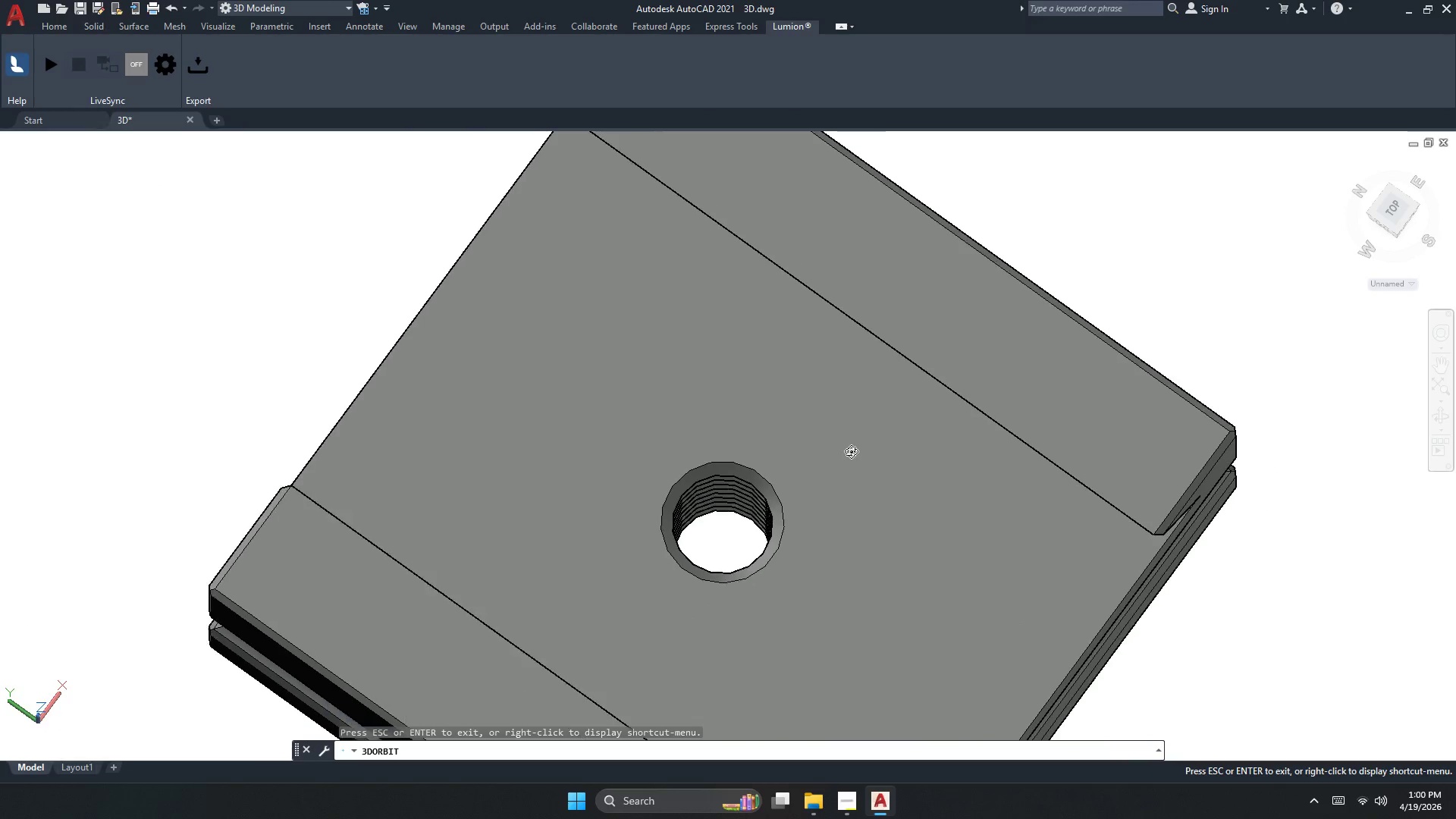 
scroll: coordinate [855, 457], scroll_direction: down, amount: 3.0
 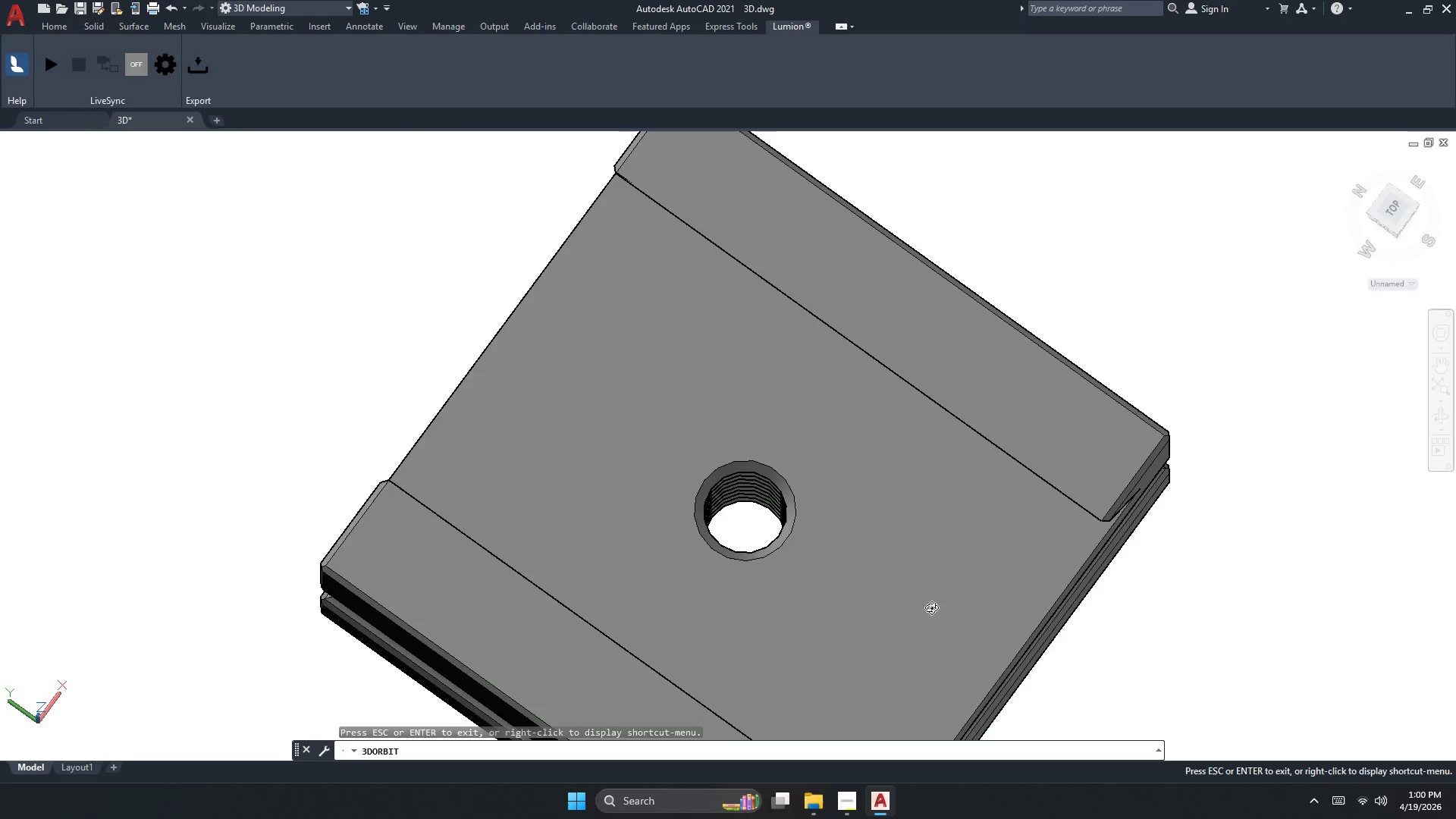 
key(Escape)
 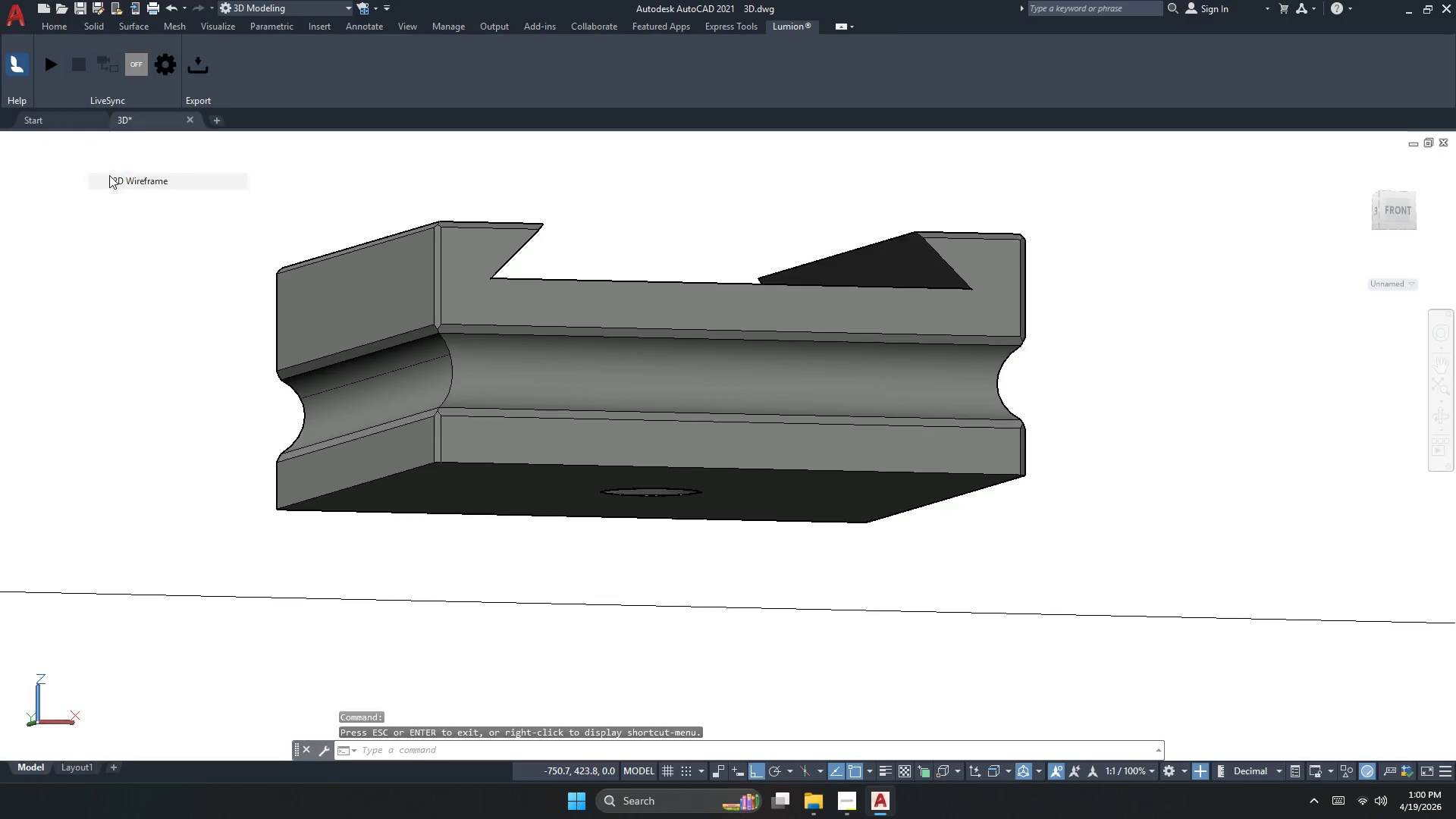 
left_click([46, 146])
 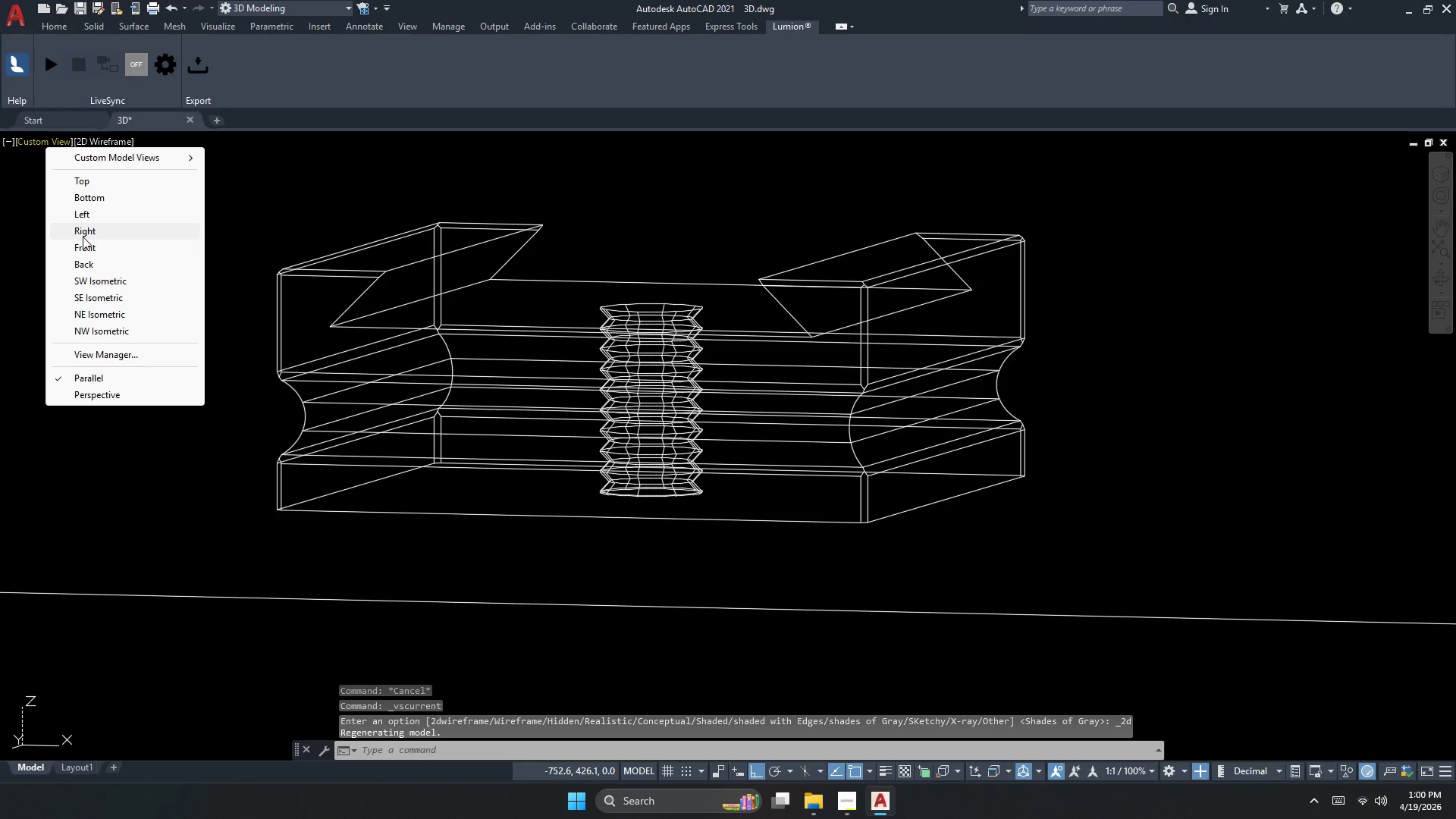 
left_click([86, 250])
 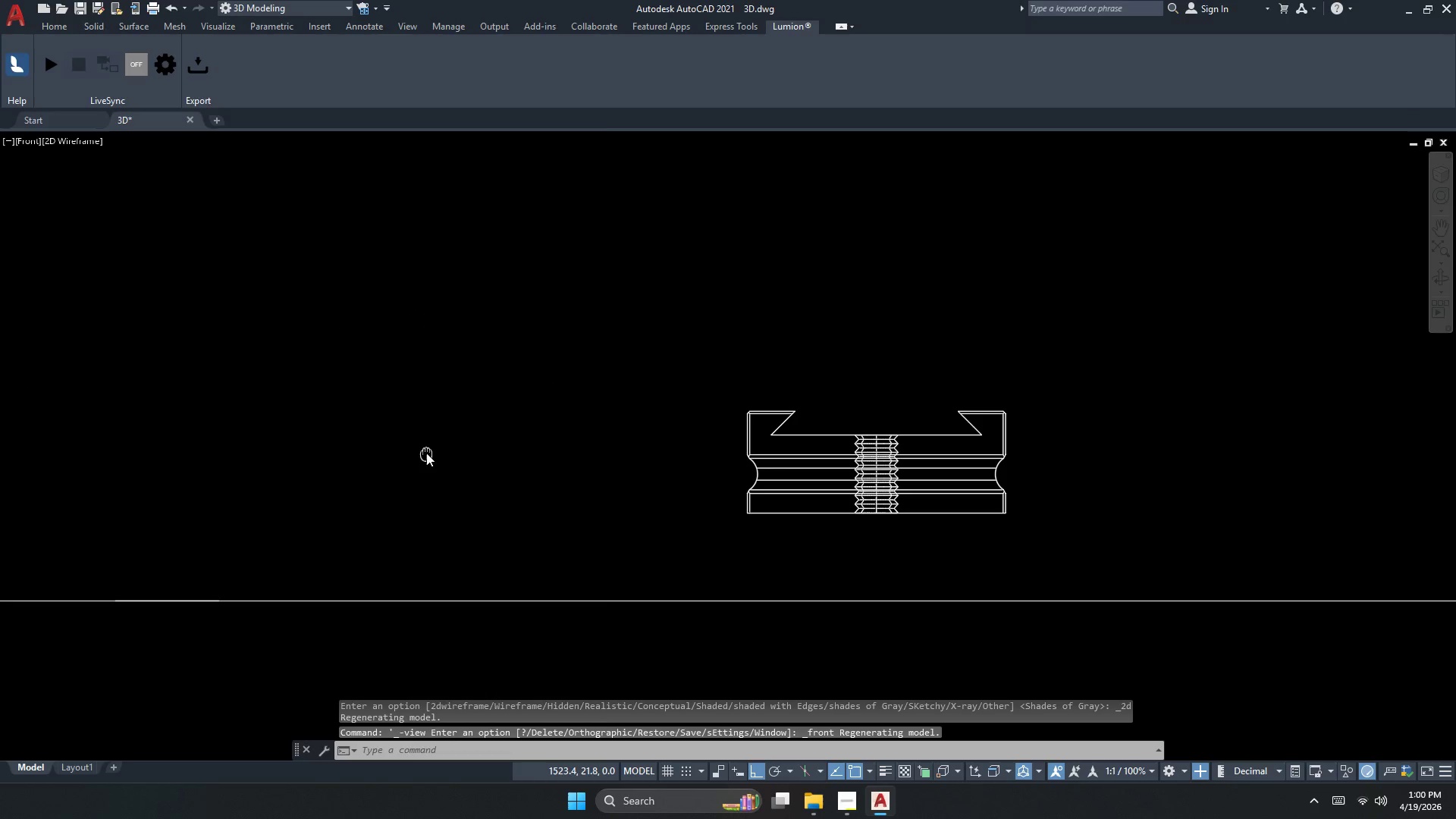 
key(Escape)
key(Escape)
key(Escape)
type(DS)
key(Escape)
key(Escape)
key(Escape)
 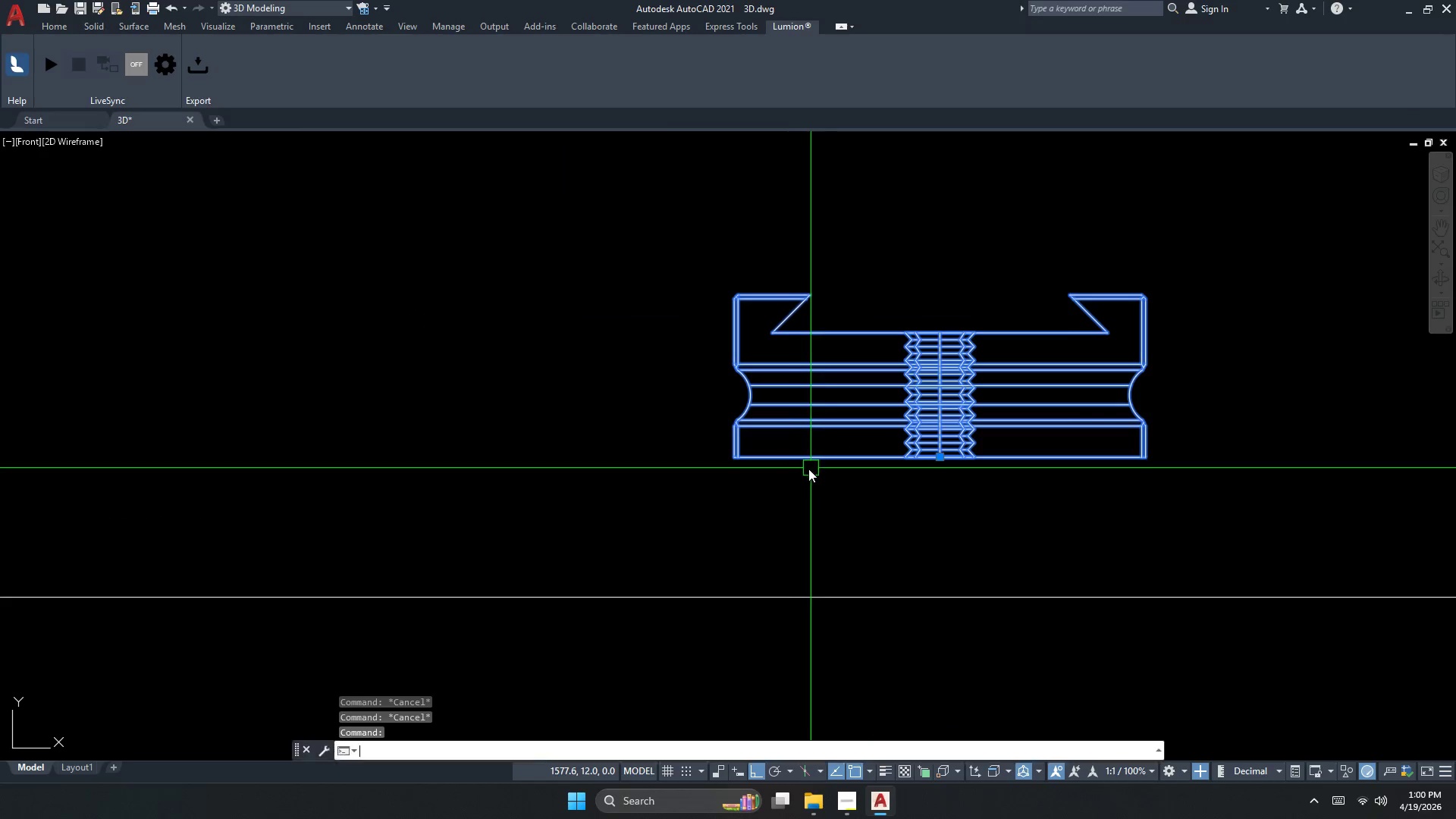 
left_click([832, 460])
 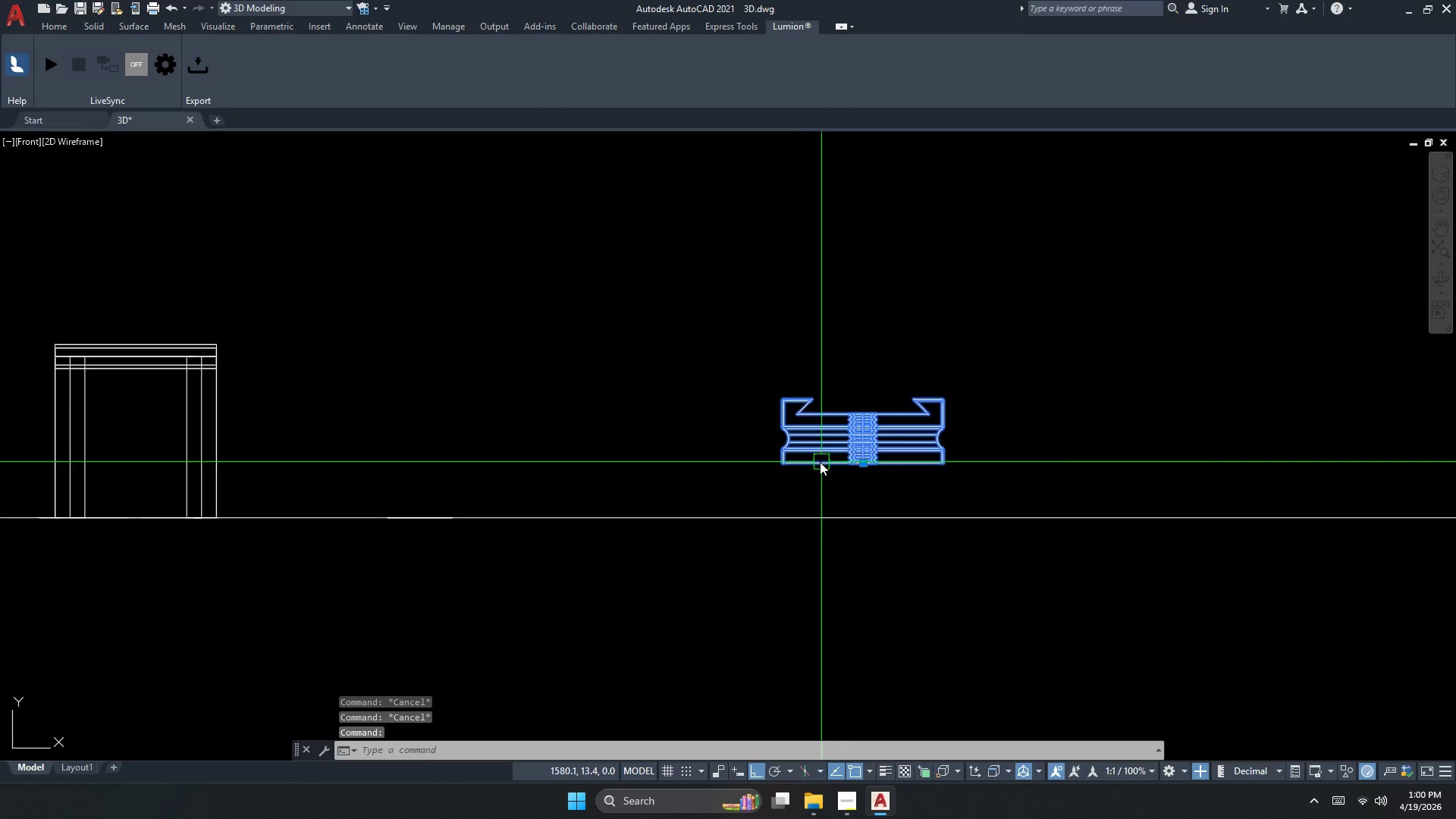 
scroll: coordinate [673, 435], scroll_direction: up, amount: 1.0
 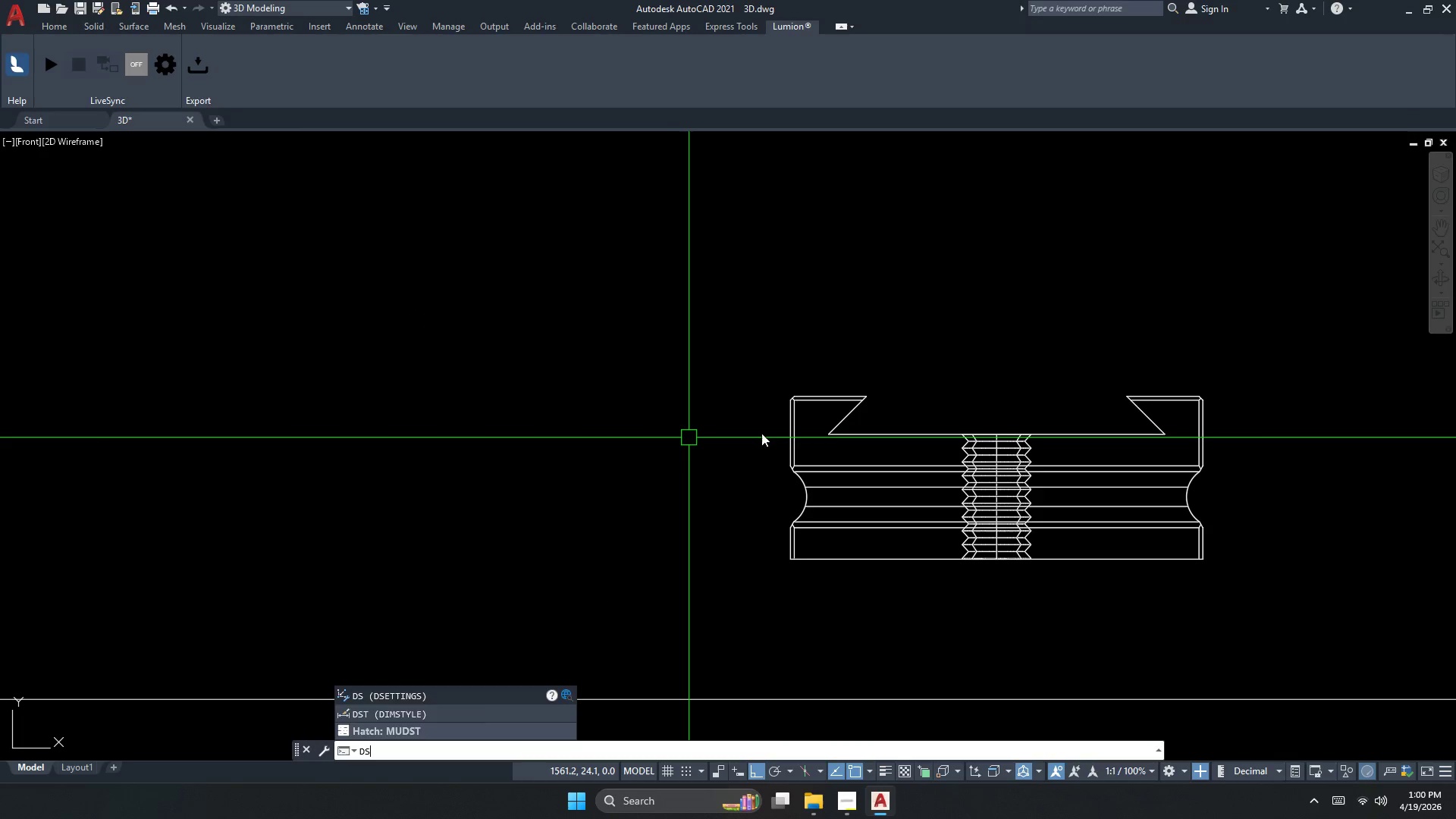 
key(M)
 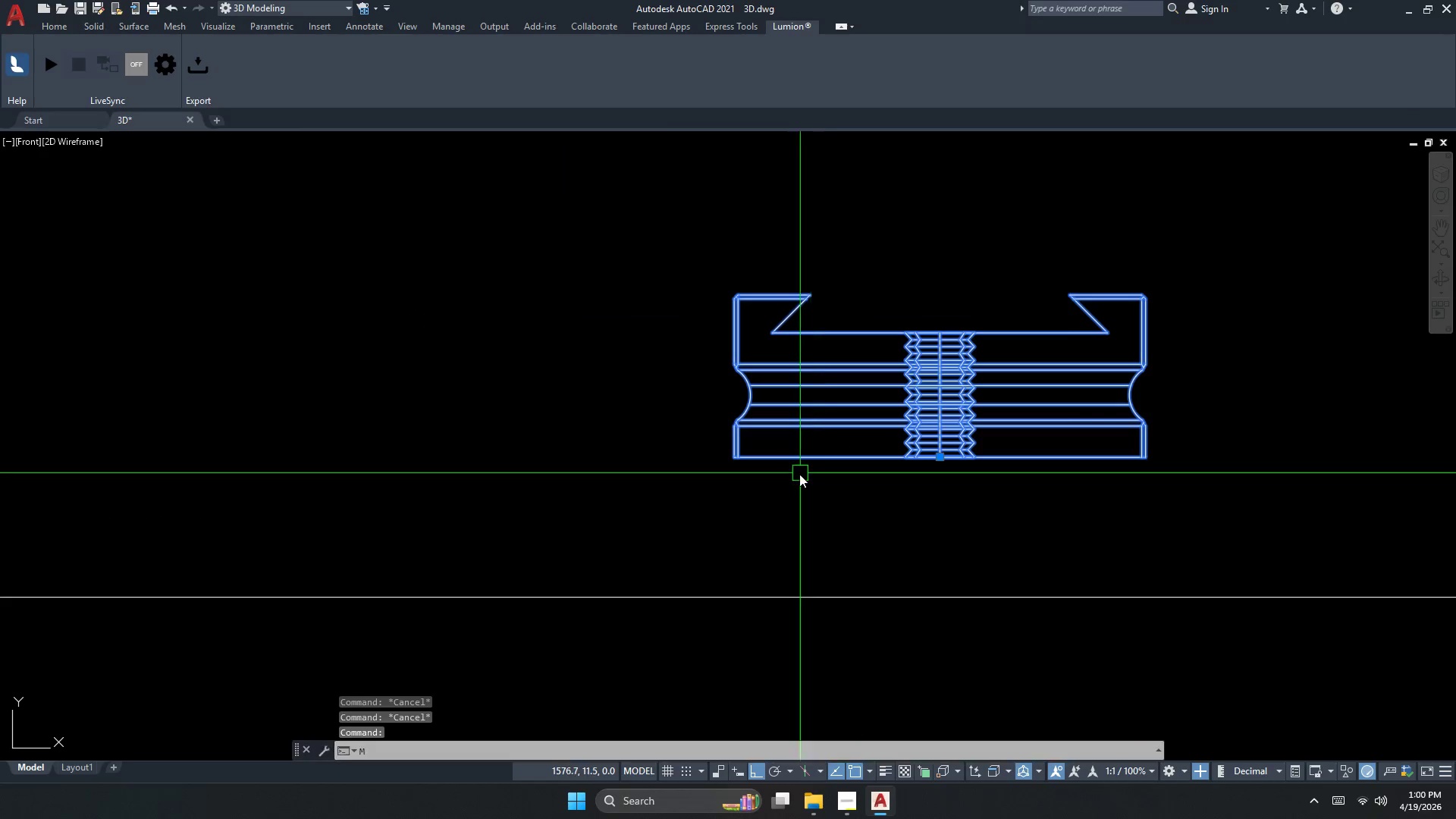 
key(Space)
 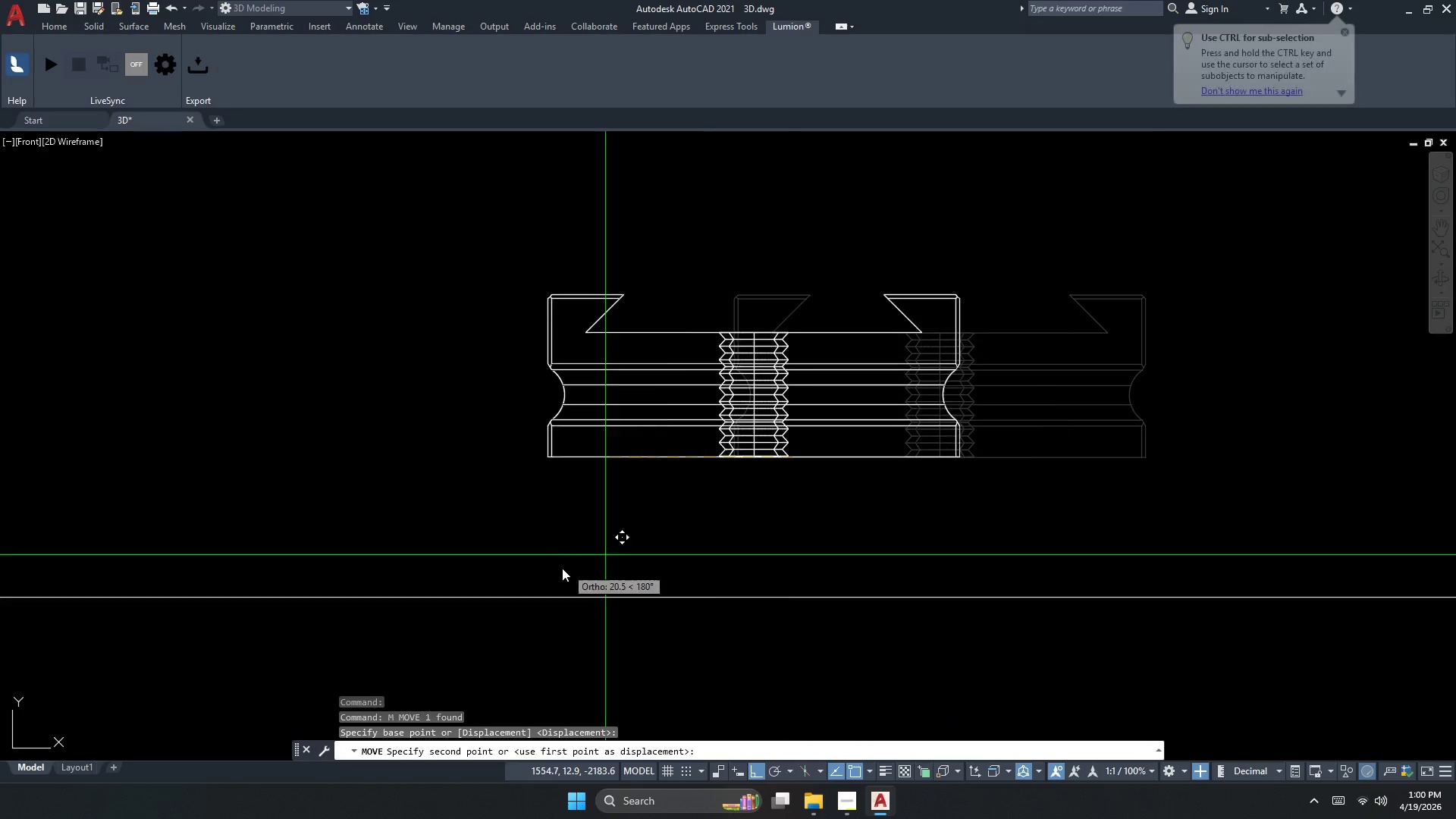 
scroll: coordinate [777, 401], scroll_direction: down, amount: 2.0
 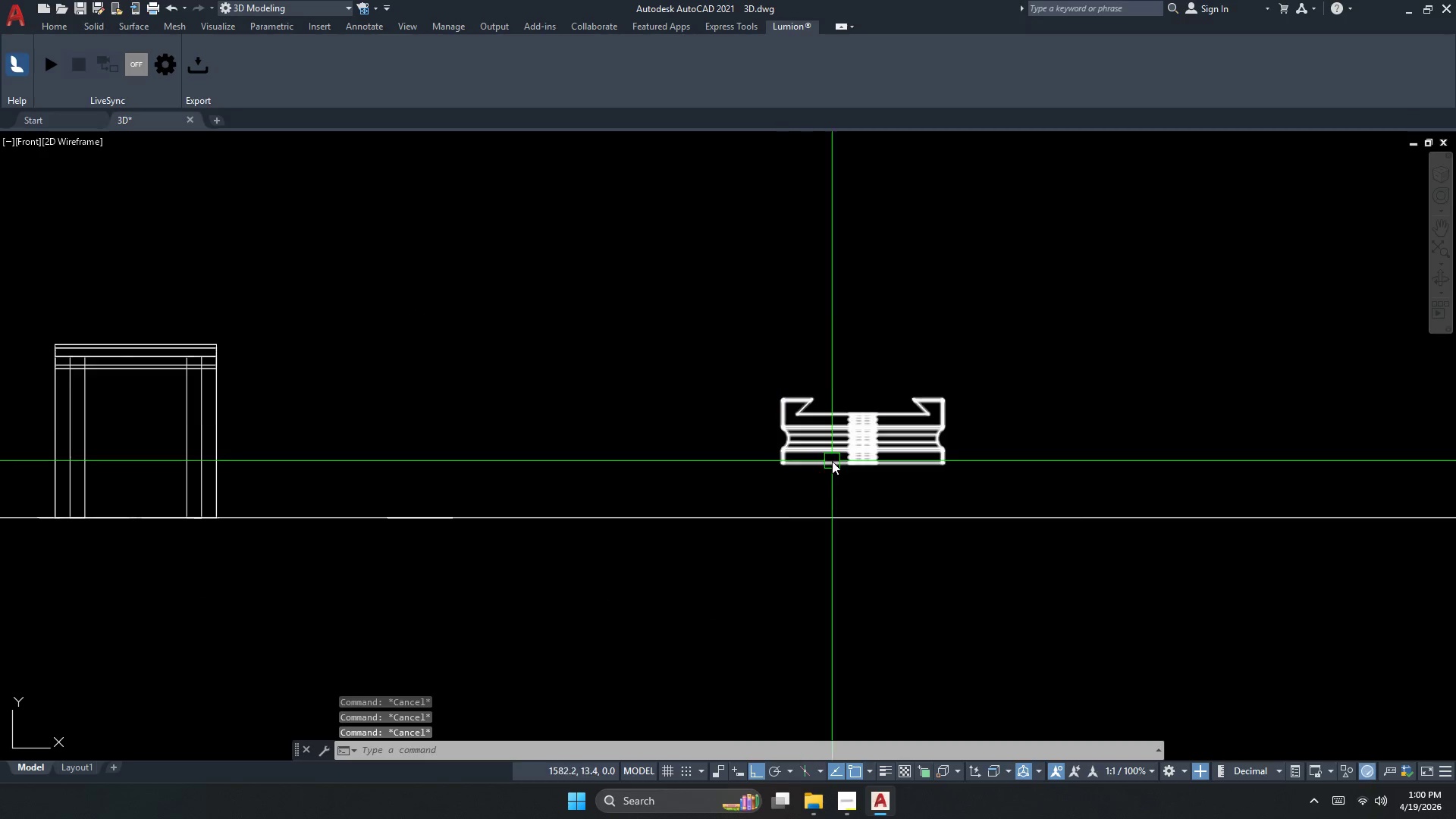 
scroll: coordinate [813, 468], scroll_direction: up, amount: 2.0
 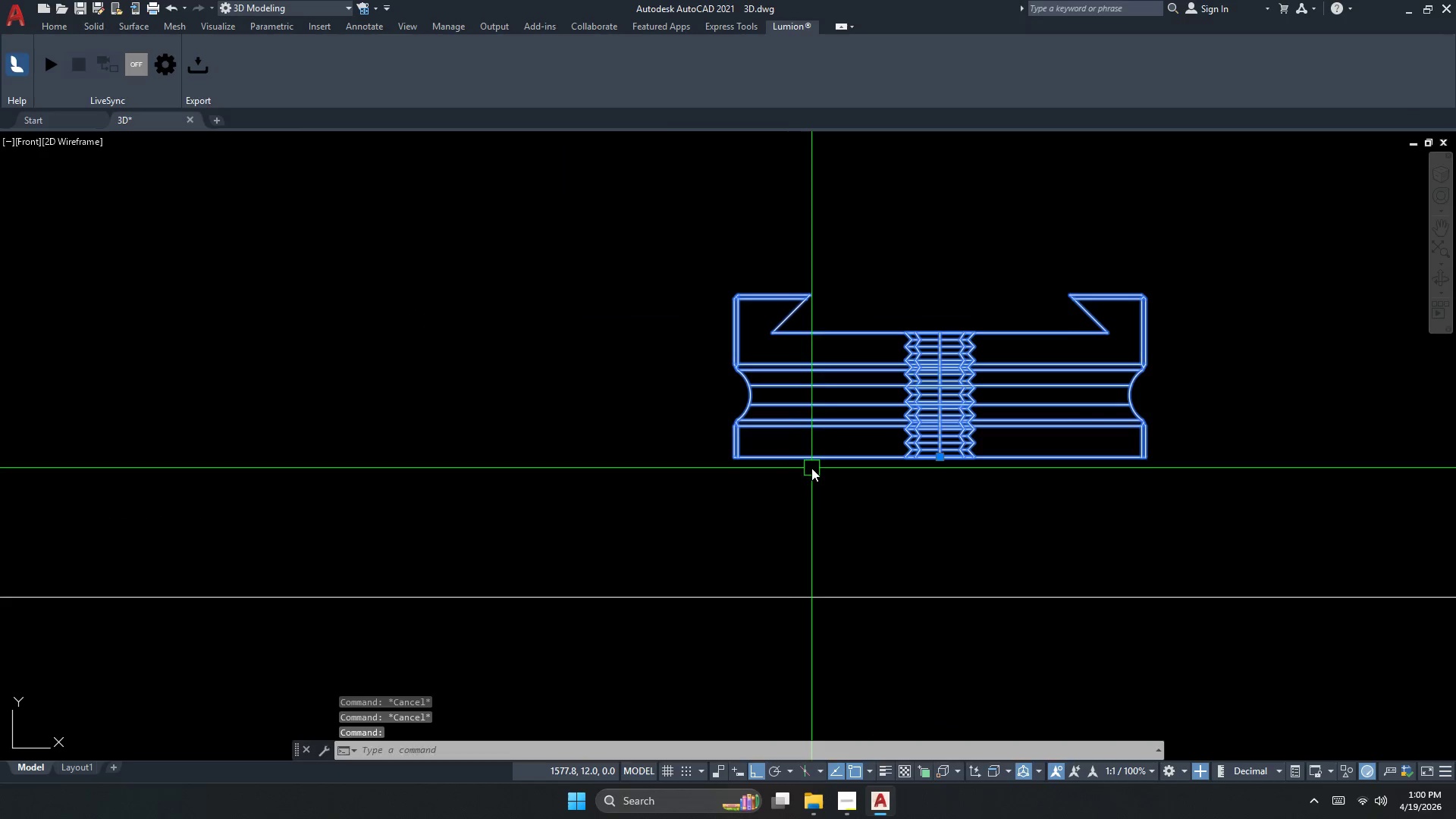 
key(Escape)
 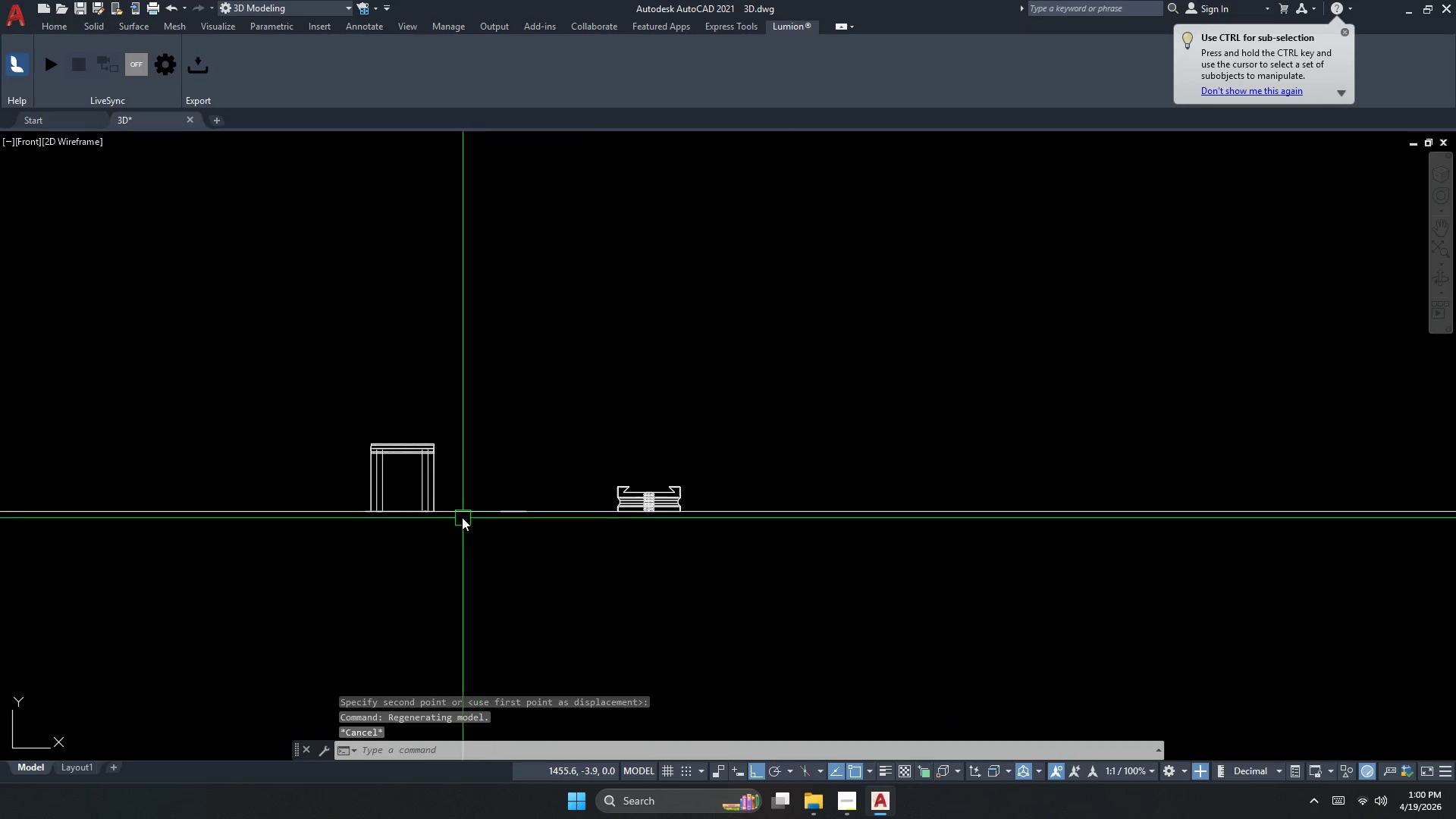 
scroll: coordinate [586, 480], scroll_direction: down, amount: 2.0
 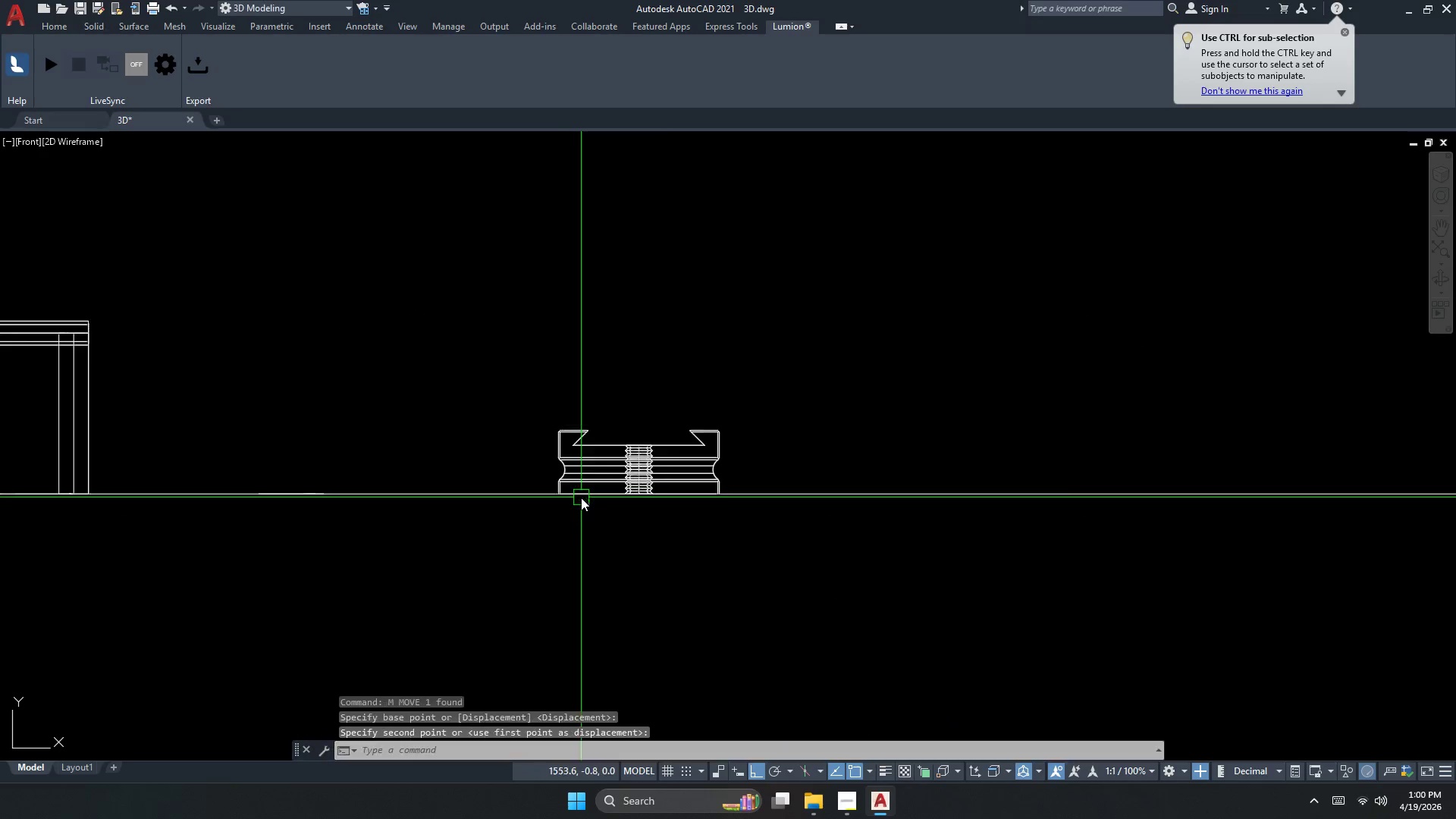 
key(Escape)
 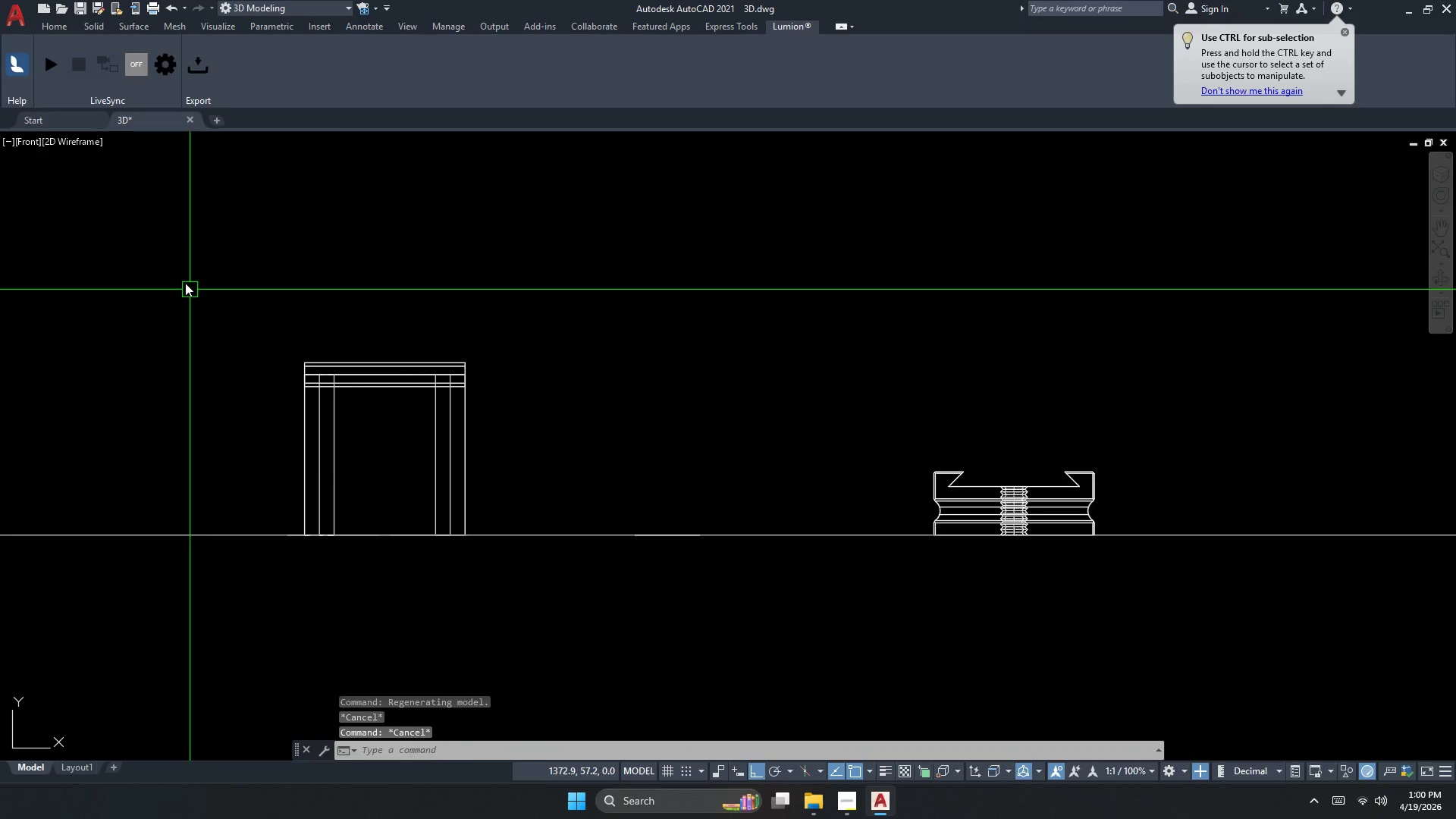 
left_click_drag(start_coordinate=[177, 265], to_coordinate=[186, 276])
 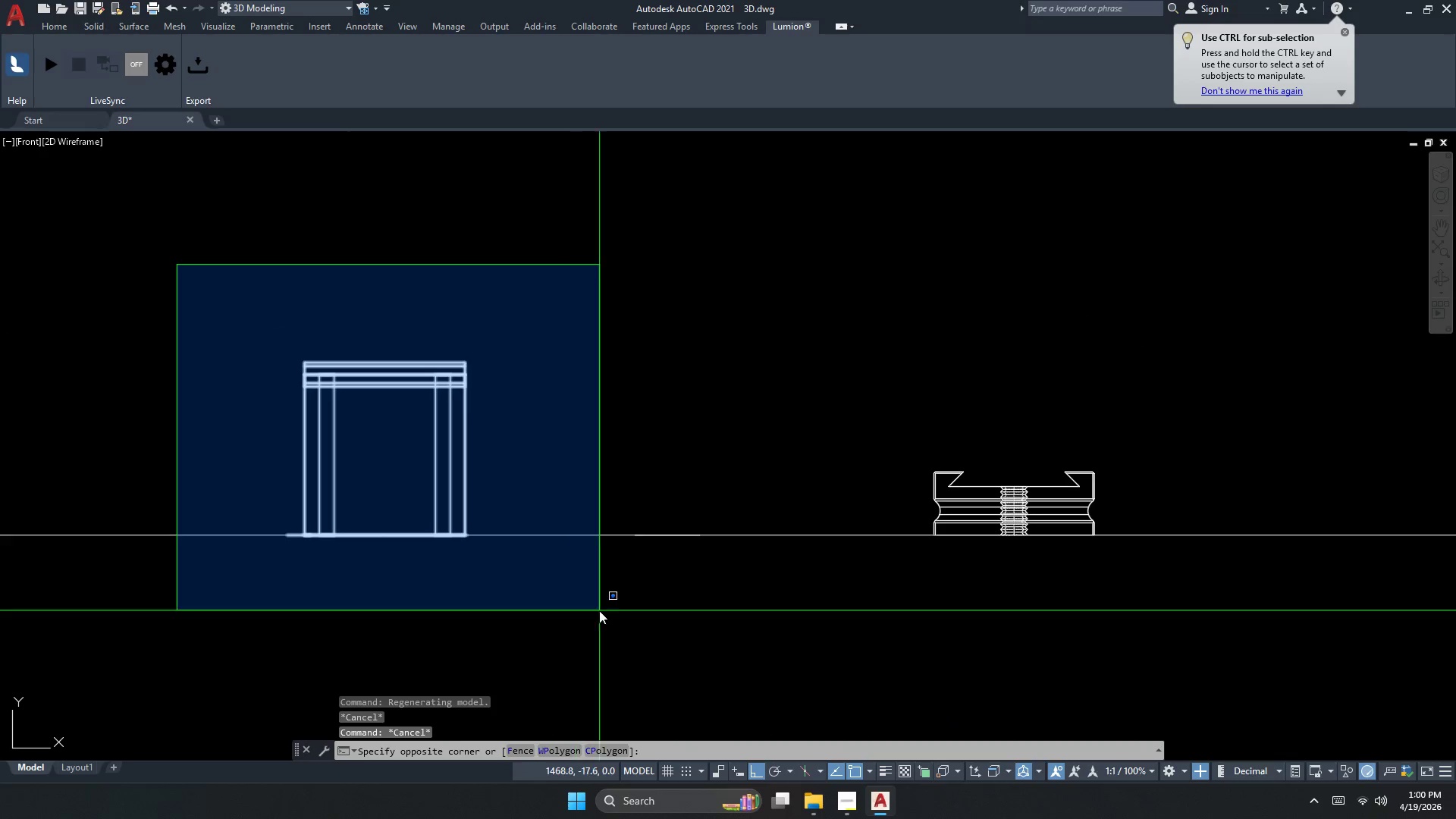 
left_click_drag(start_coordinate=[614, 631], to_coordinate=[642, 674])
 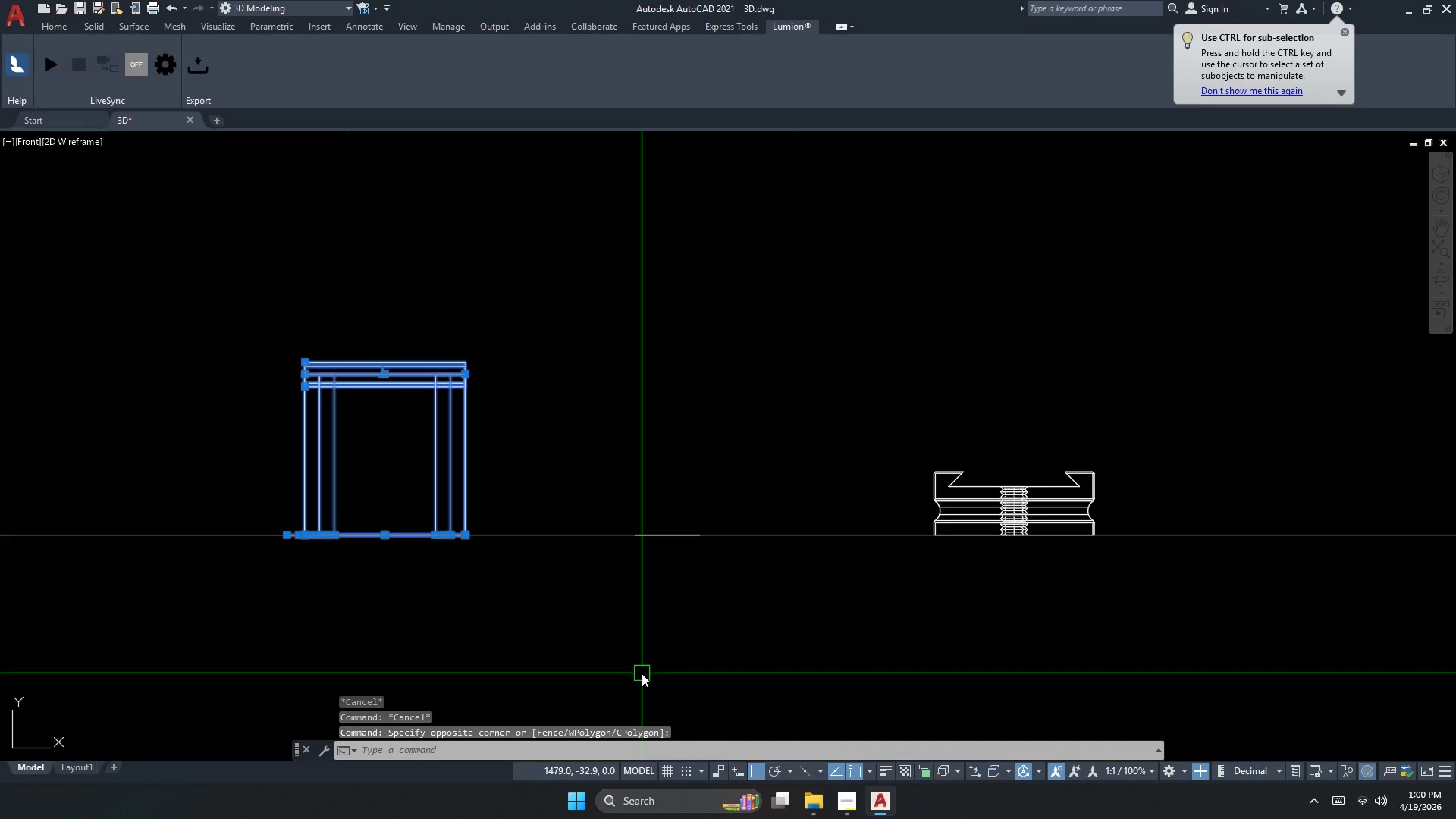 
scroll: coordinate [654, 523], scroll_direction: down, amount: 2.0
 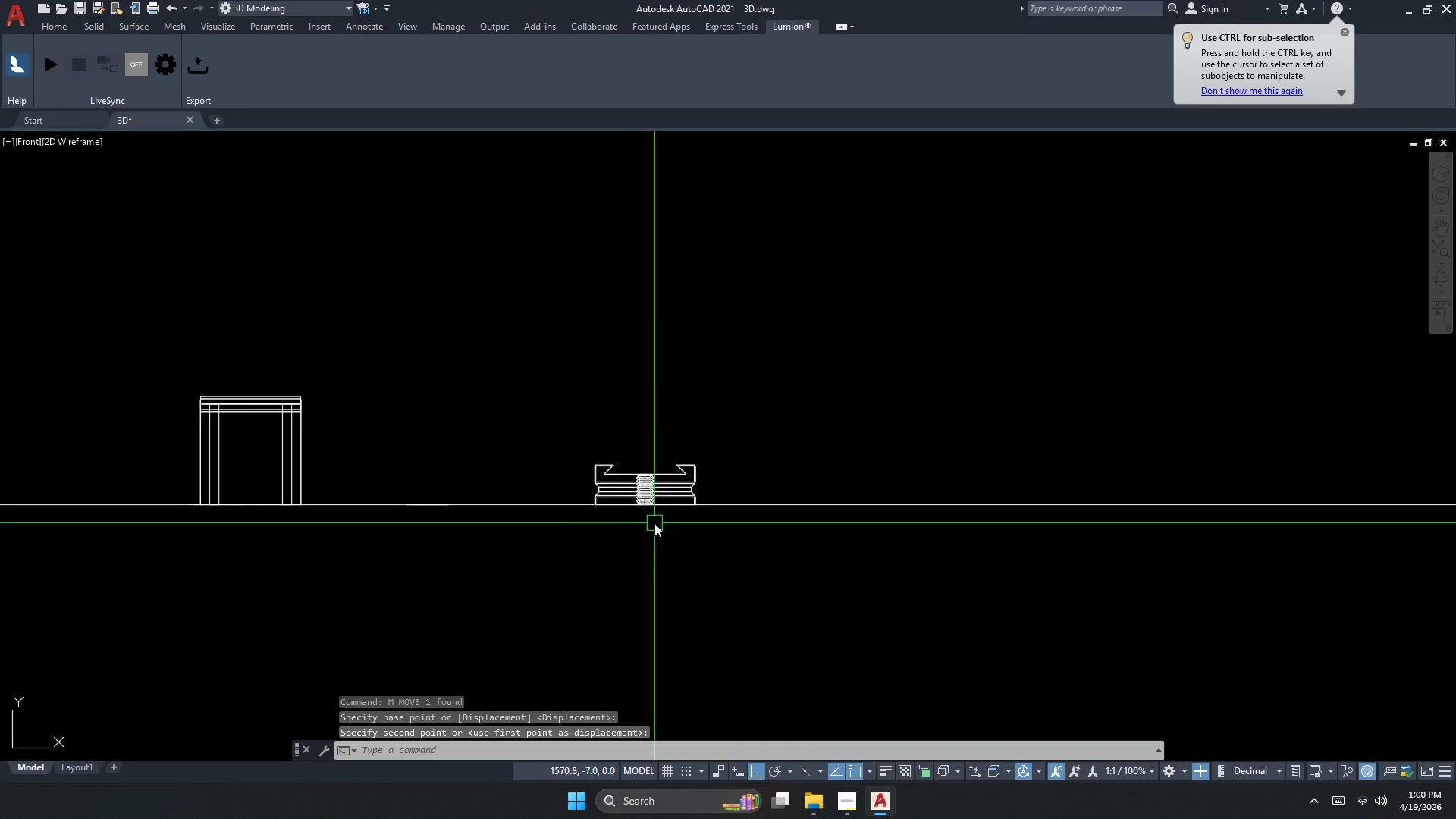 
key(E)
 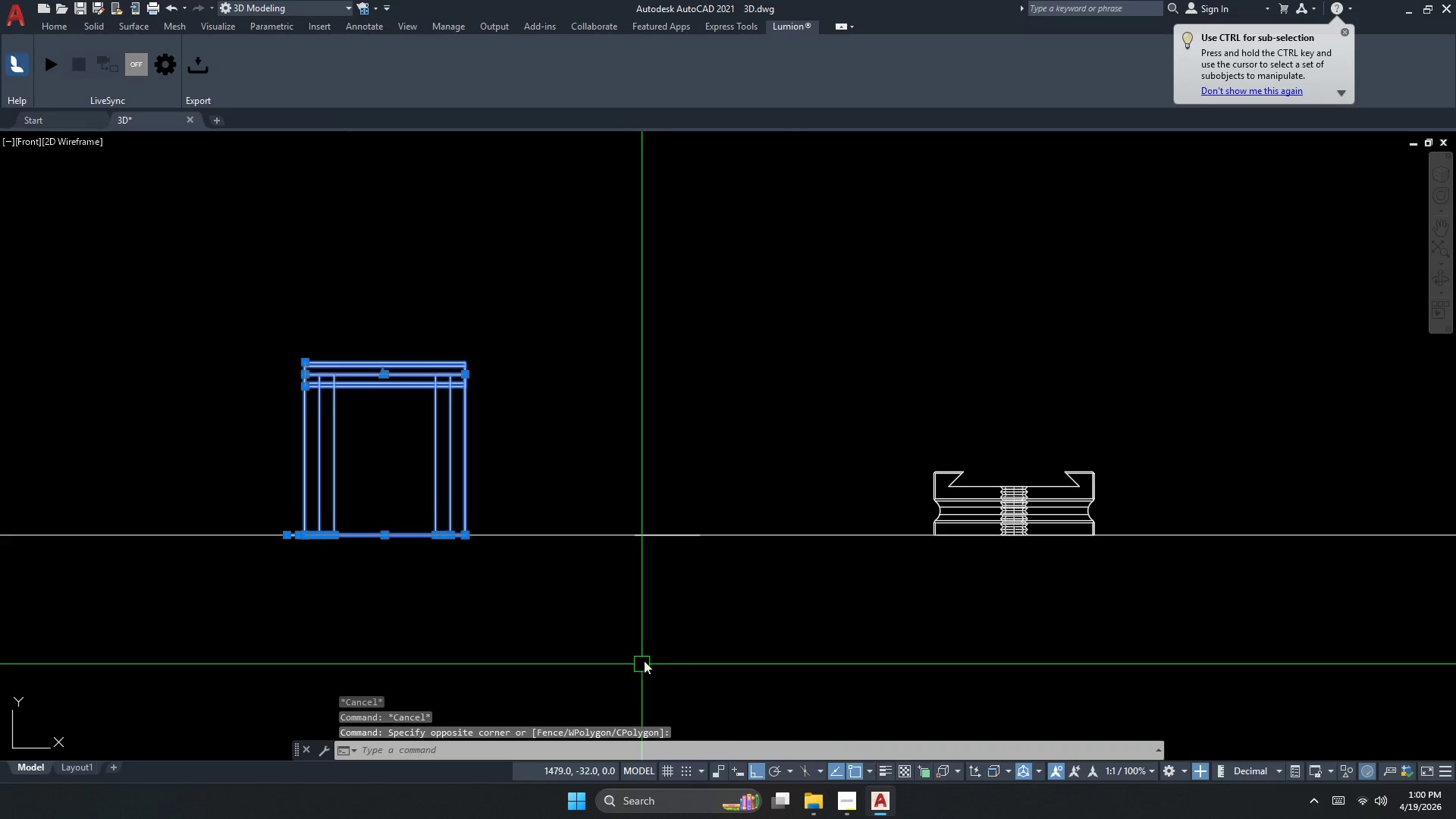 
key(Space)
 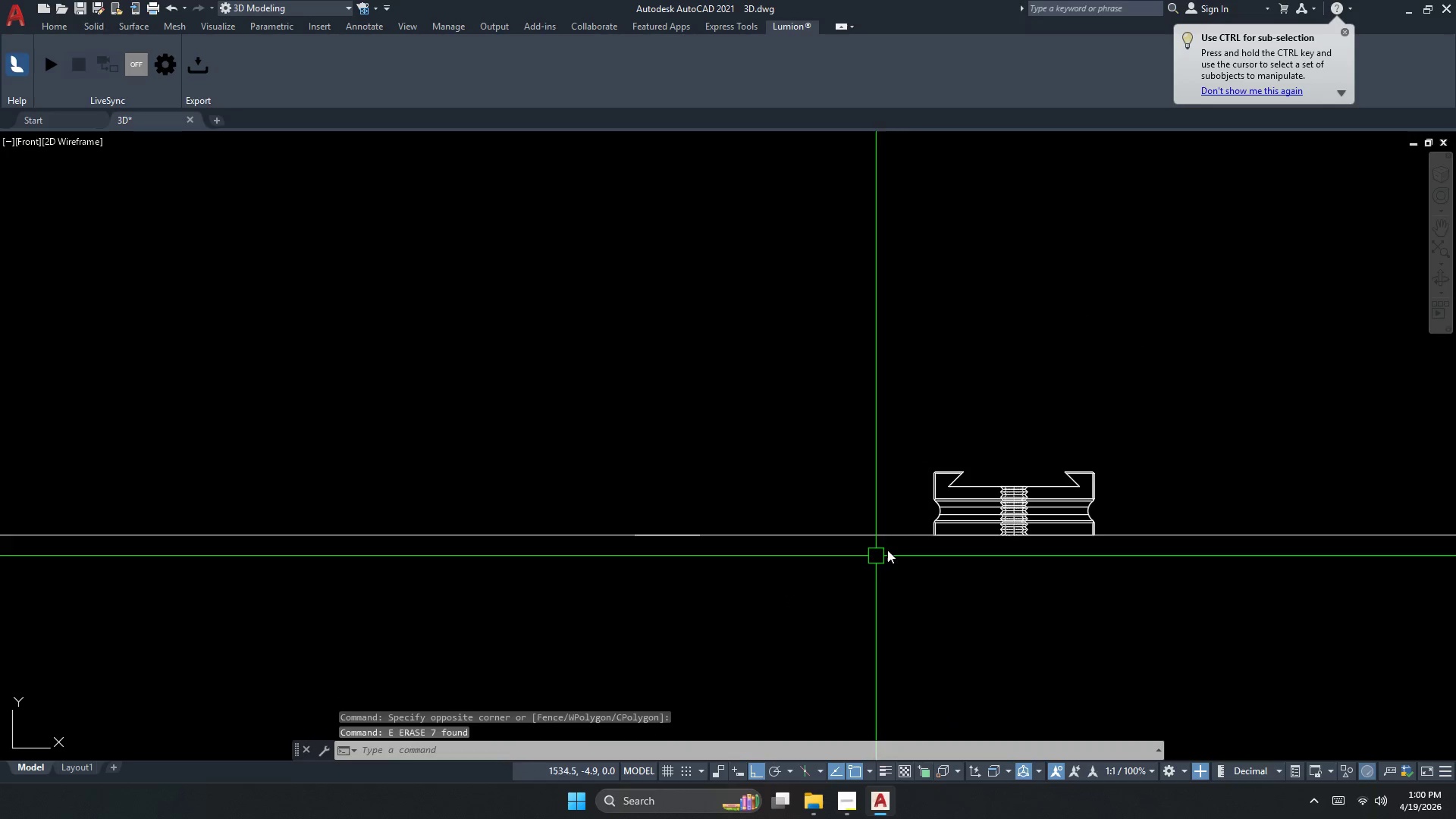 
scroll: coordinate [413, 497], scroll_direction: up, amount: 2.0
 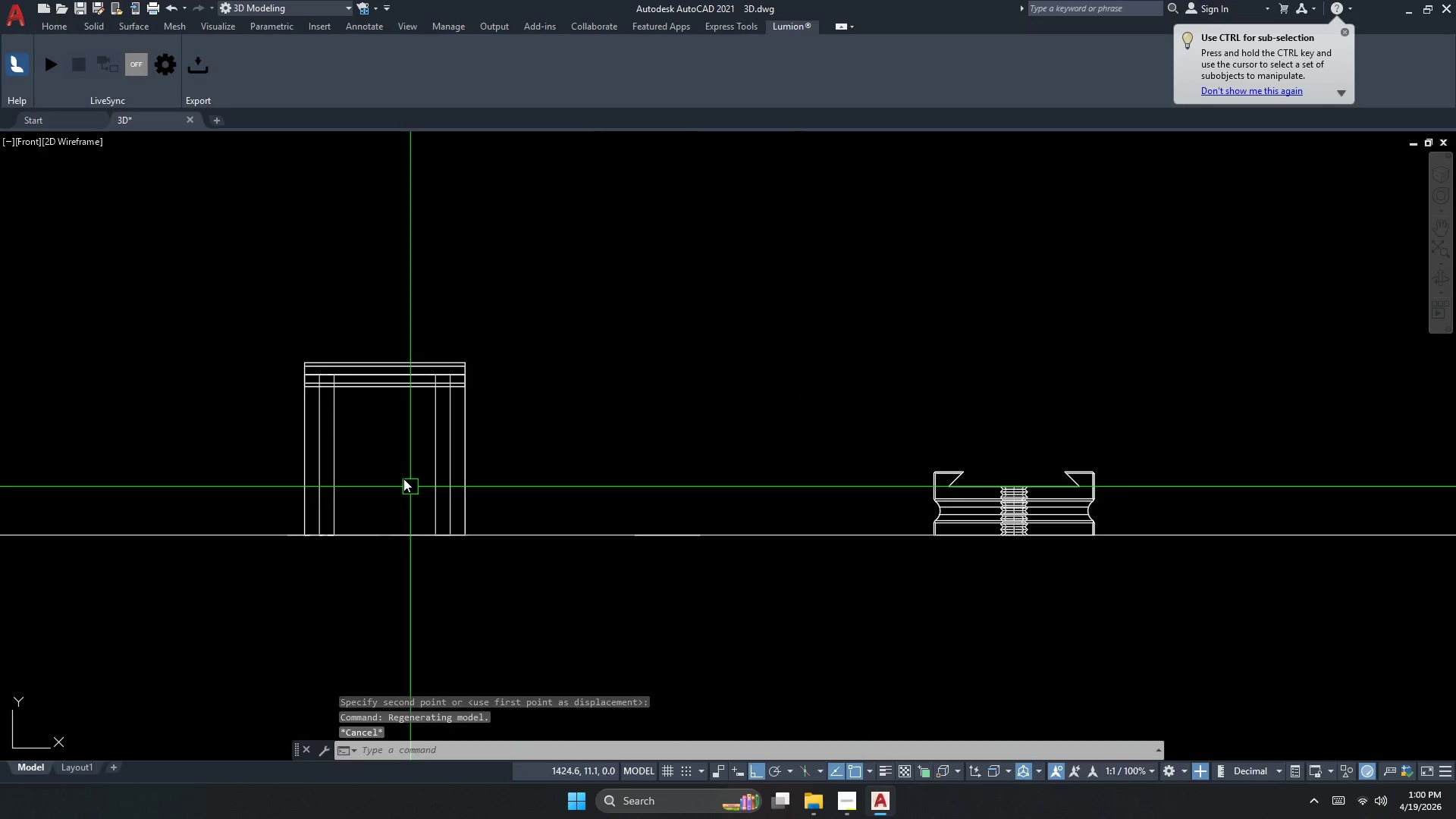 
key(Escape)
 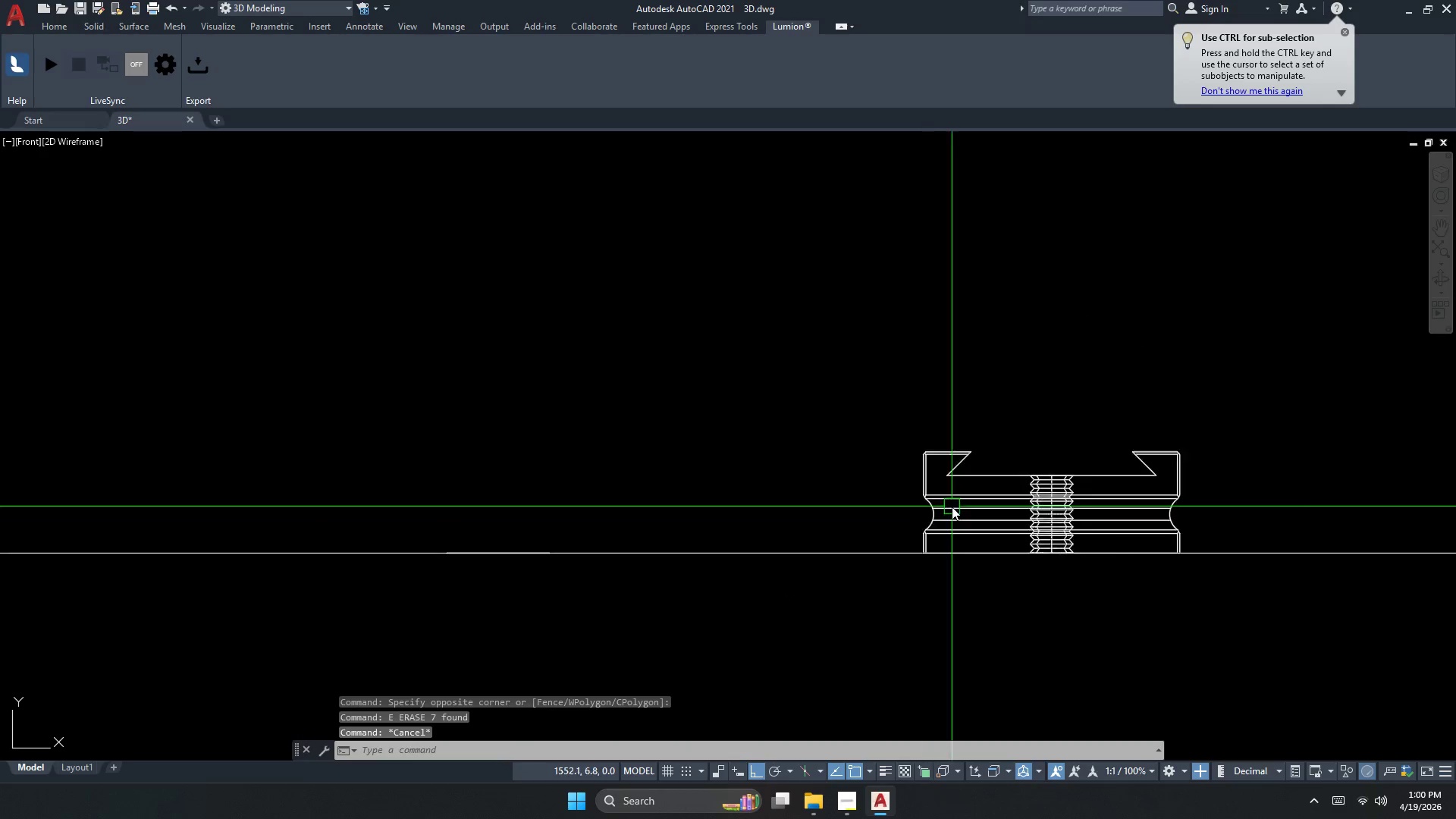 
left_click_drag(start_coordinate=[782, 508], to_coordinate=[776, 522])
 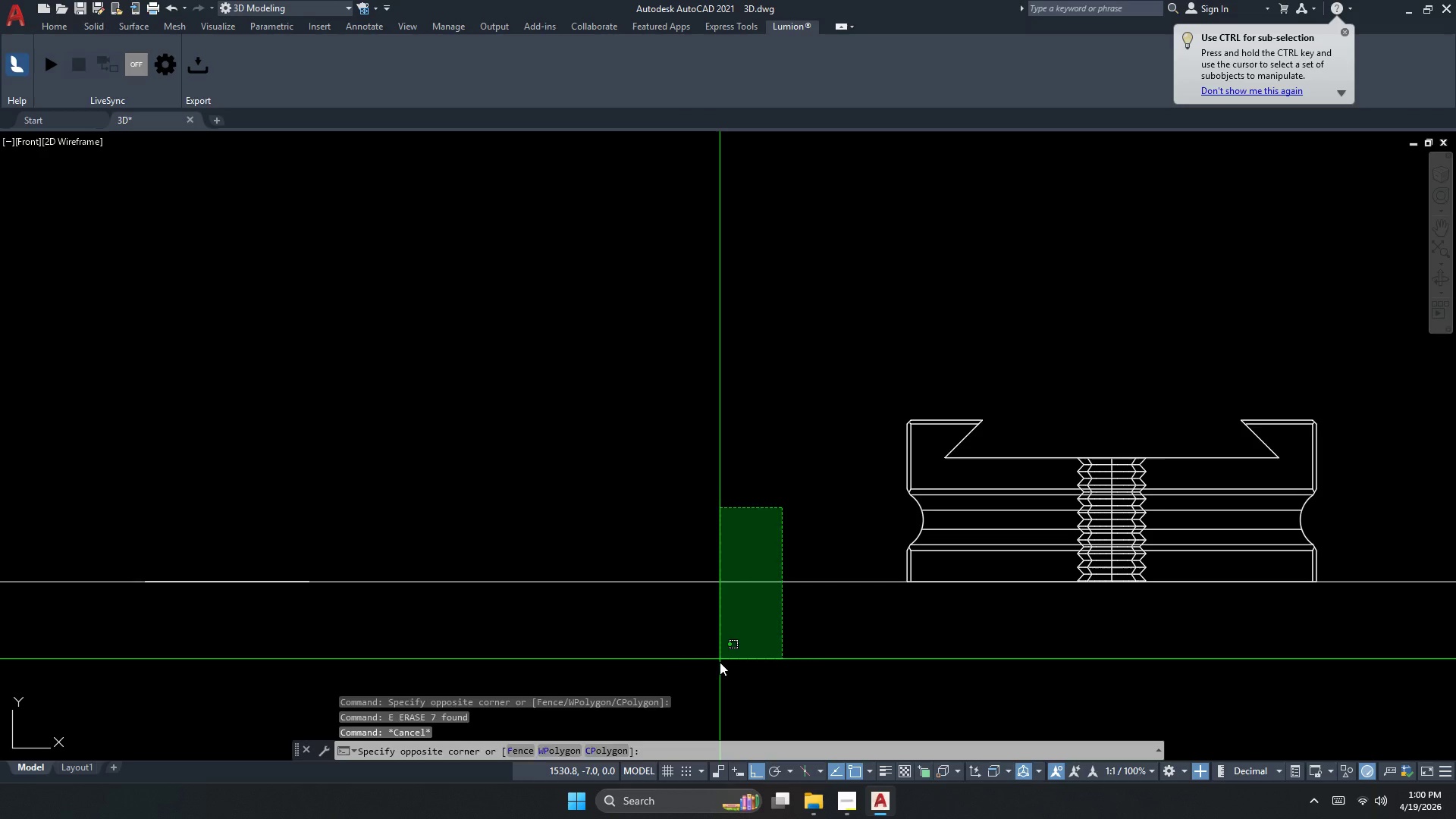 
left_click_drag(start_coordinate=[720, 660], to_coordinate=[720, 665])
 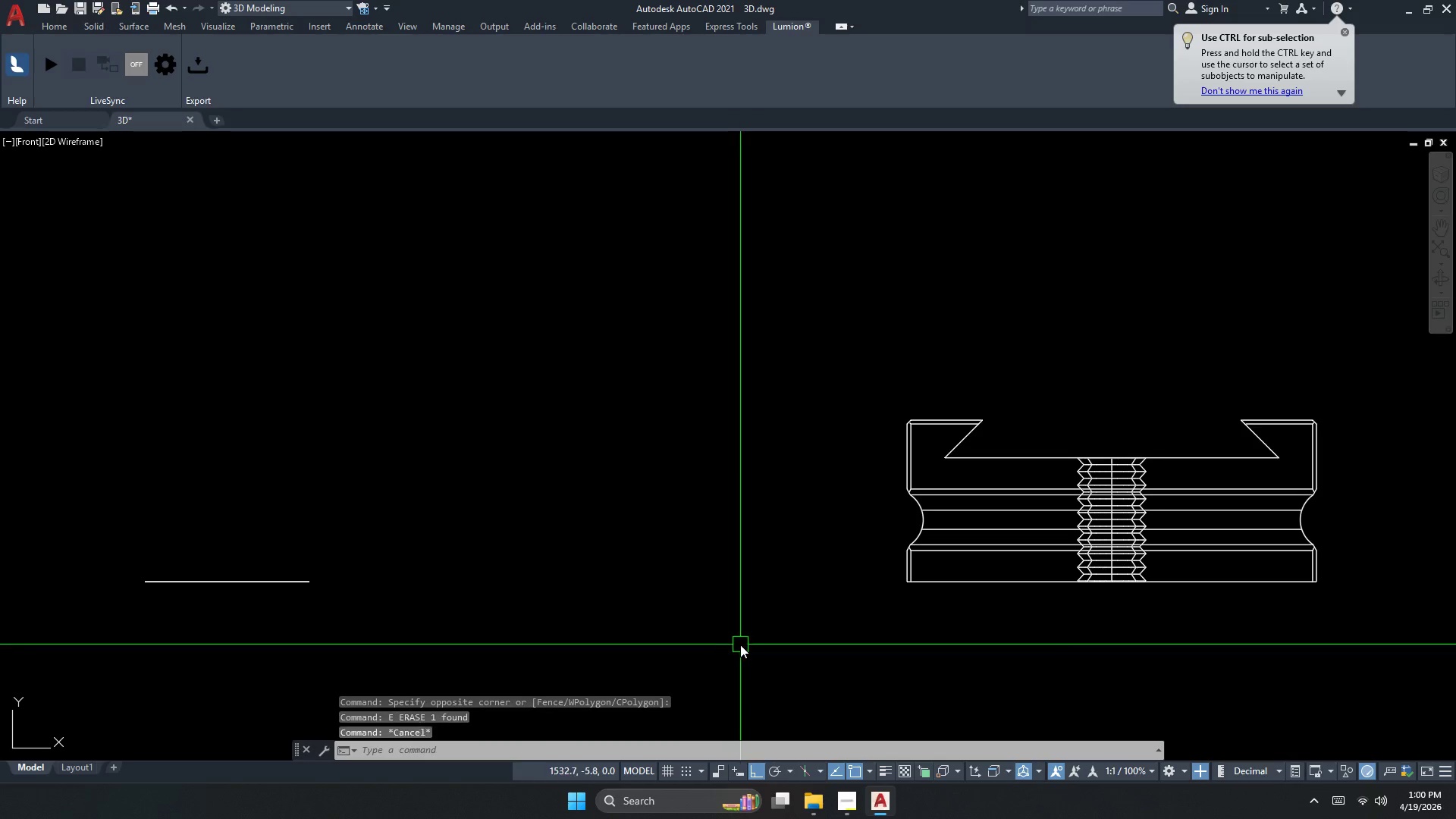 
key(E)
 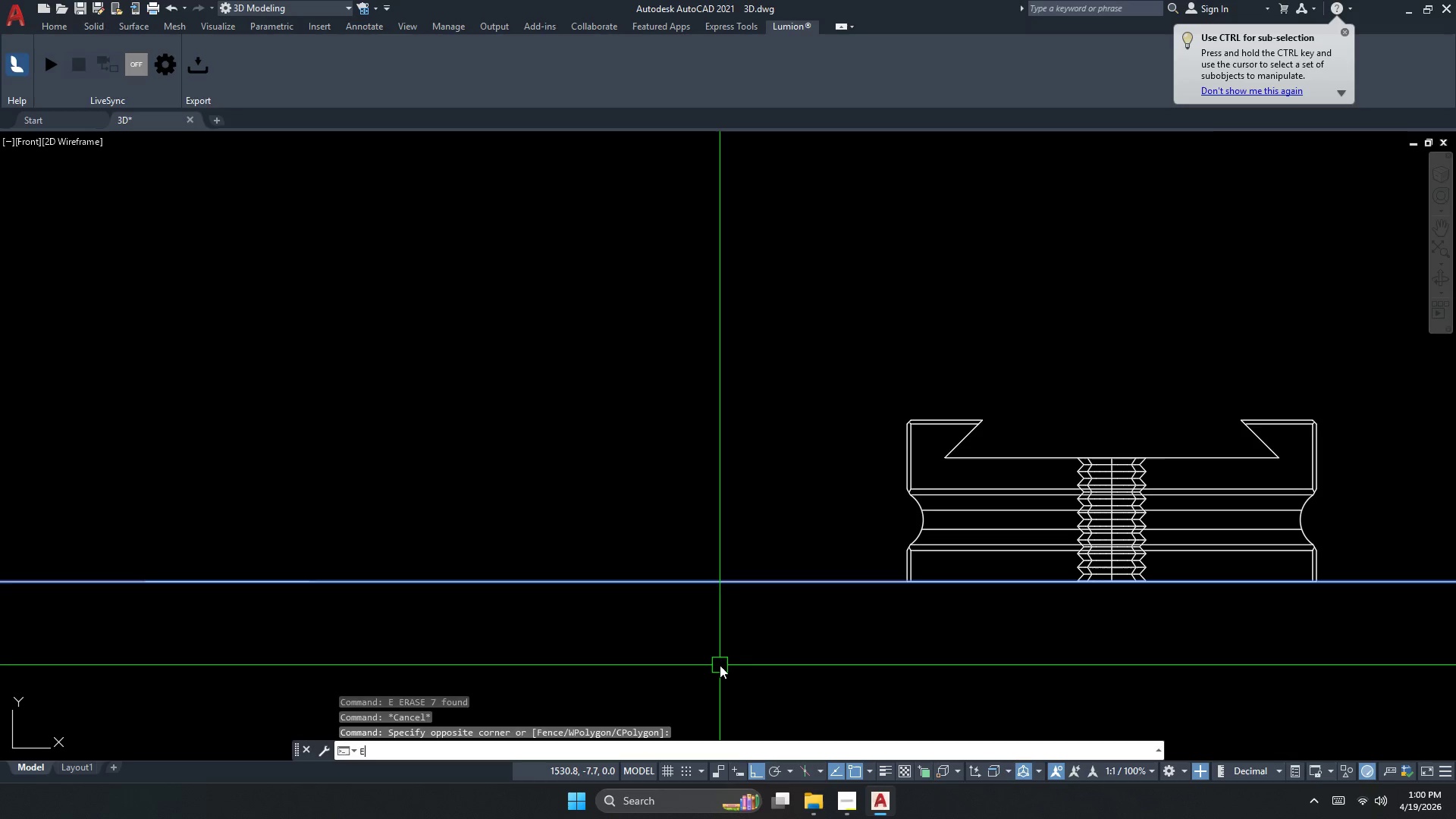 
key(Space)
 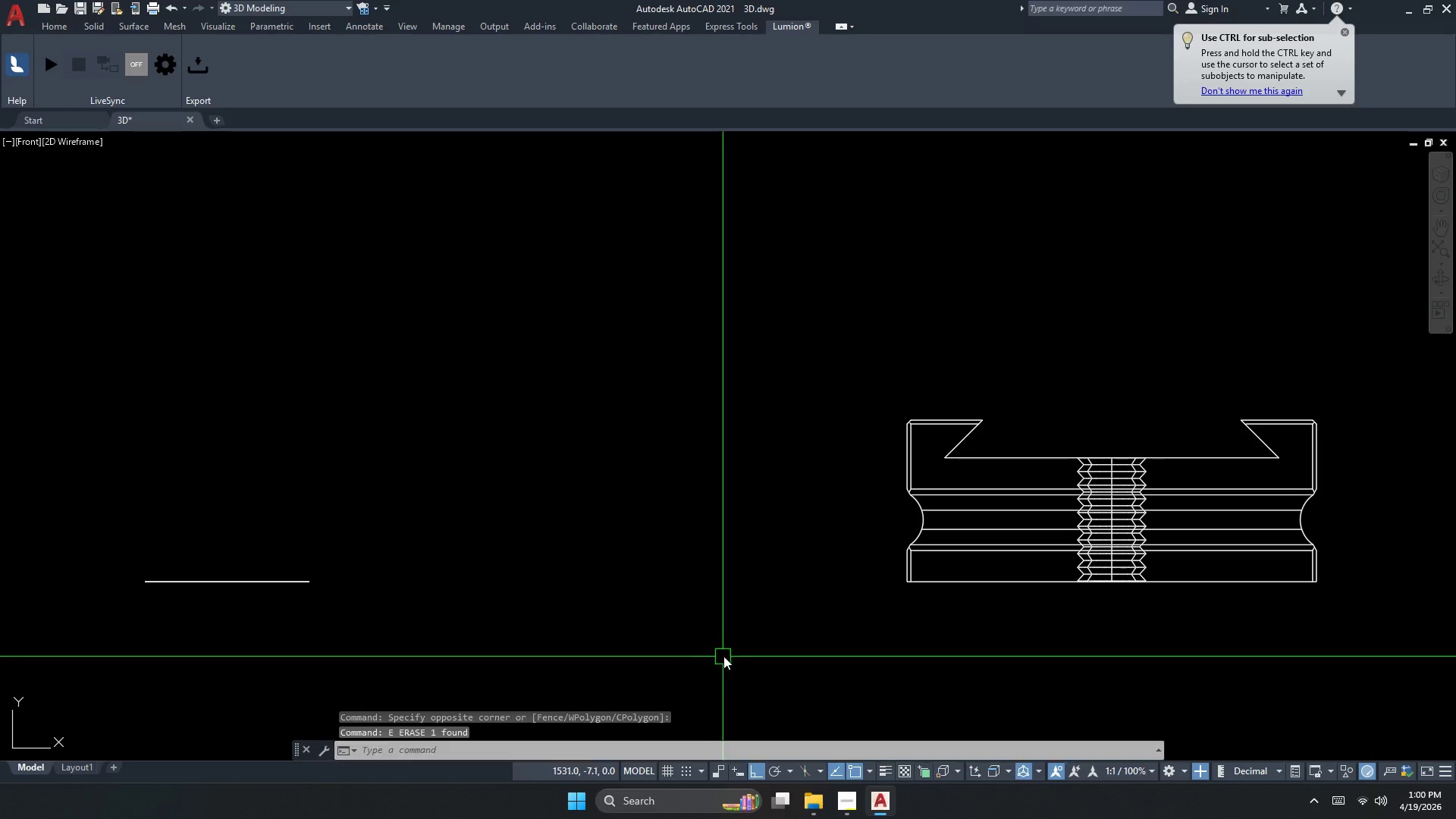 
key(Escape)
 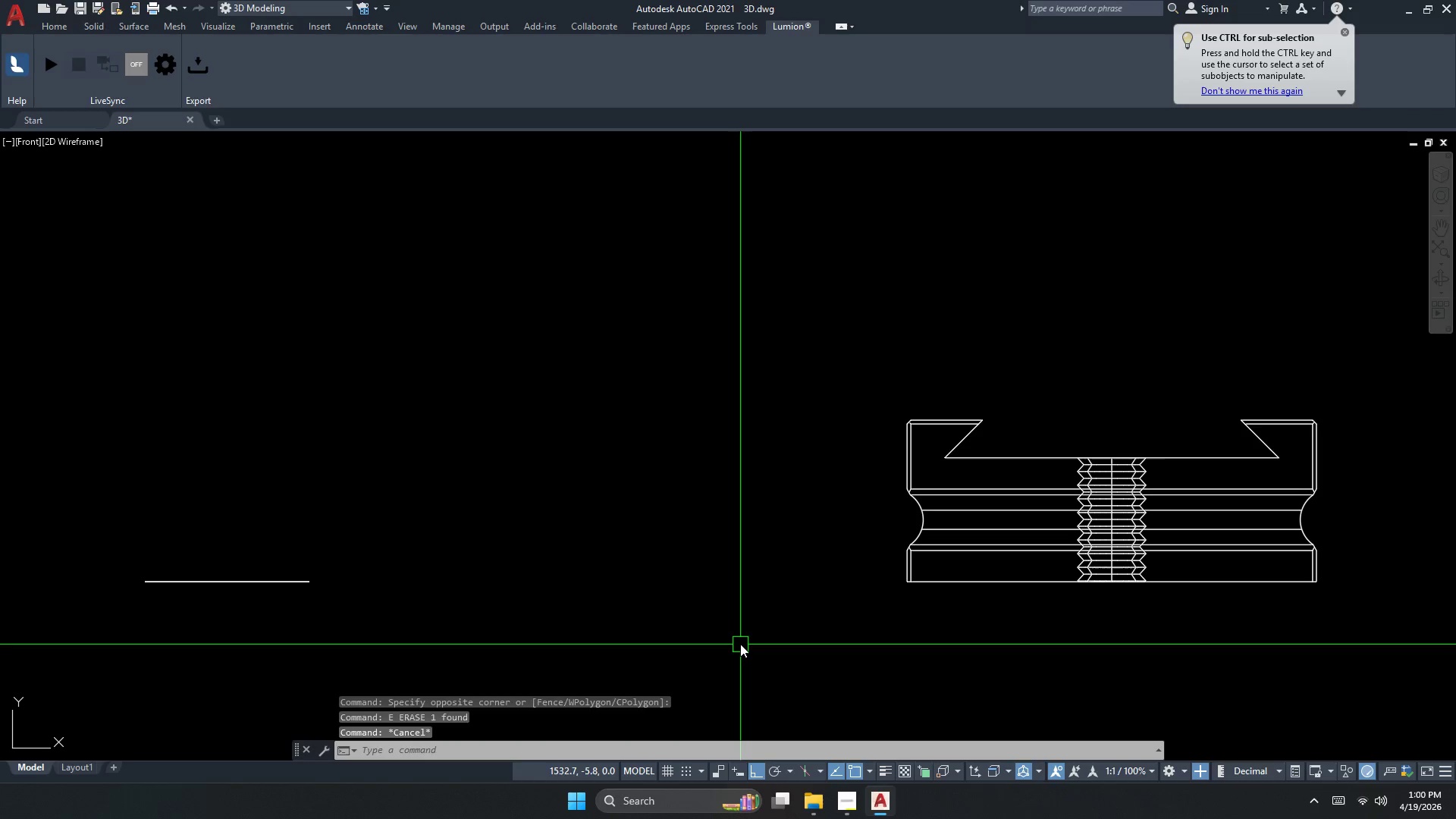 
key(Escape)
 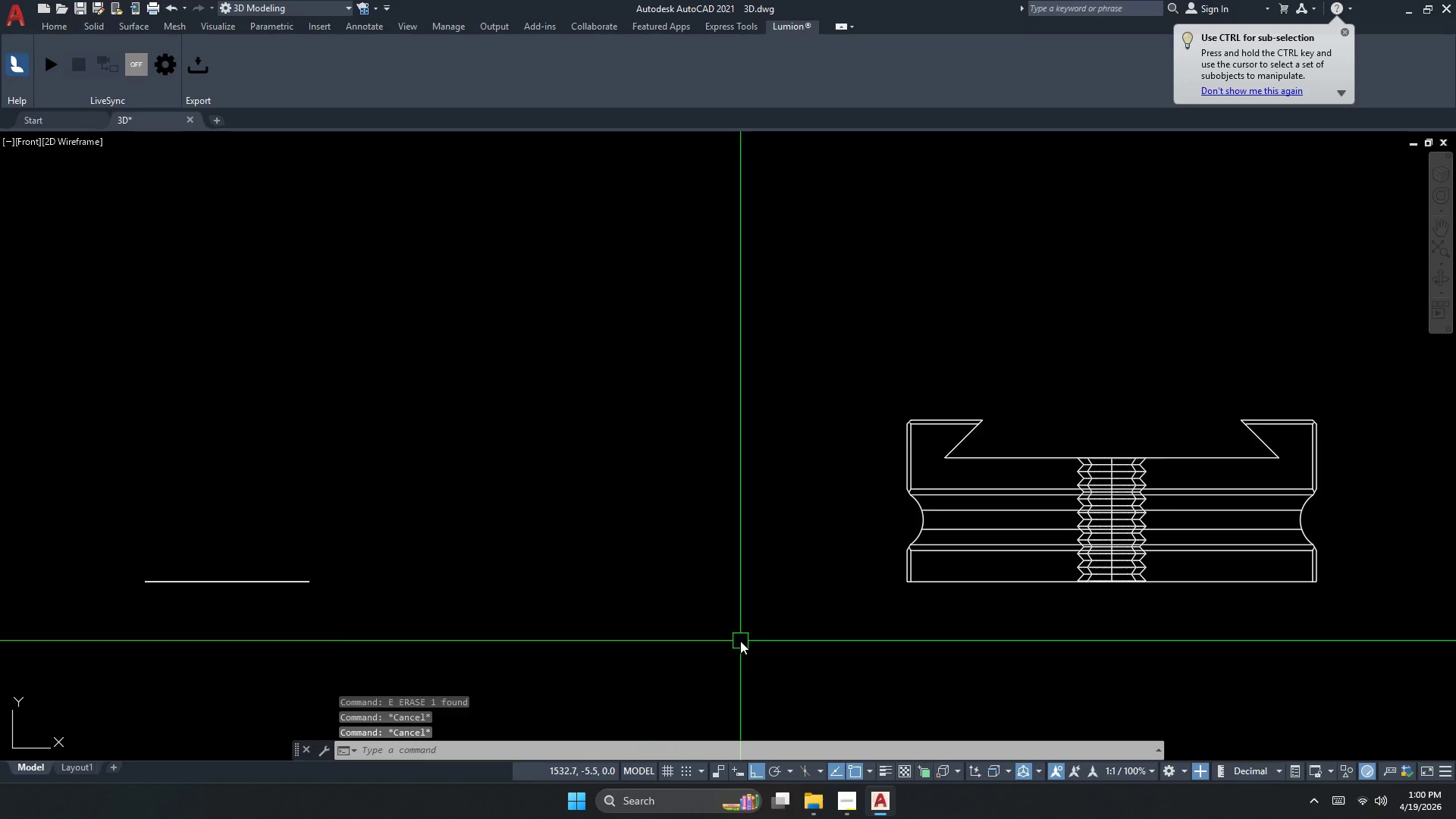 
key(Escape)
 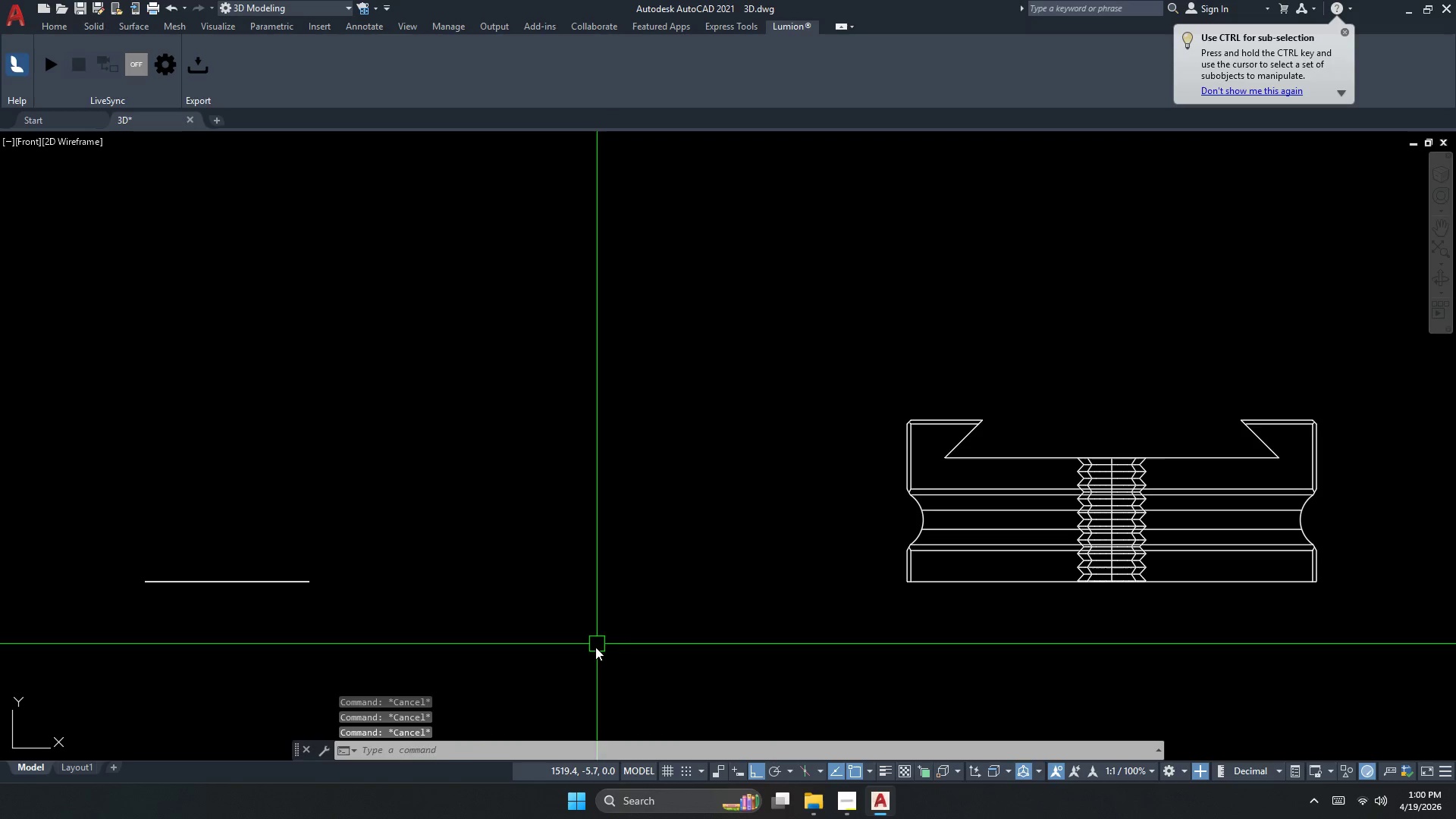 
scroll: coordinate [952, 506], scroll_direction: up, amount: 2.0
 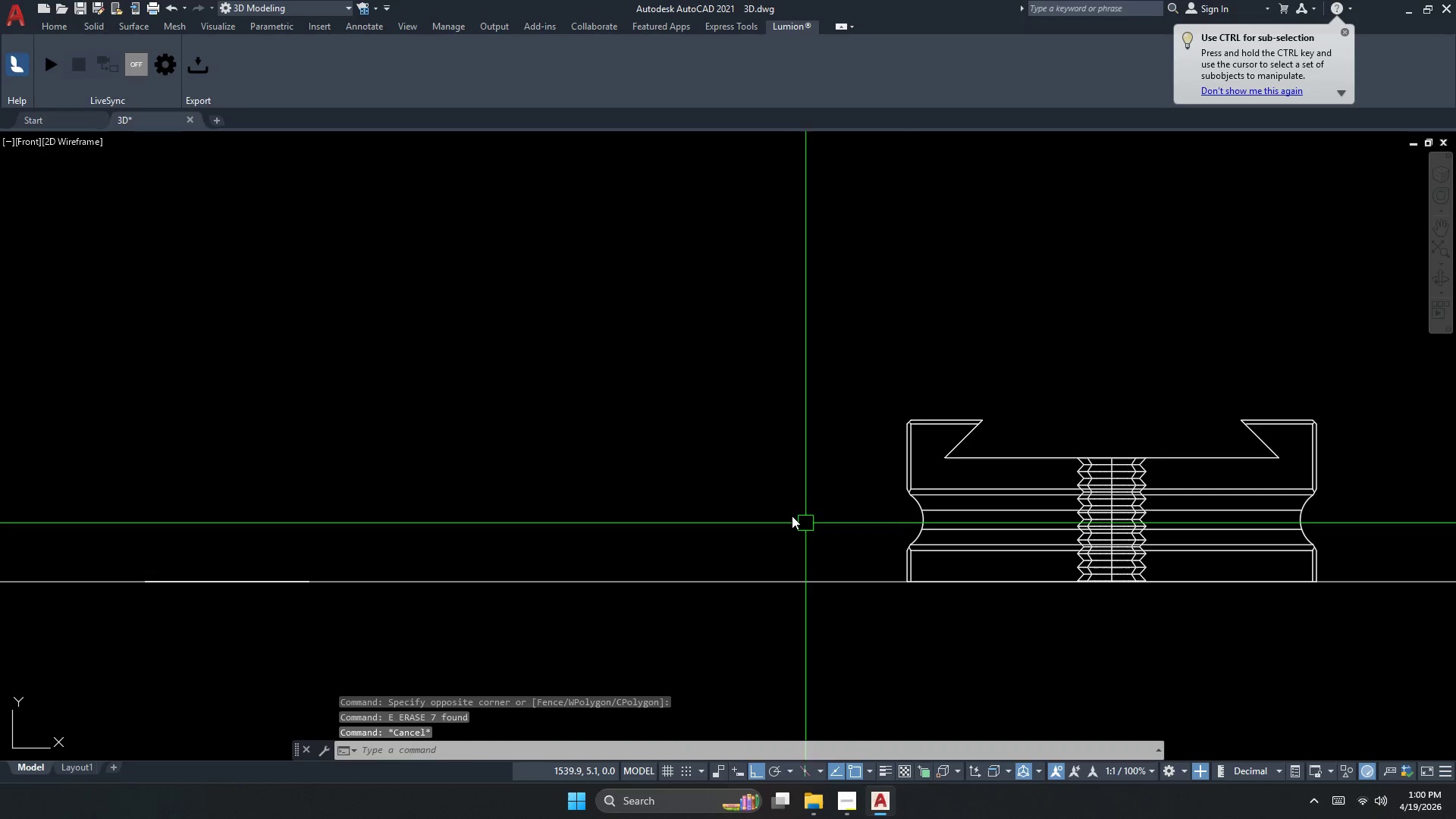 
left_click_drag(start_coordinate=[595, 648], to_coordinate=[538, 610])
 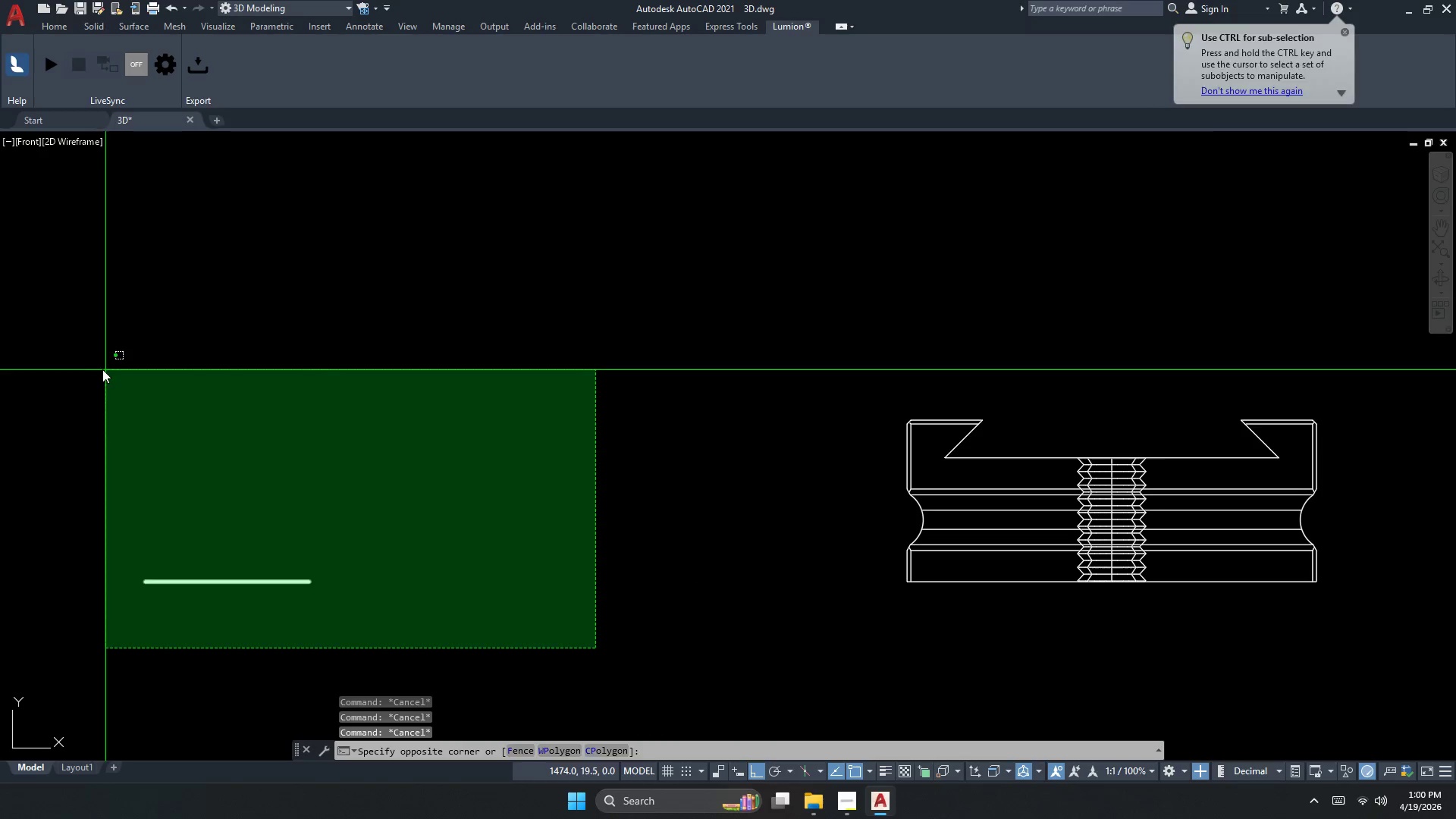 
double_click([95, 366])
 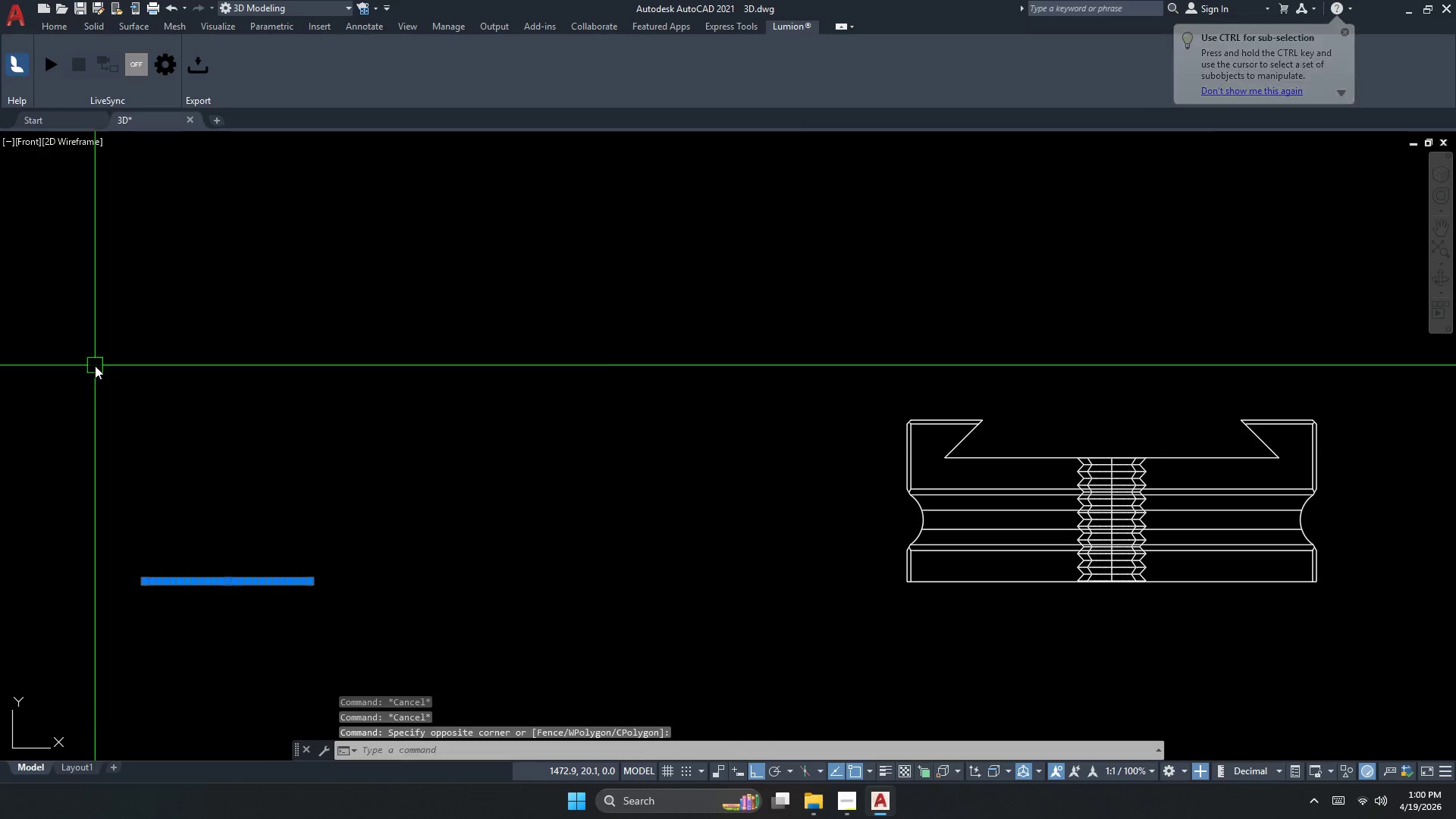 
key(E)
 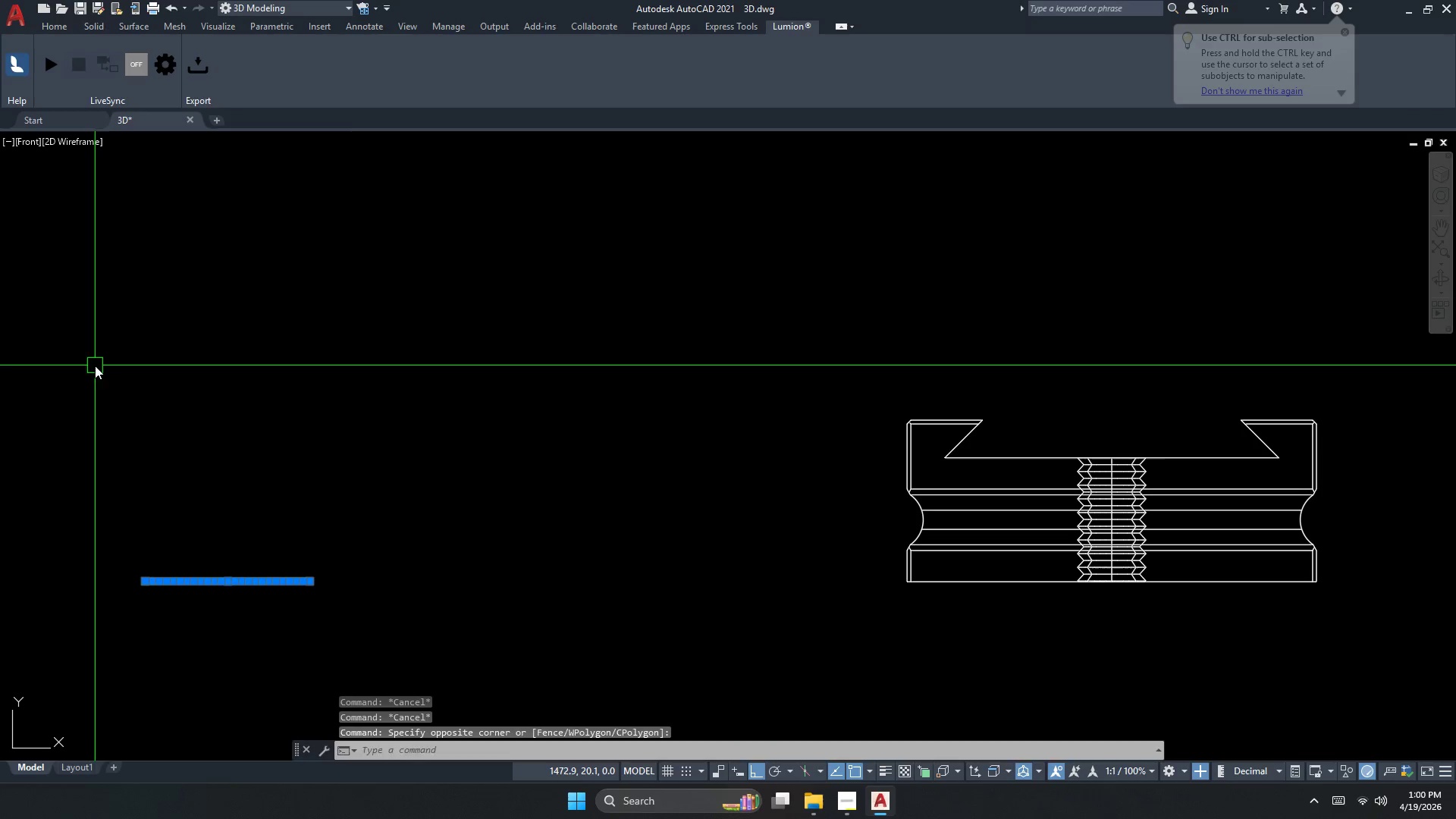 
key(Space)
 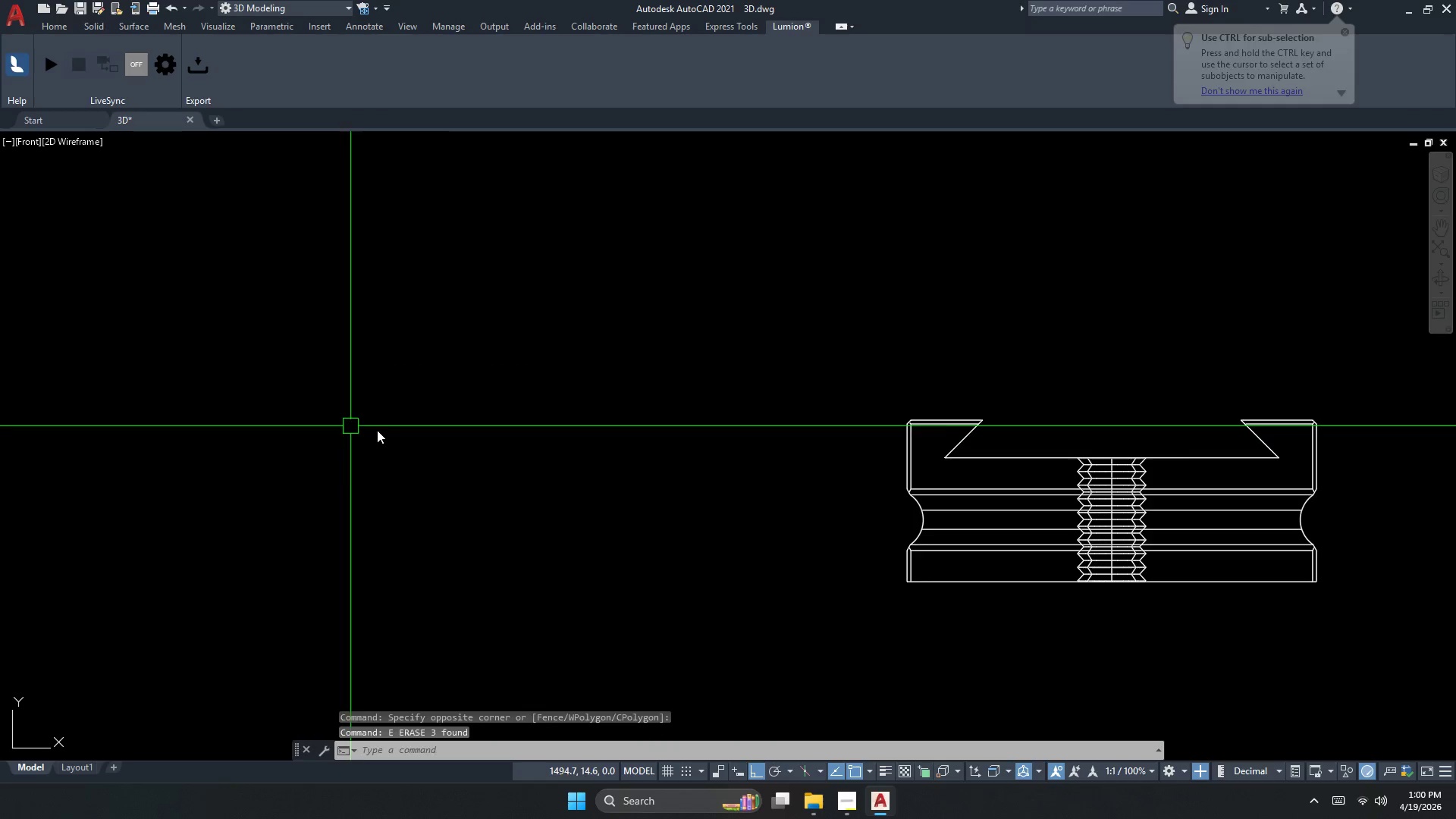 
double_click([462, 497])
 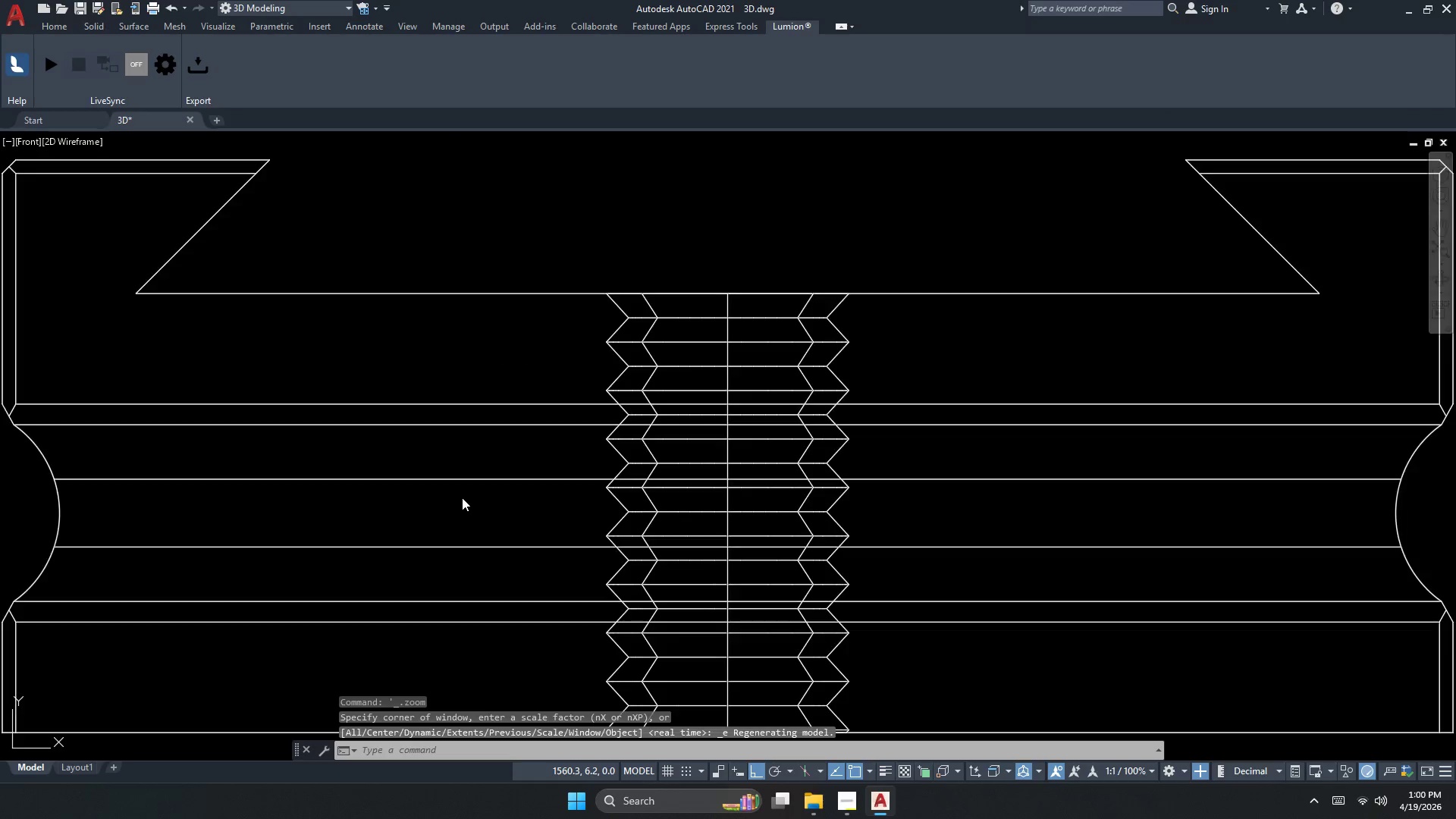 
triple_click([462, 497])
 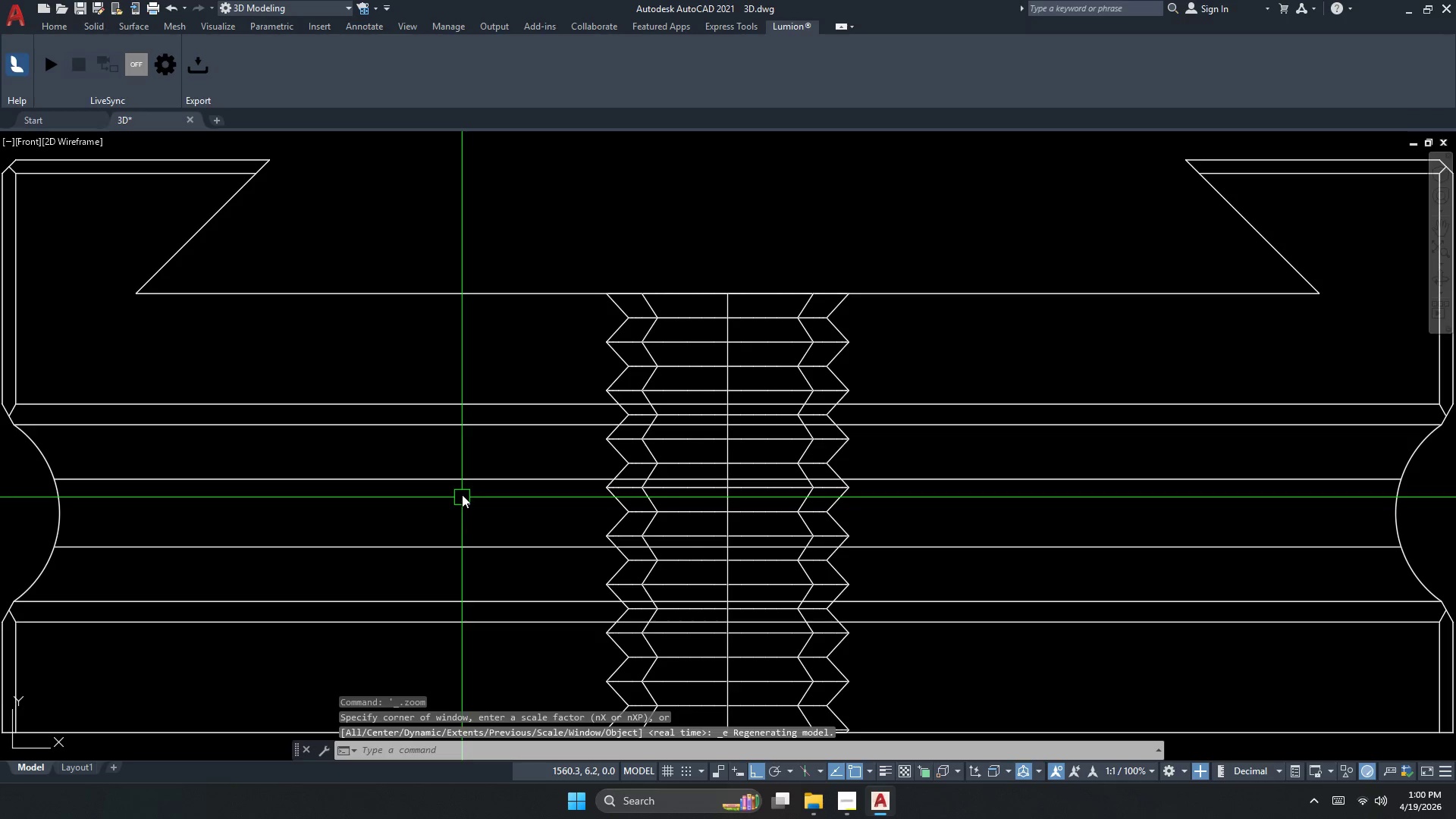 
key(Escape)
 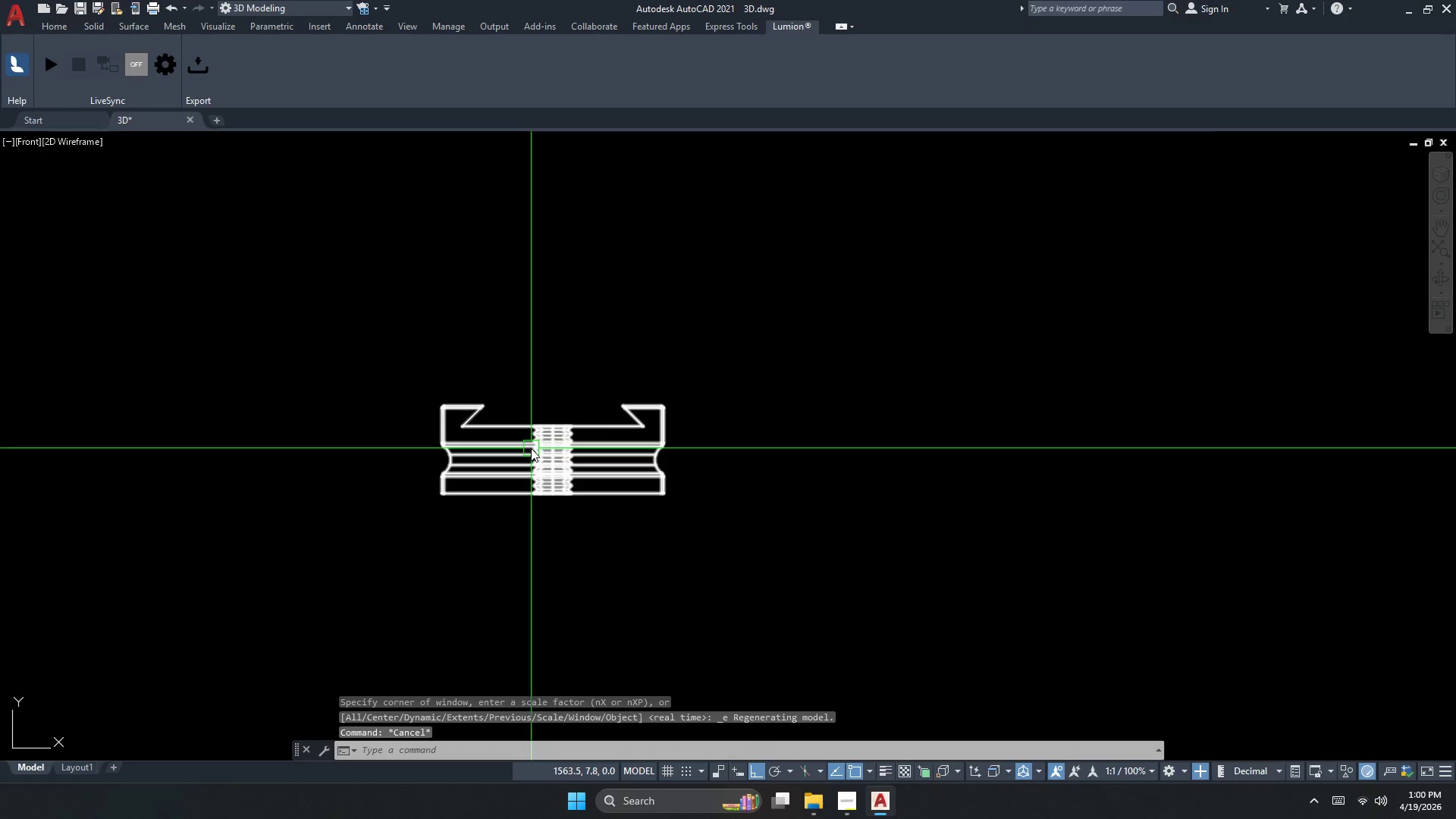 
key(Escape)
 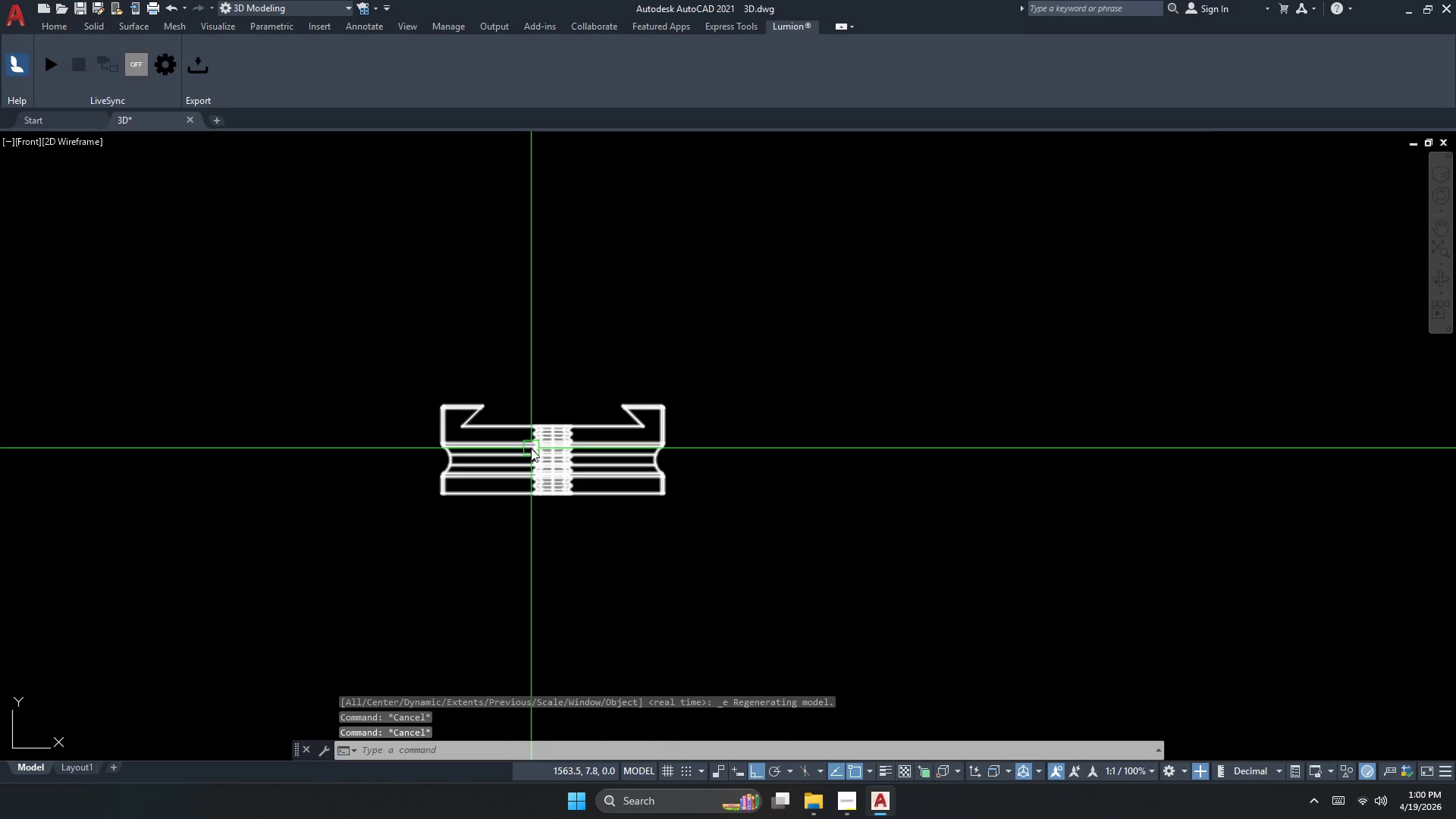 
scroll: coordinate [444, 442], scroll_direction: down, amount: 2.0
 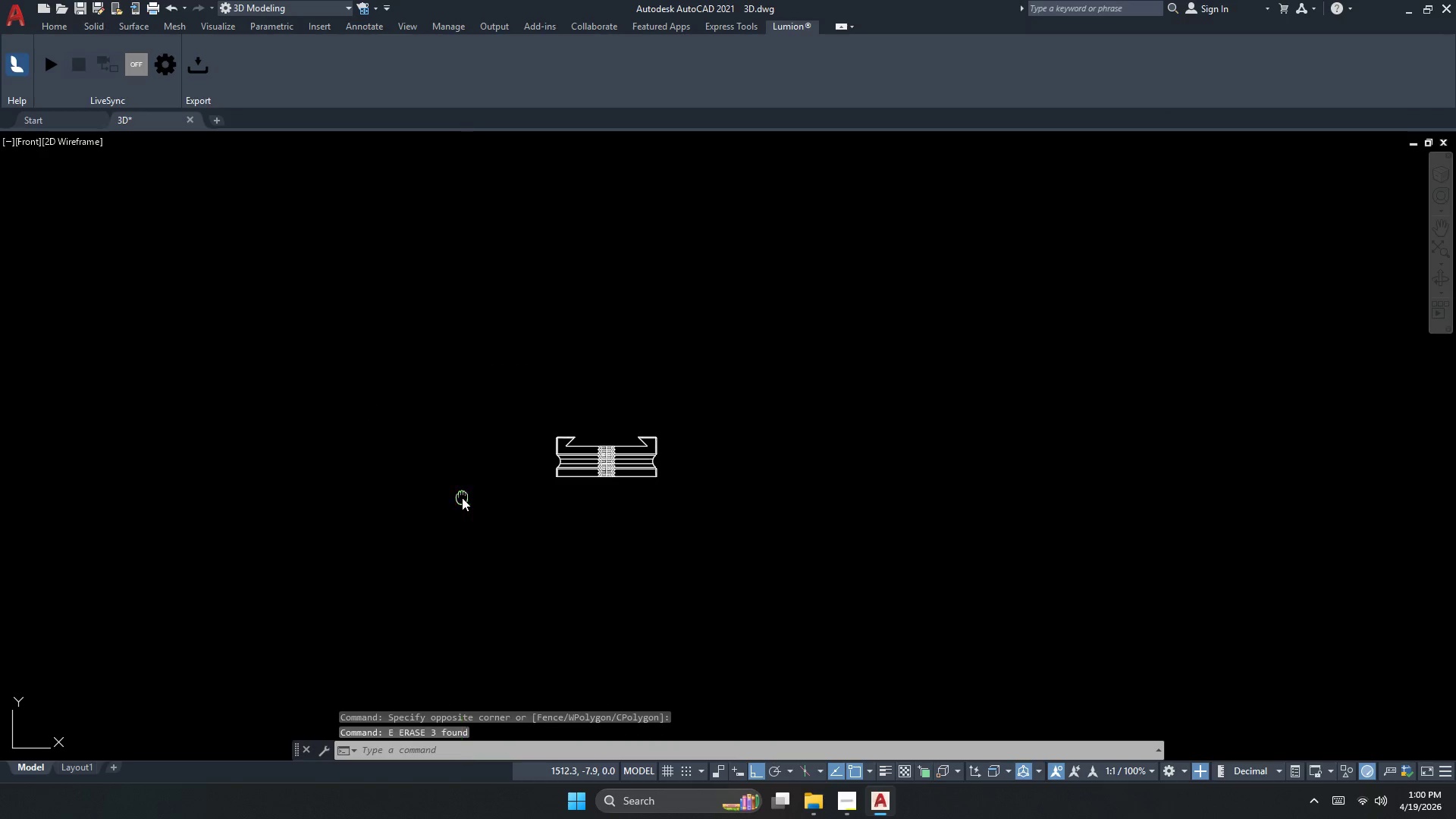 
type(DLI )
 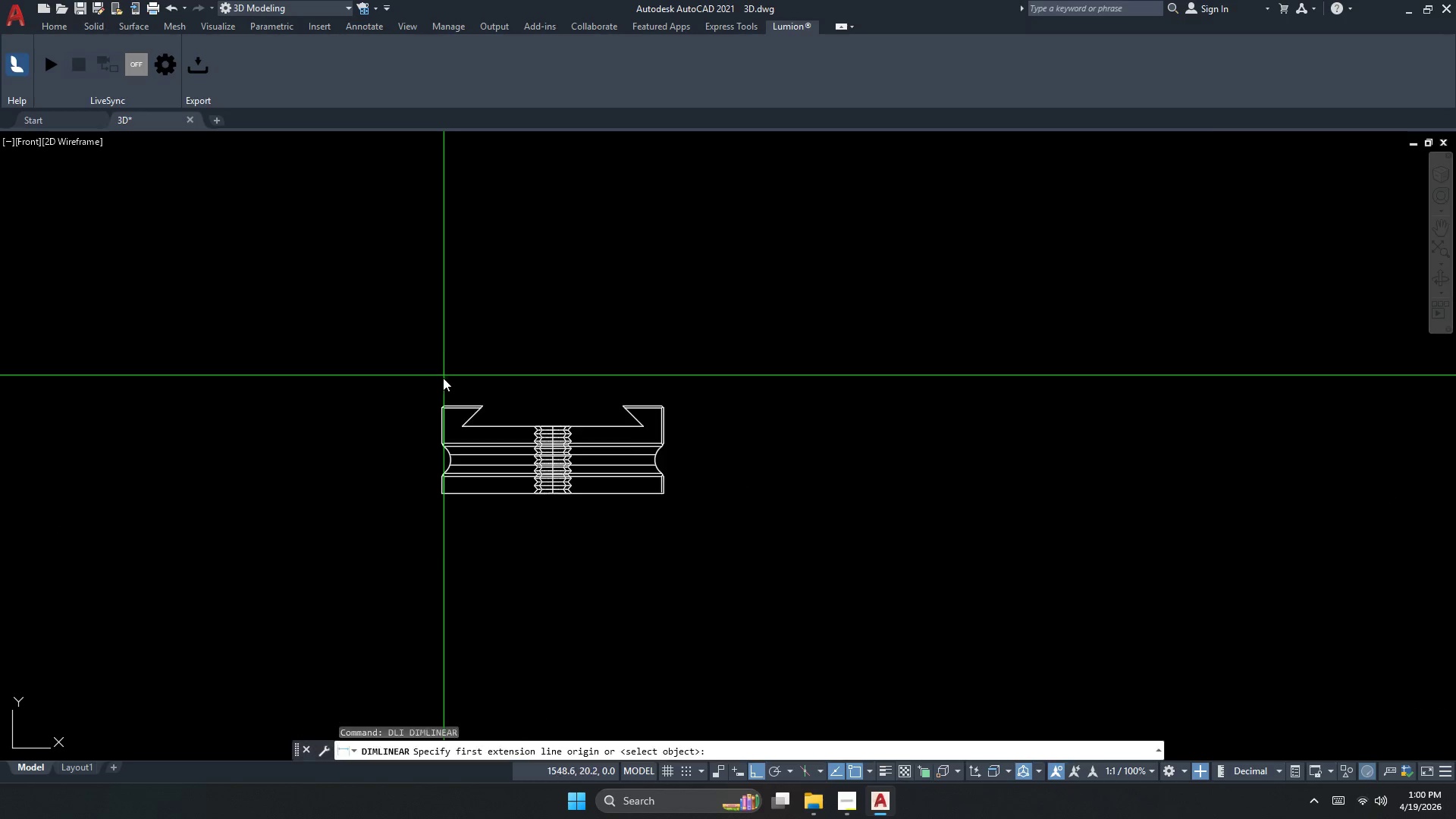 
scroll: coordinate [527, 448], scroll_direction: down, amount: 4.0
 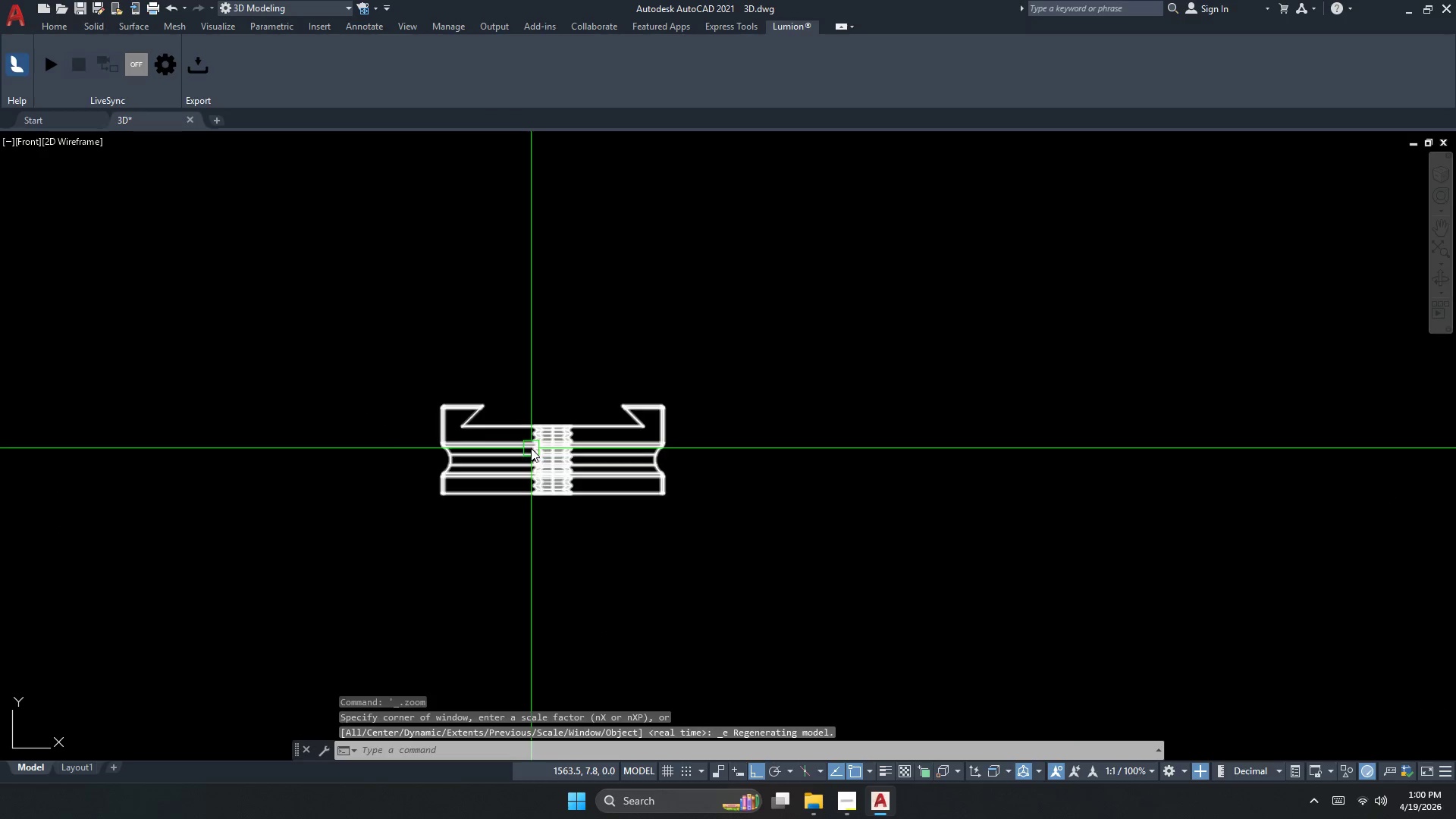 
scroll: coordinate [441, 389], scroll_direction: up, amount: 2.0
 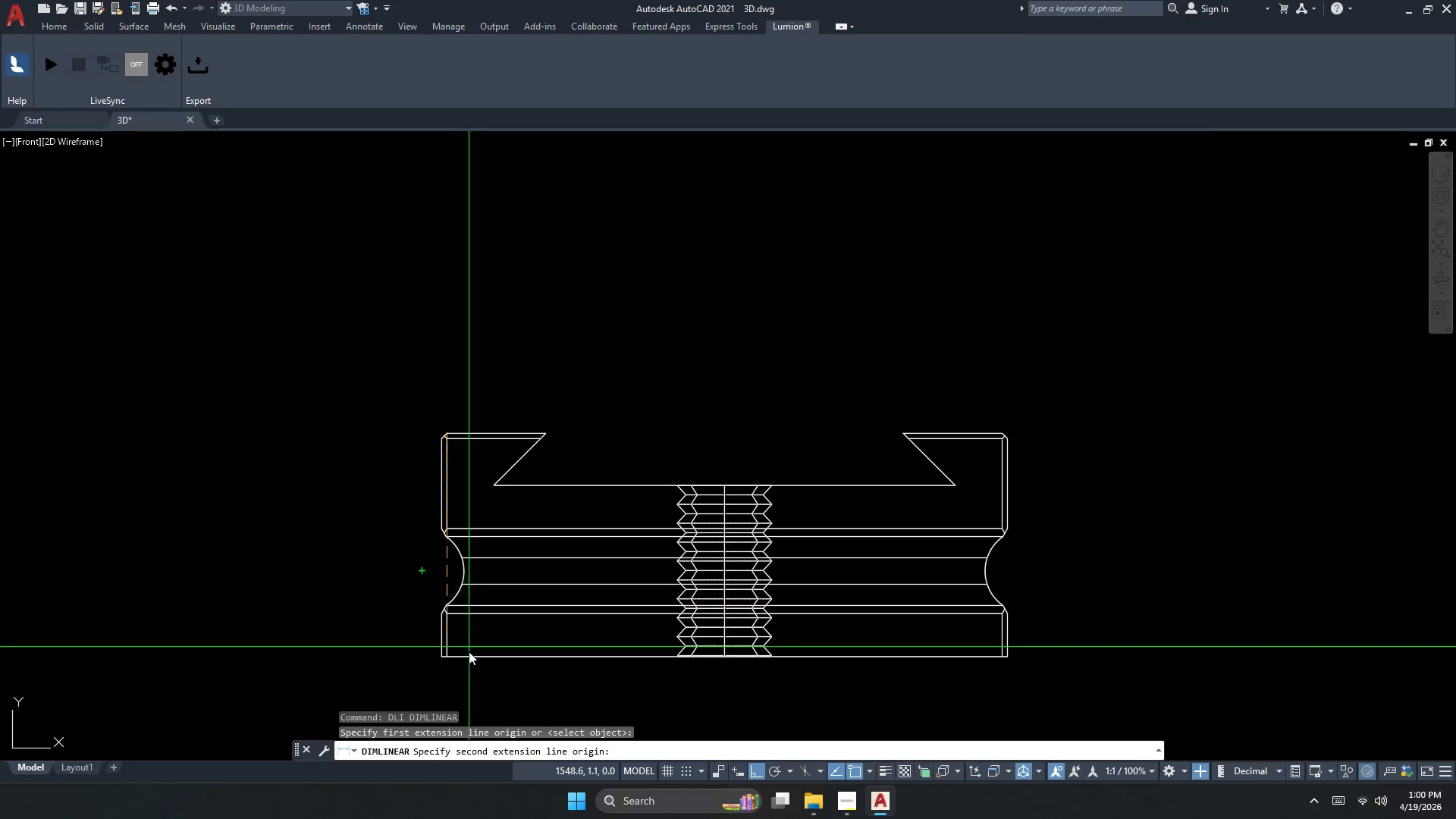 
left_click([466, 661])
 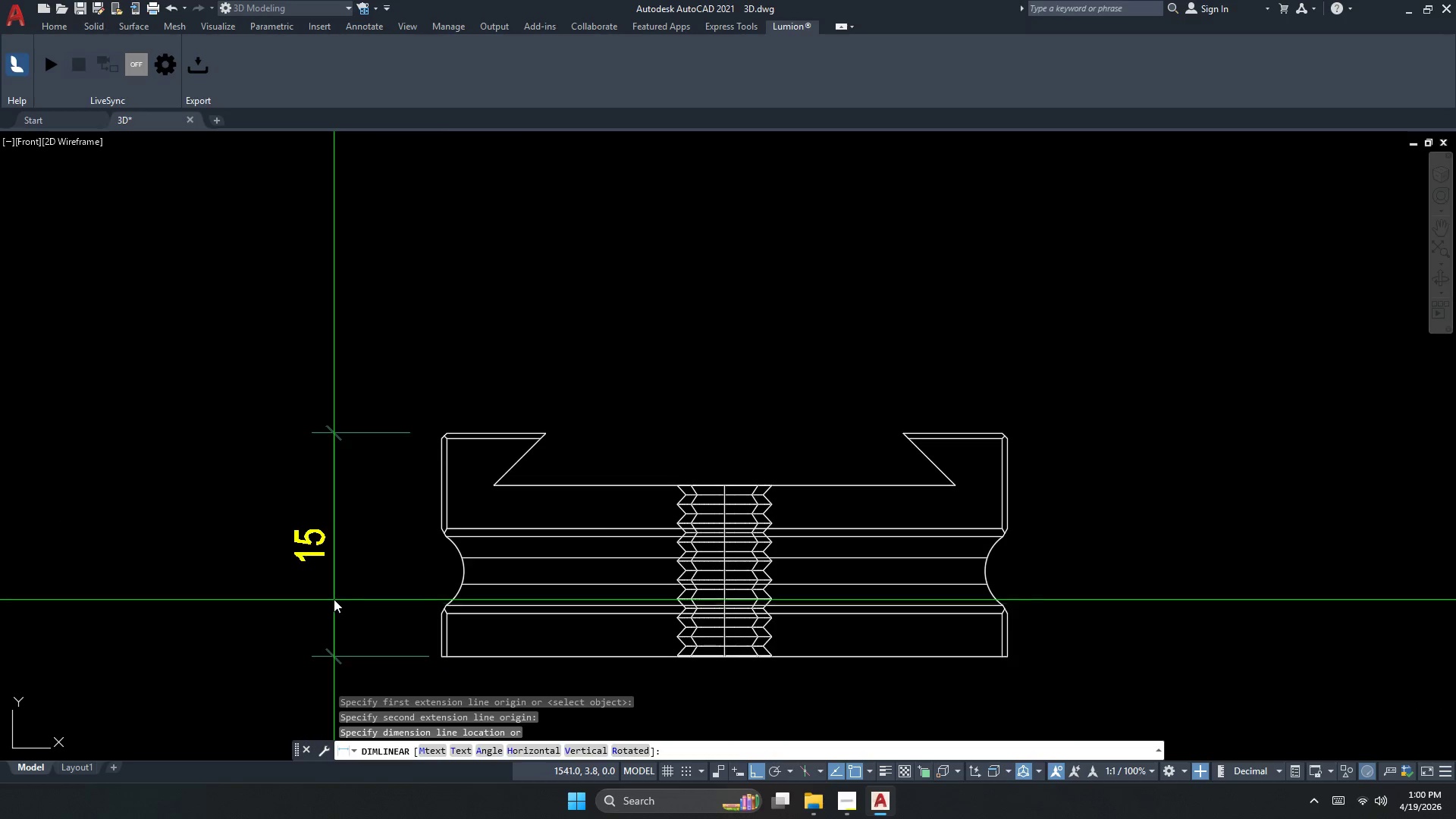 
left_click_drag(start_coordinate=[334, 592], to_coordinate=[338, 584])
 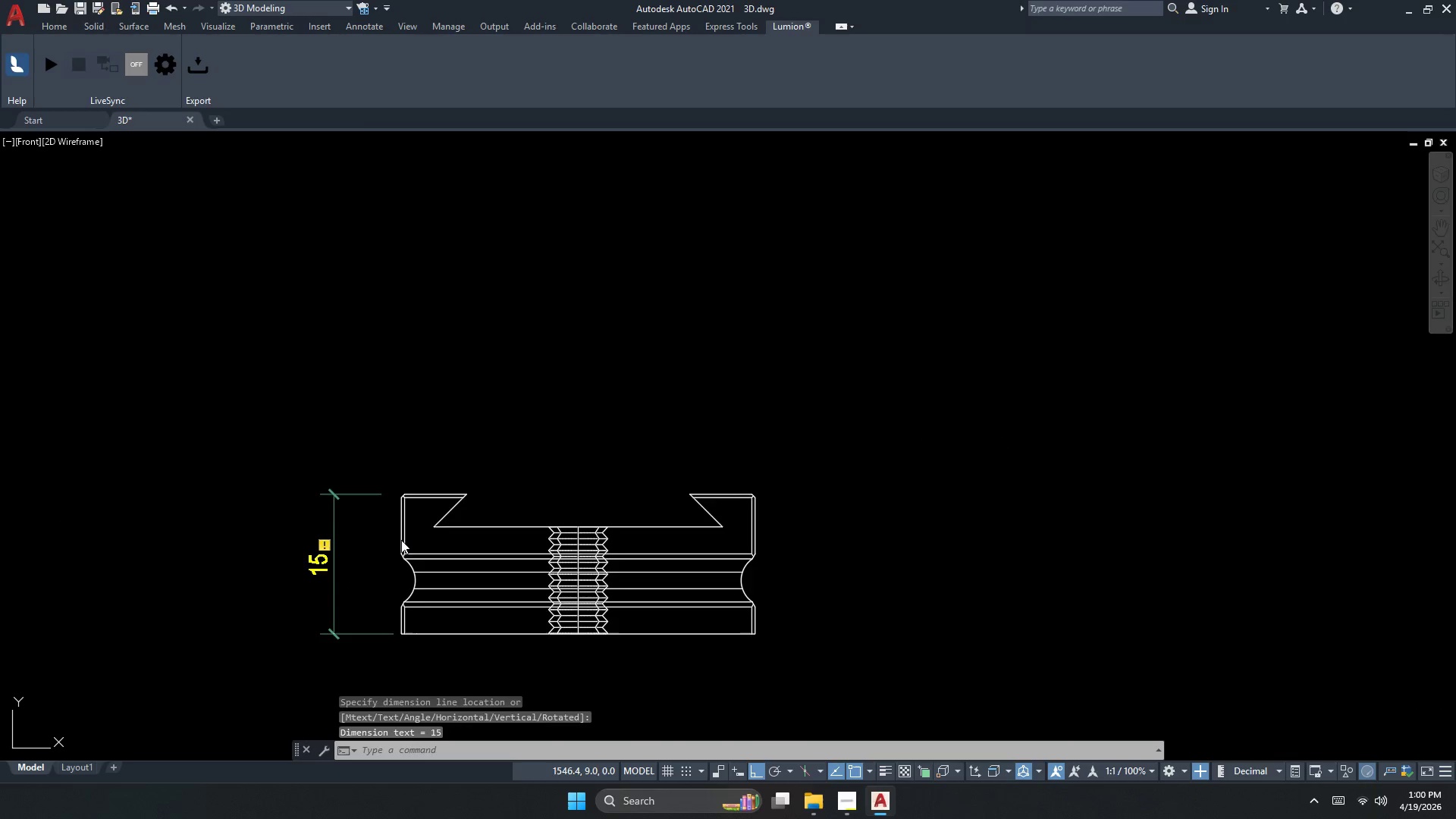 
key(Escape)
 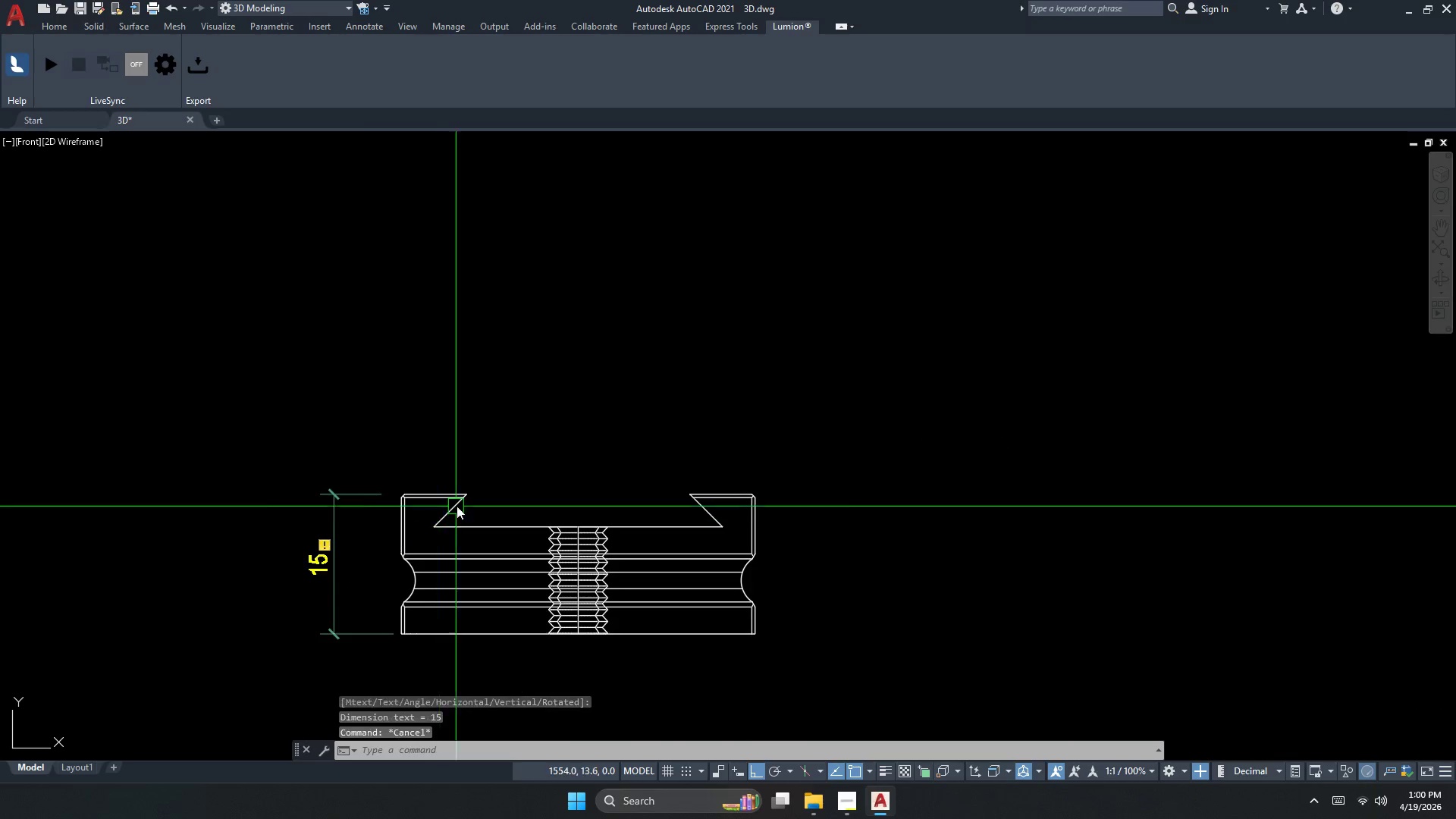 
key(Space)
 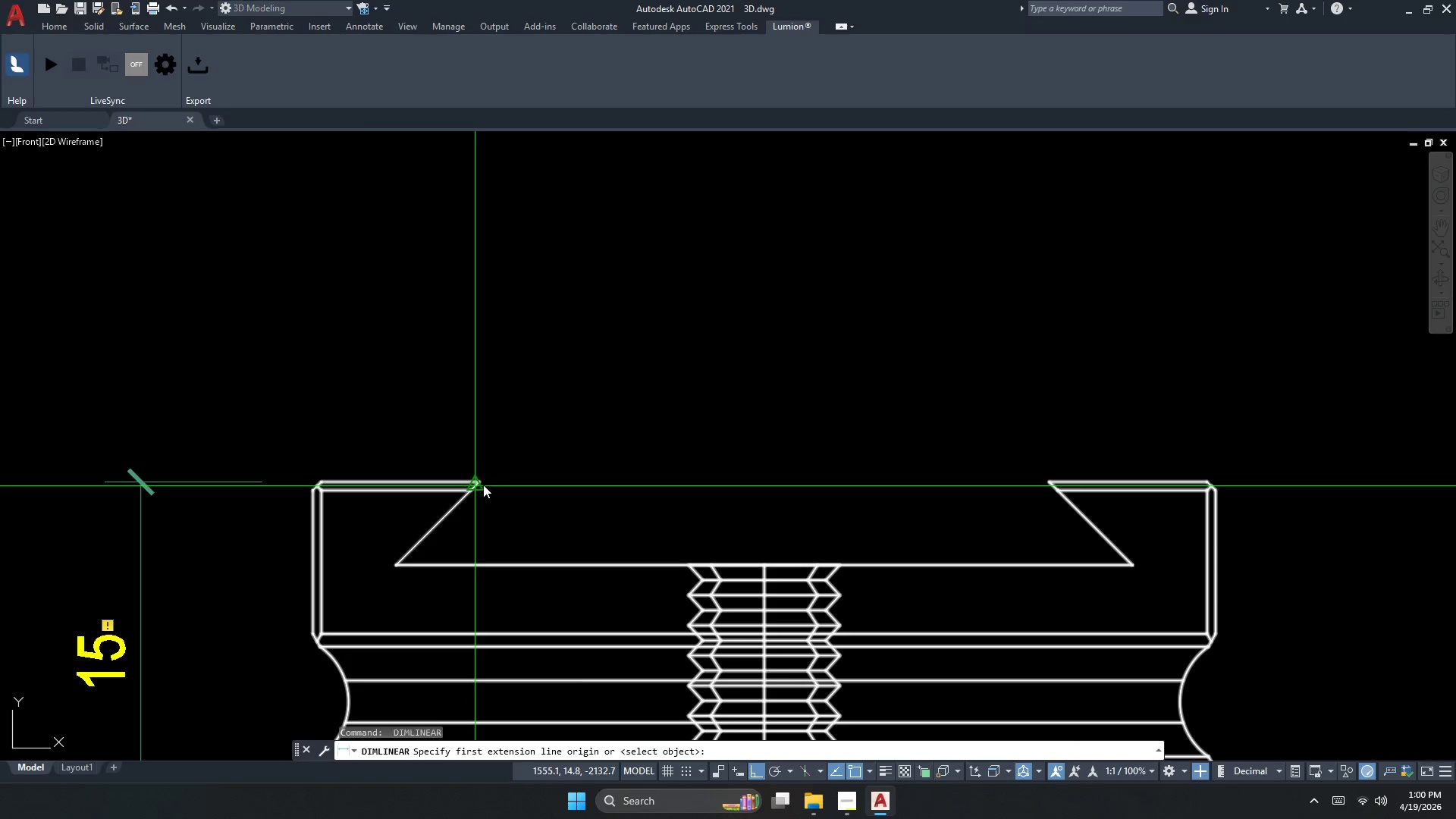 
left_click([483, 483])
 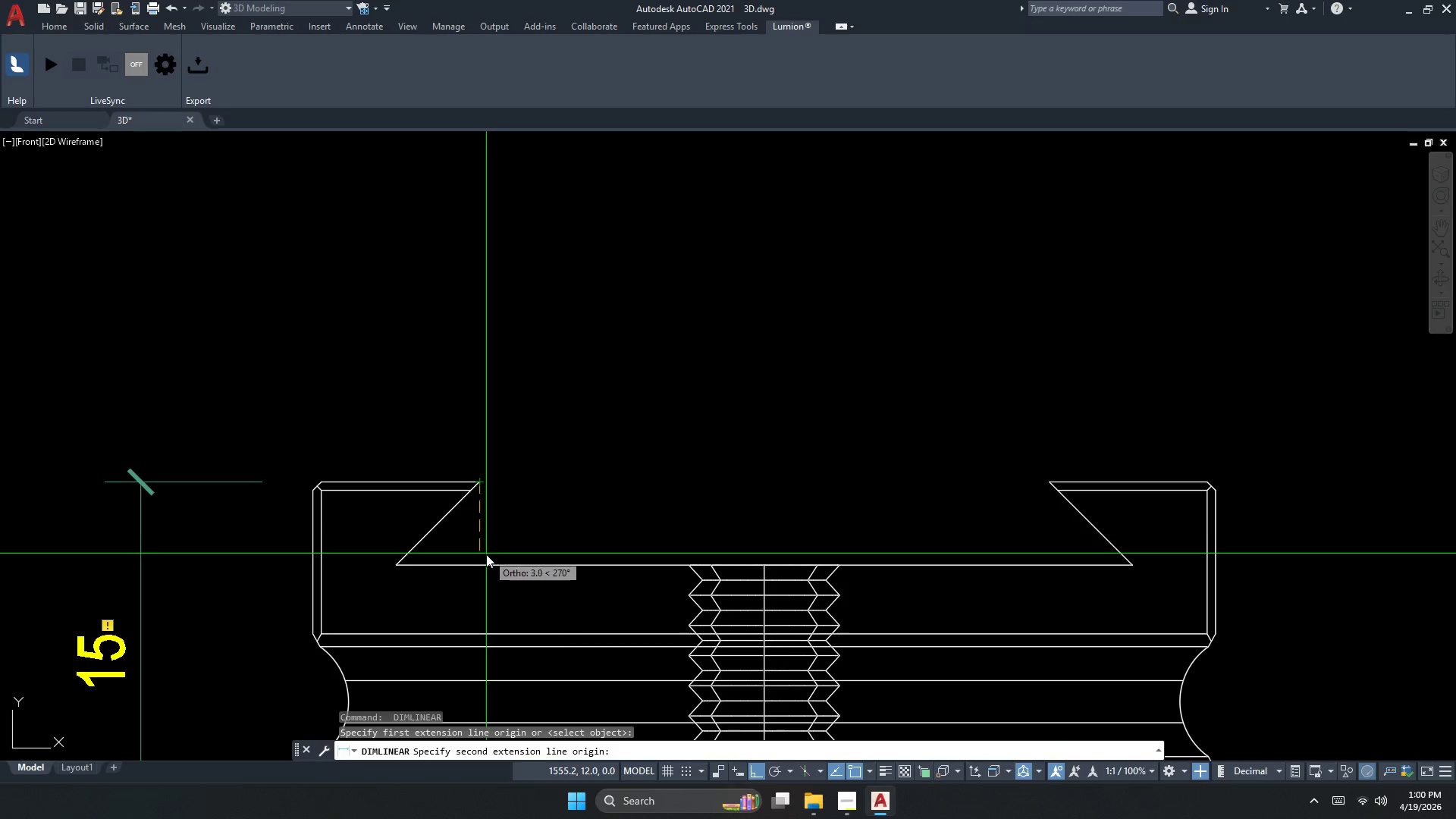 
scroll: coordinate [334, 596], scroll_direction: down, amount: 1.0
 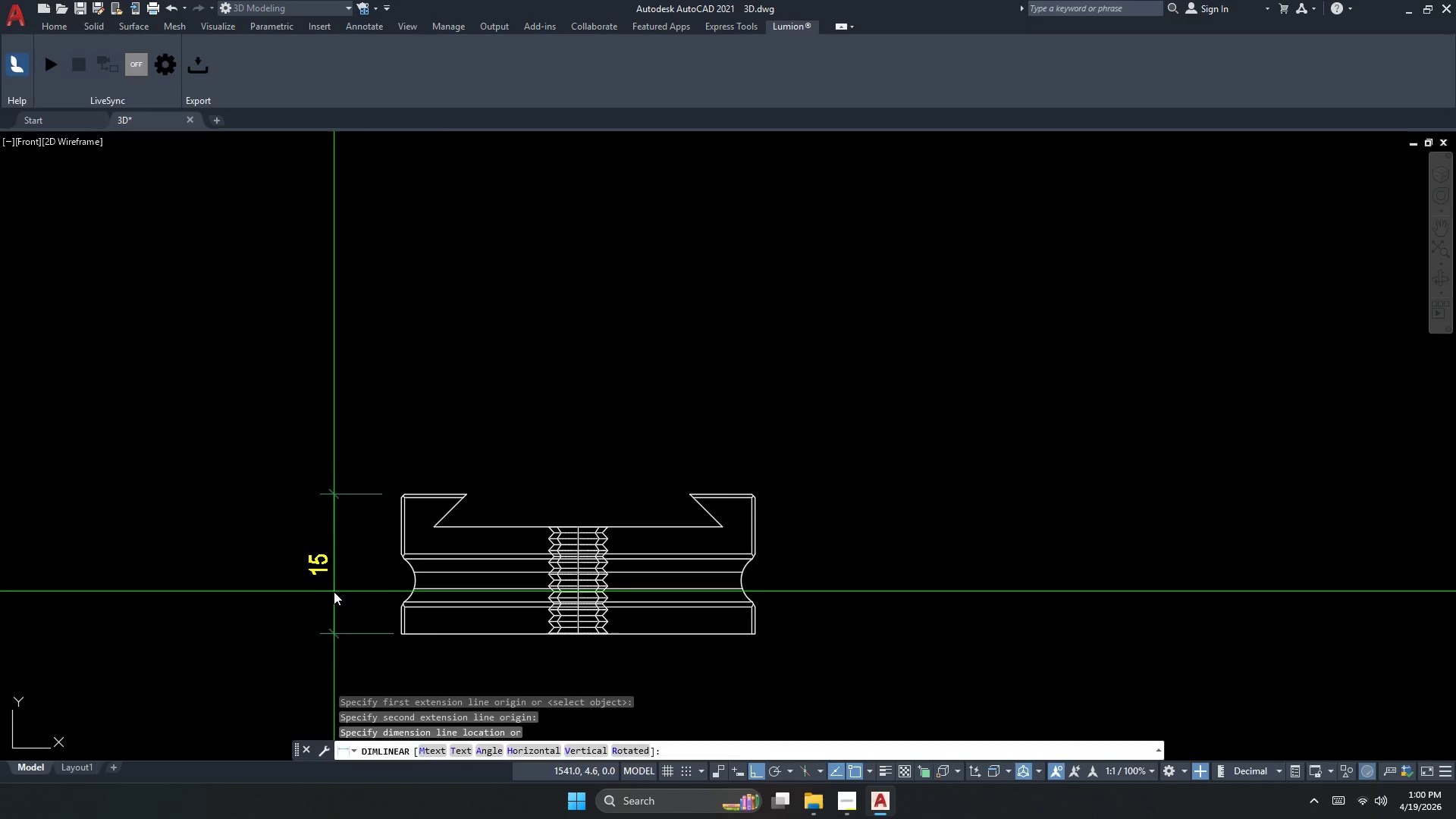 
left_click([485, 565])
 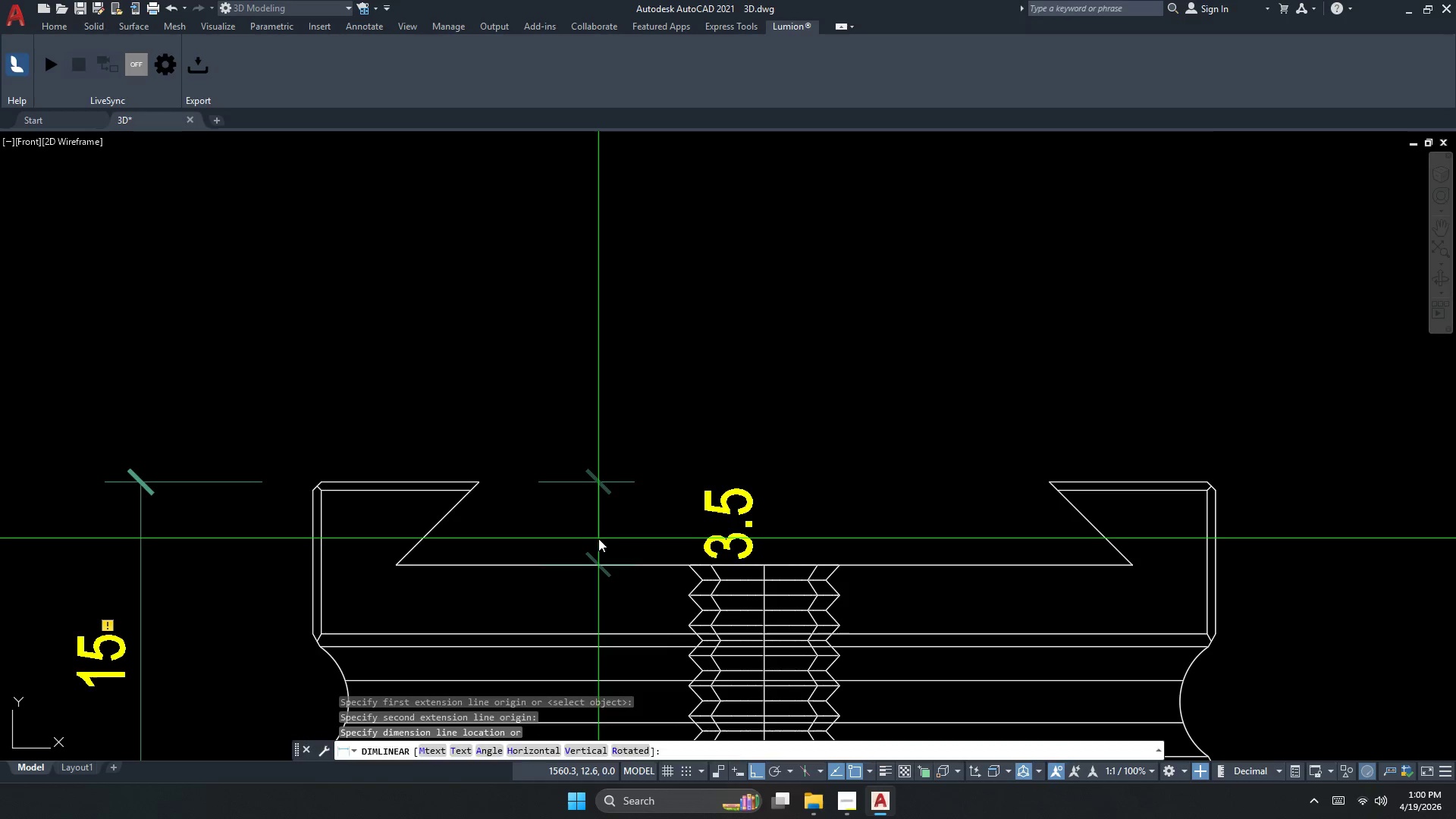 
scroll: coordinate [457, 503], scroll_direction: up, amount: 2.0
 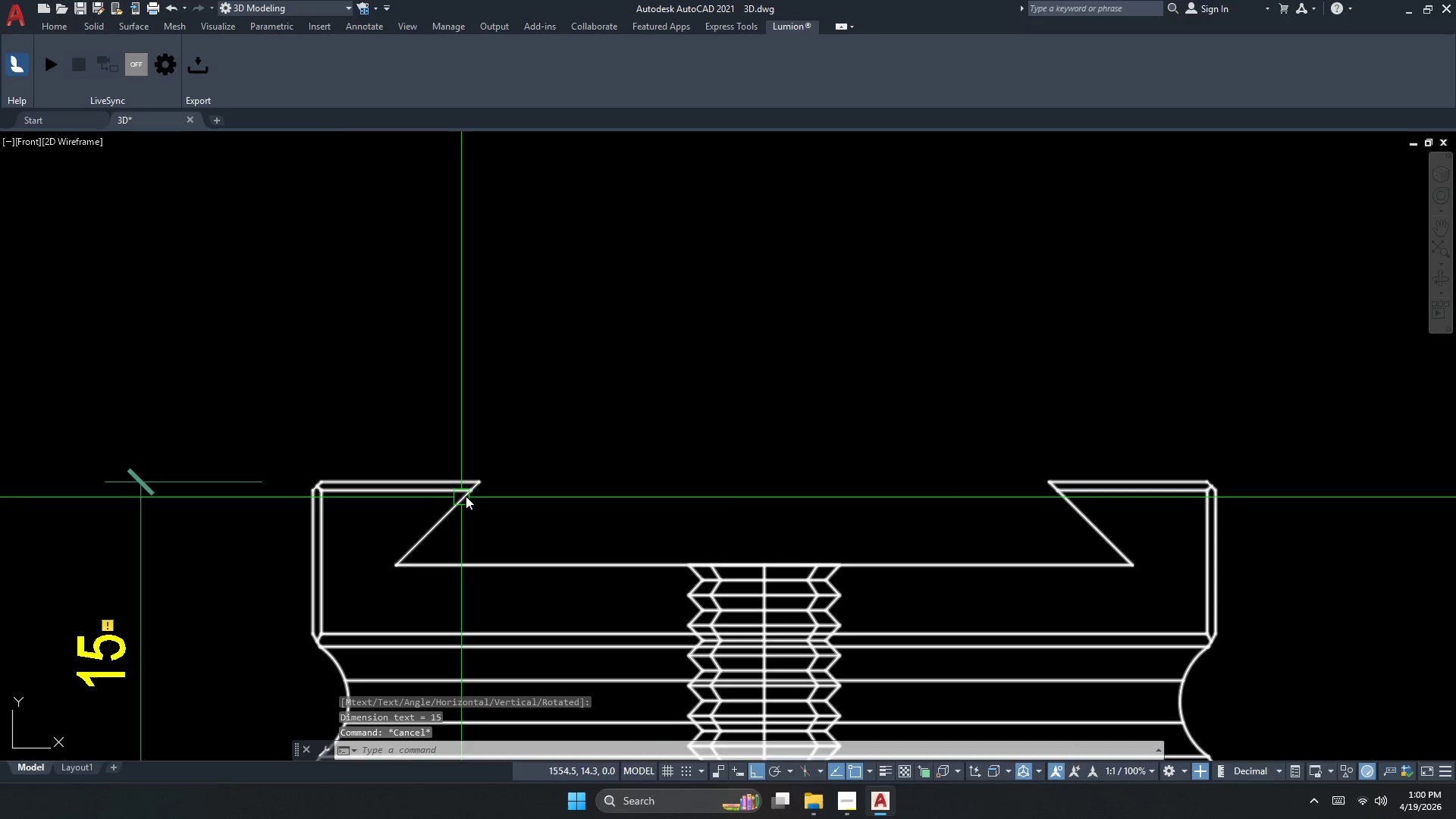 
left_click_drag(start_coordinate=[679, 537], to_coordinate=[657, 529])
 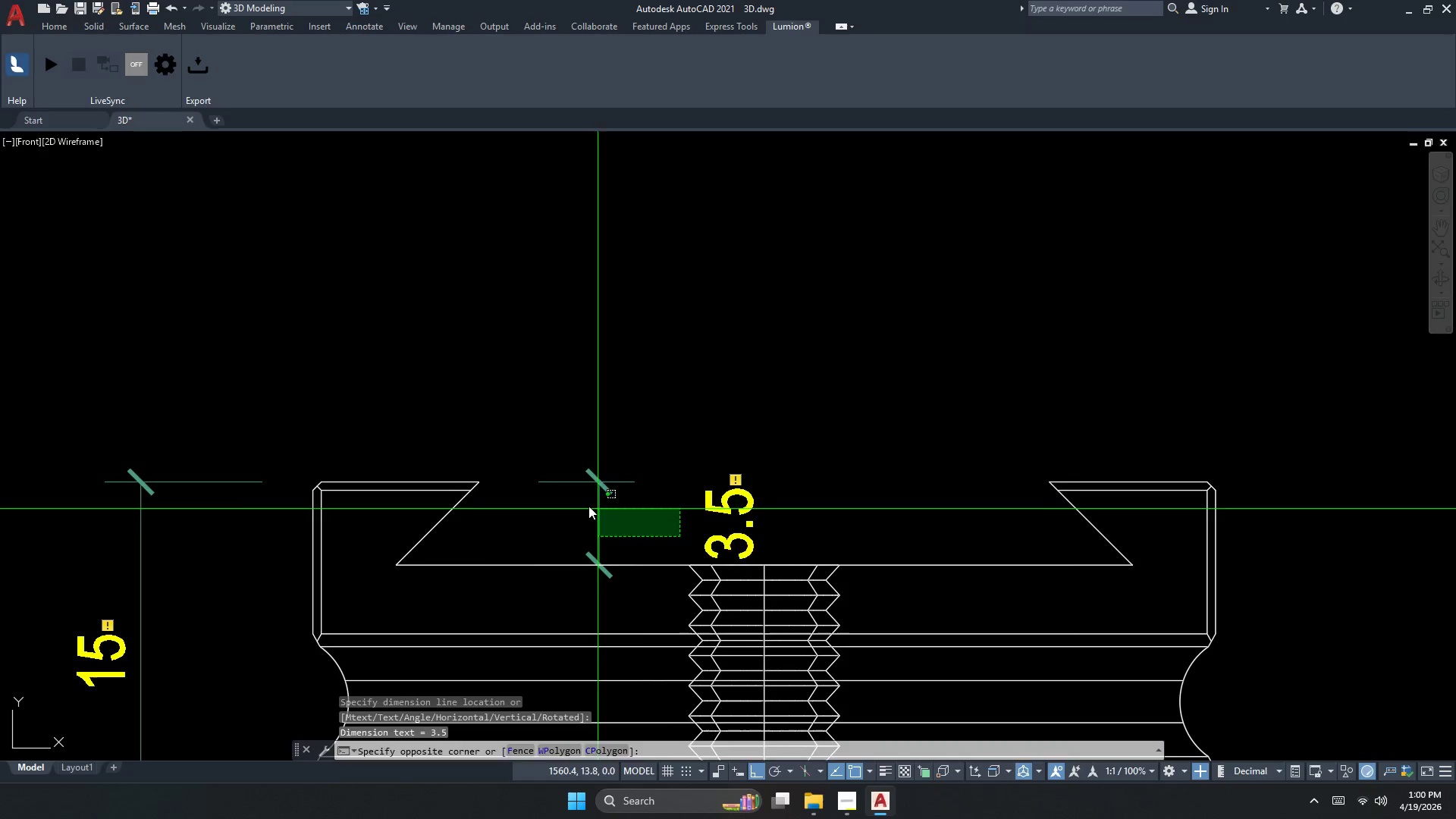 
left_click_drag(start_coordinate=[579, 504], to_coordinate=[575, 503])
 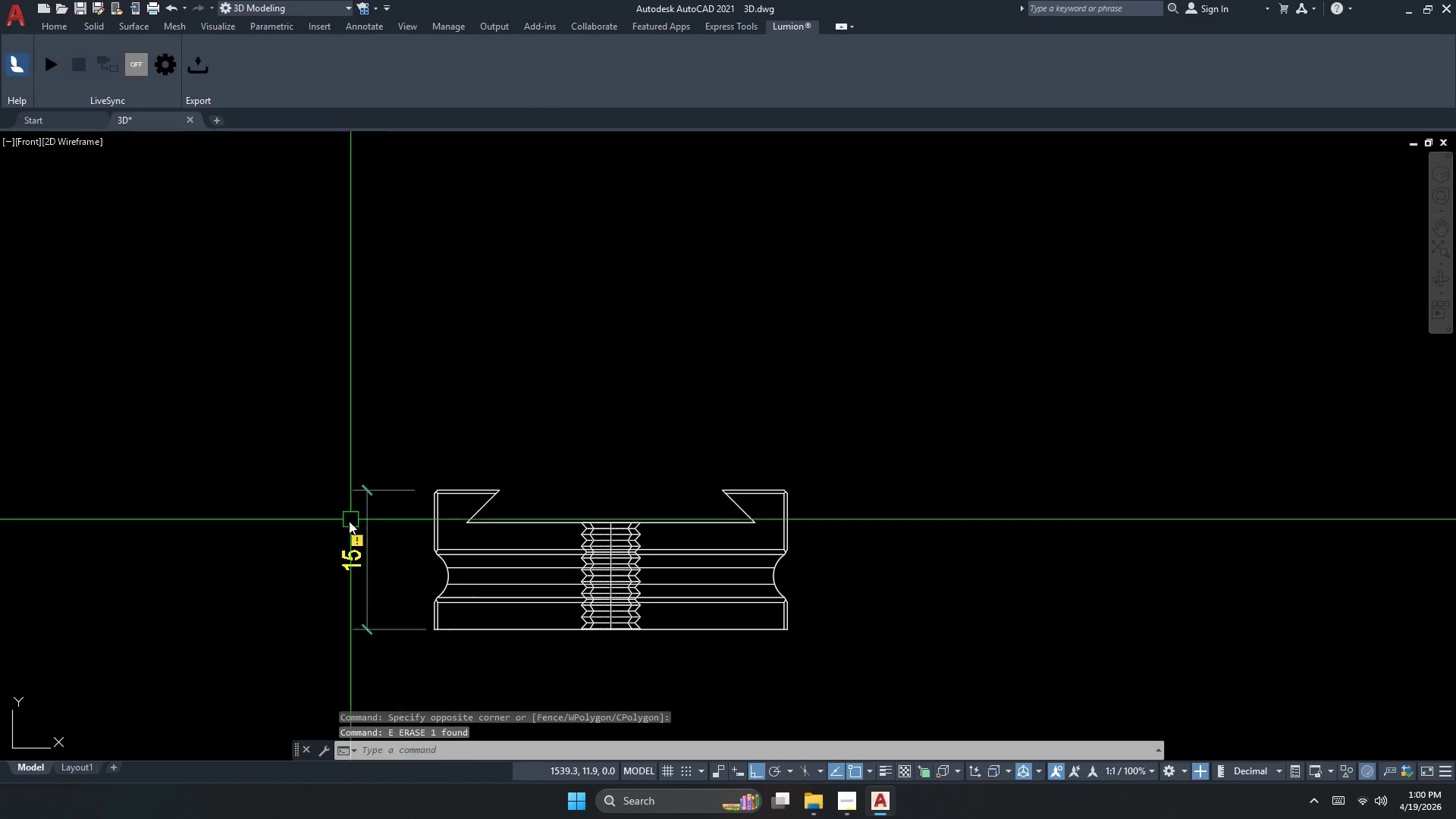 
key(E)
 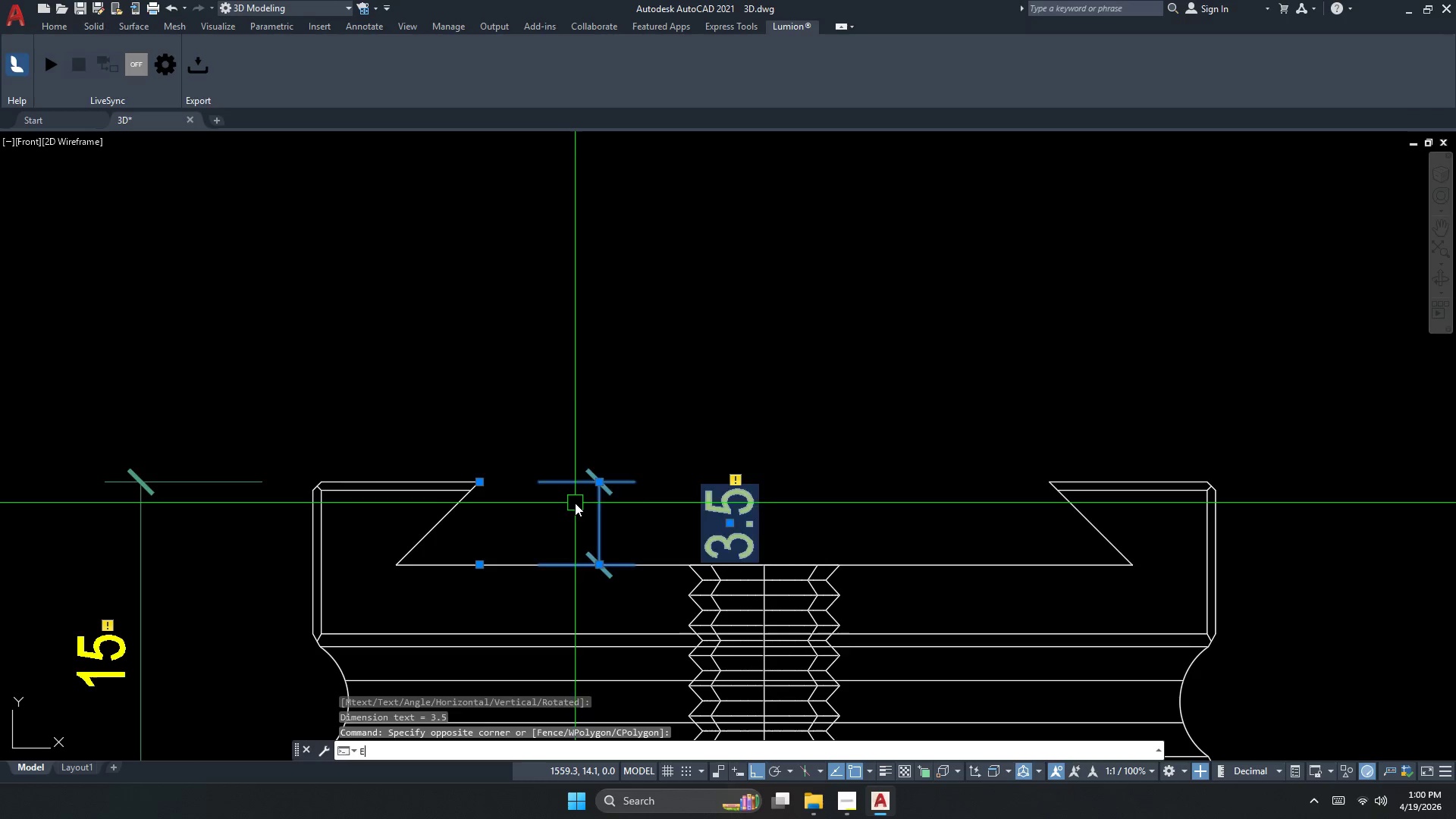 
key(Space)
 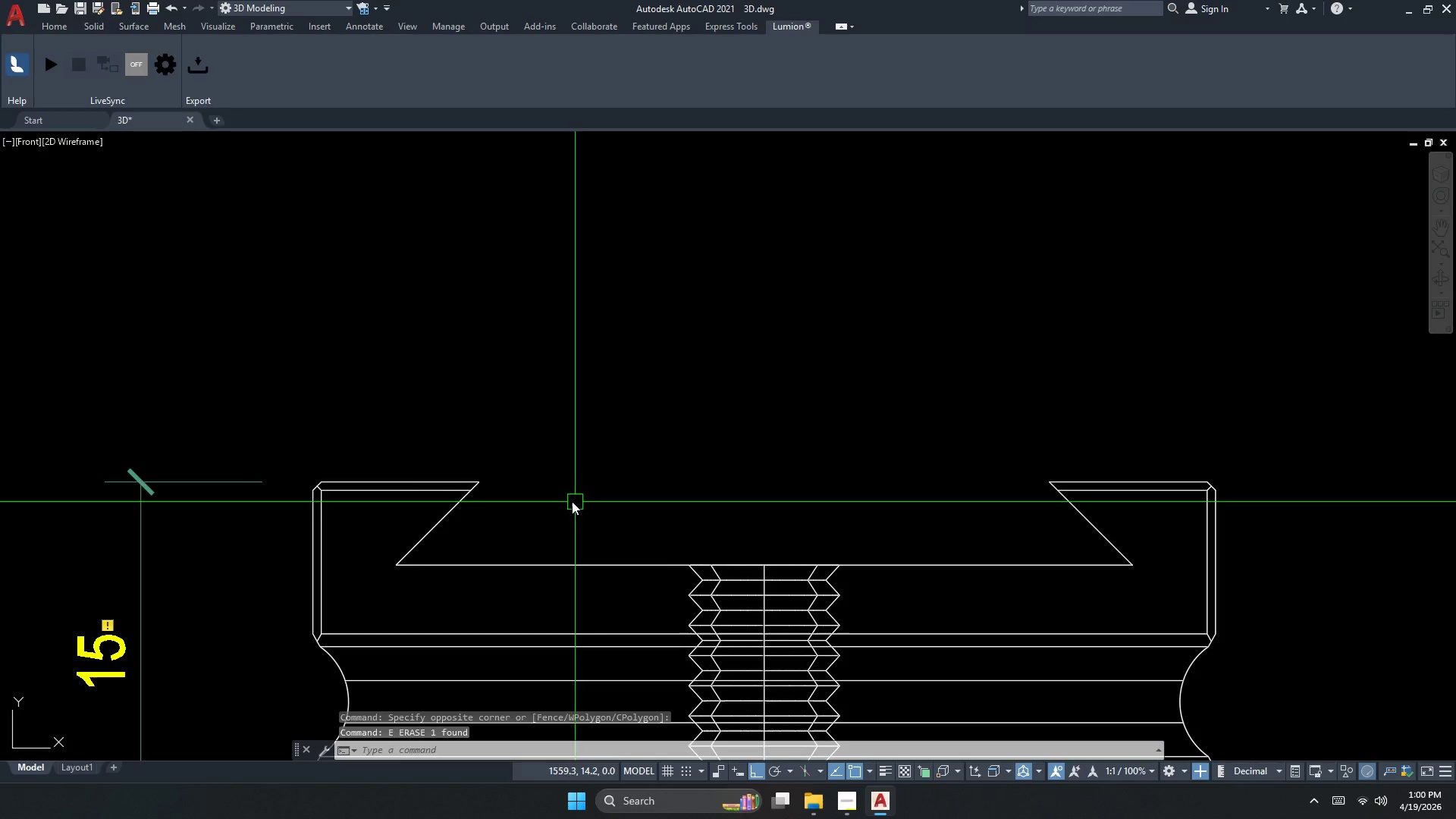 
double_click([389, 494])
 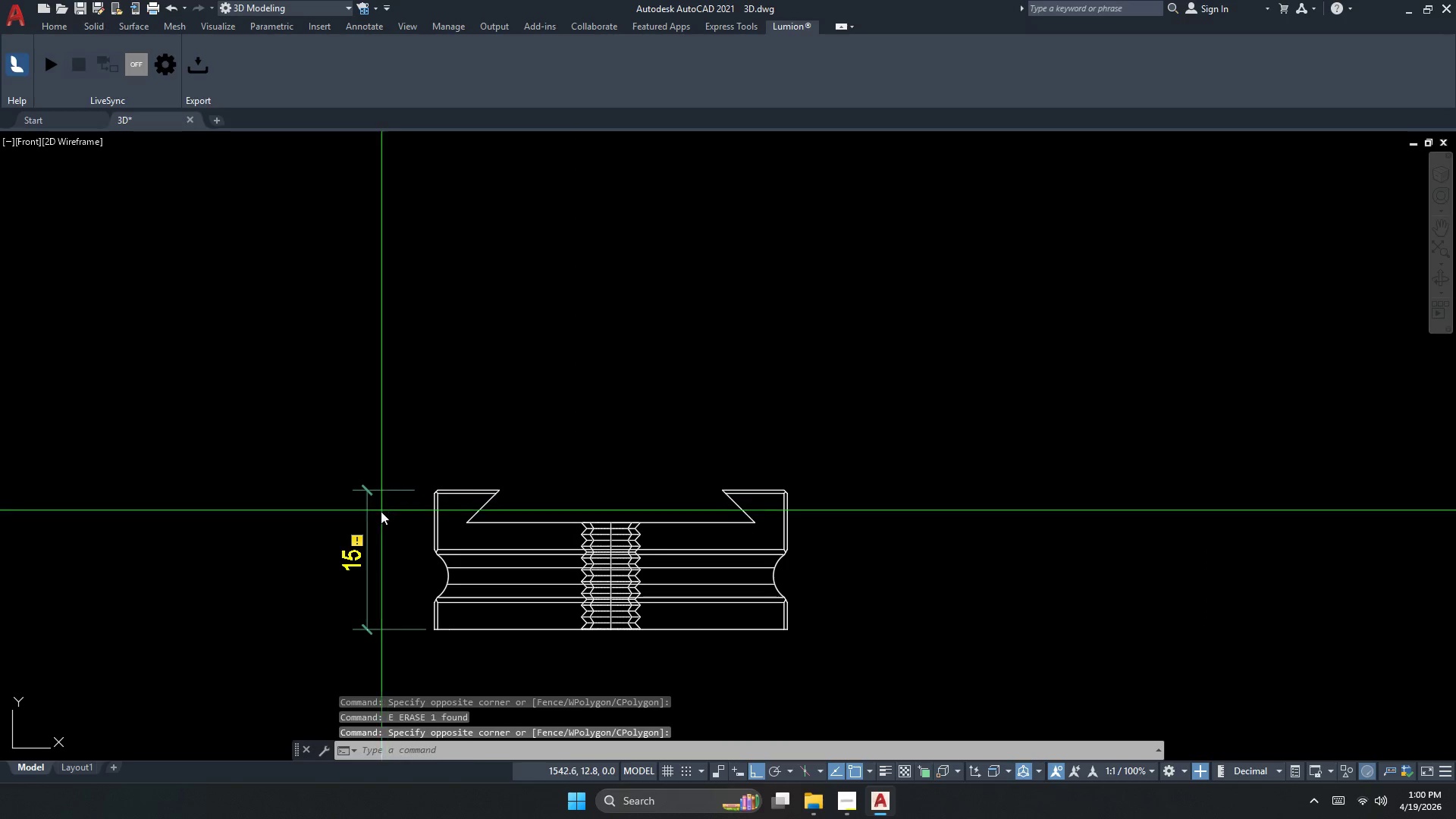 
left_click_drag(start_coordinate=[381, 510], to_coordinate=[378, 519])
 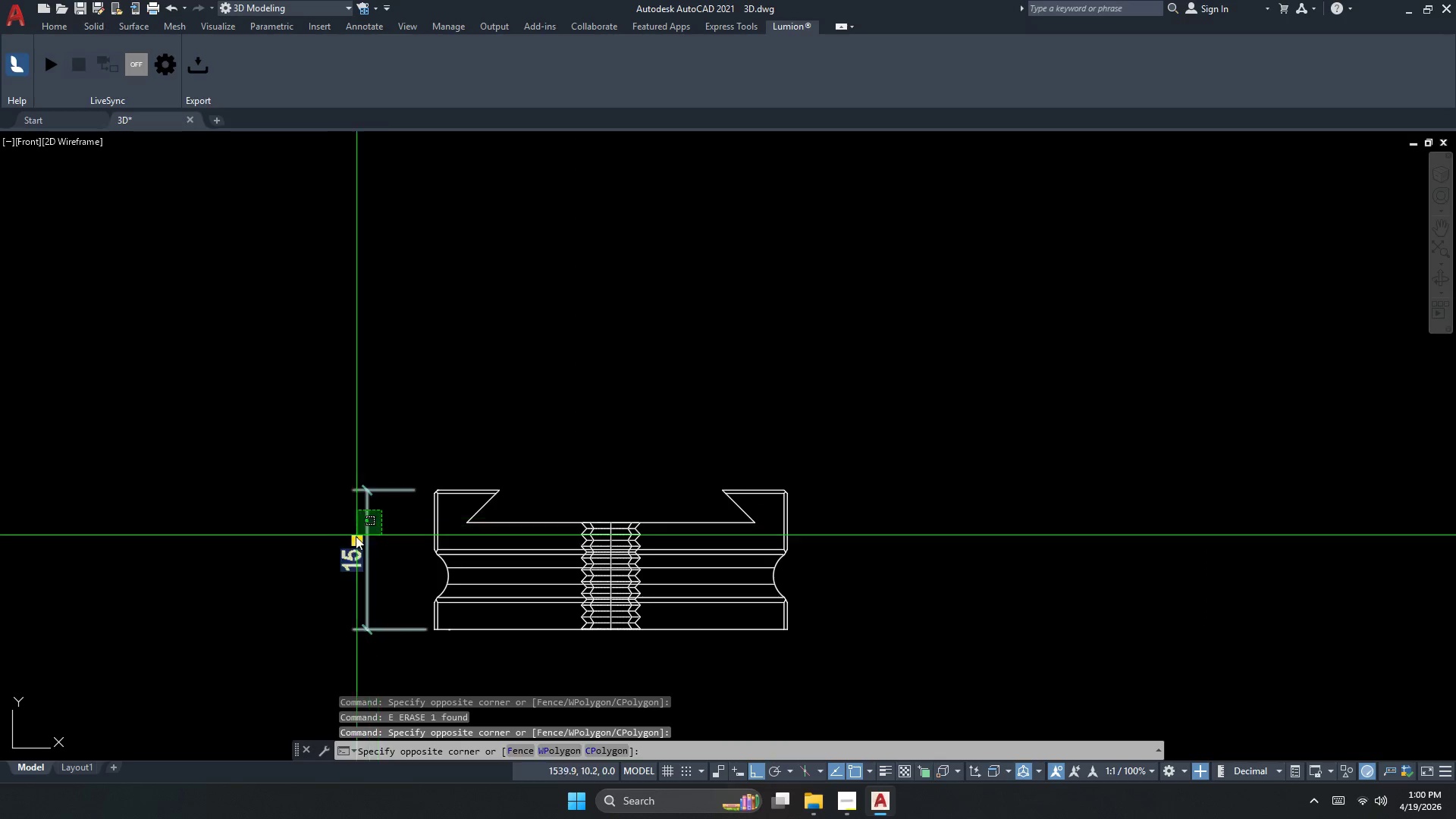 
left_click_drag(start_coordinate=[356, 535], to_coordinate=[353, 540])
 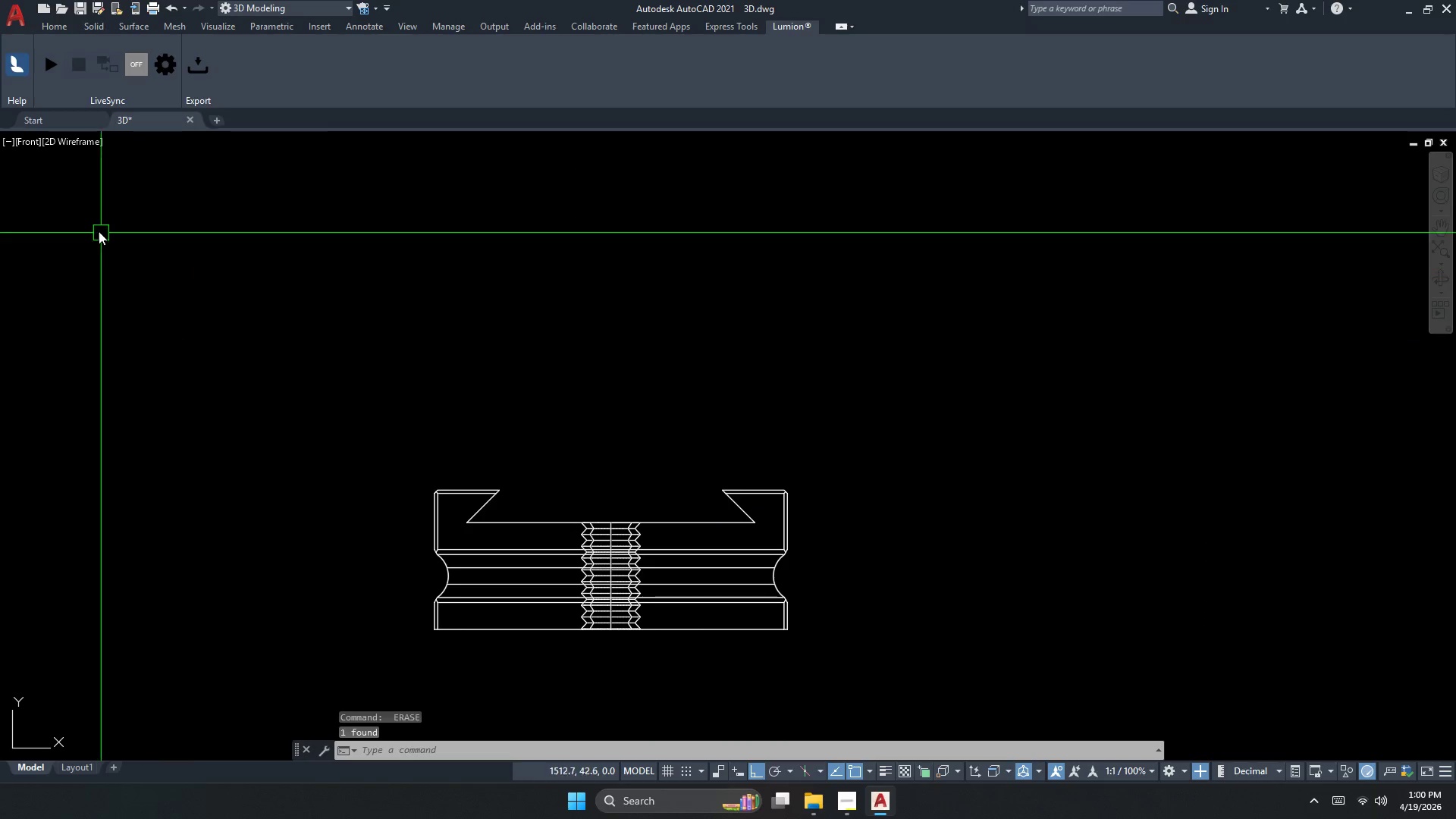 
key(Space)
 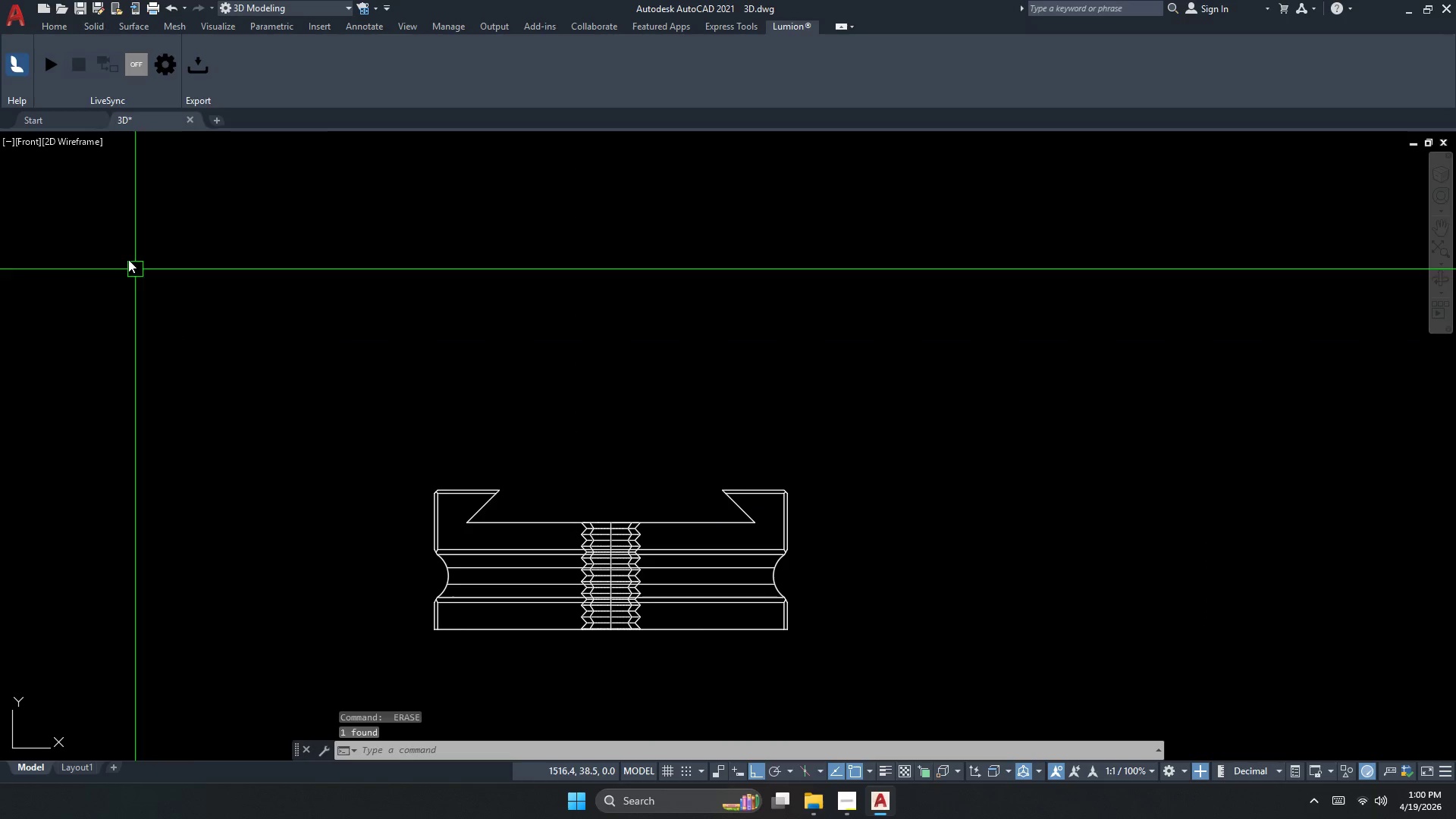 
scroll: coordinate [497, 495], scroll_direction: down, amount: 2.0
 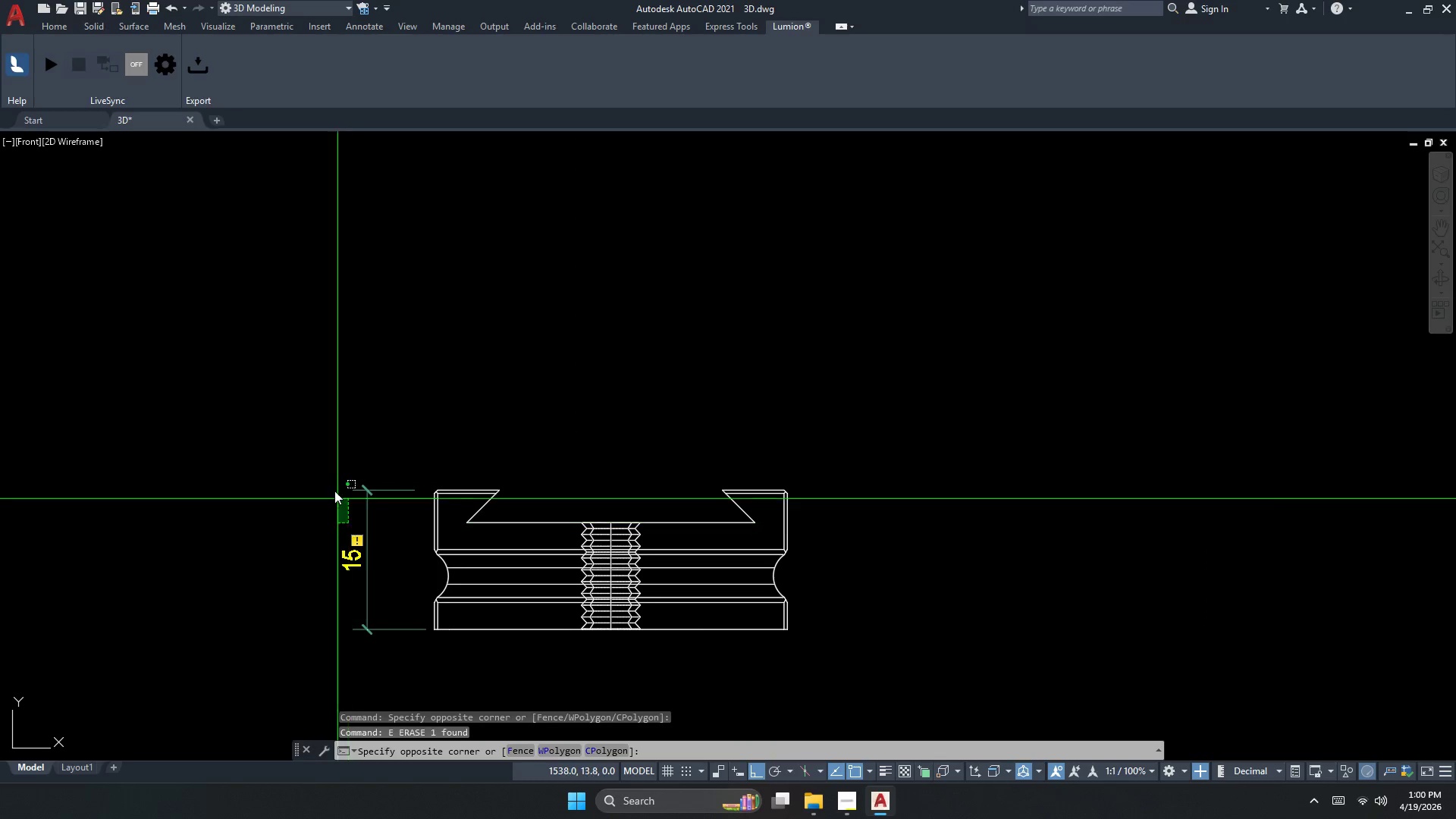 
key(Escape)
 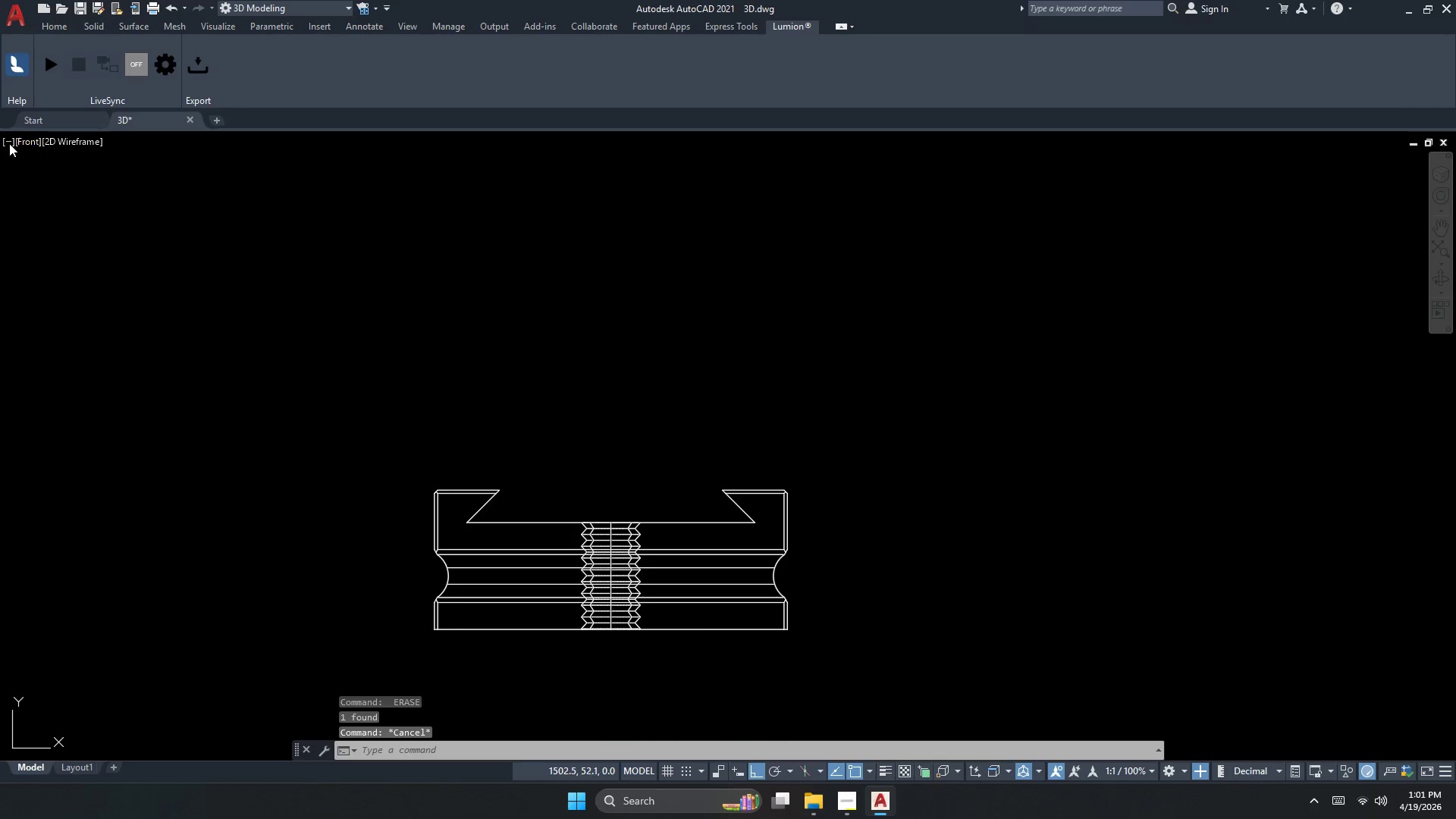 
left_click([14, 136])
 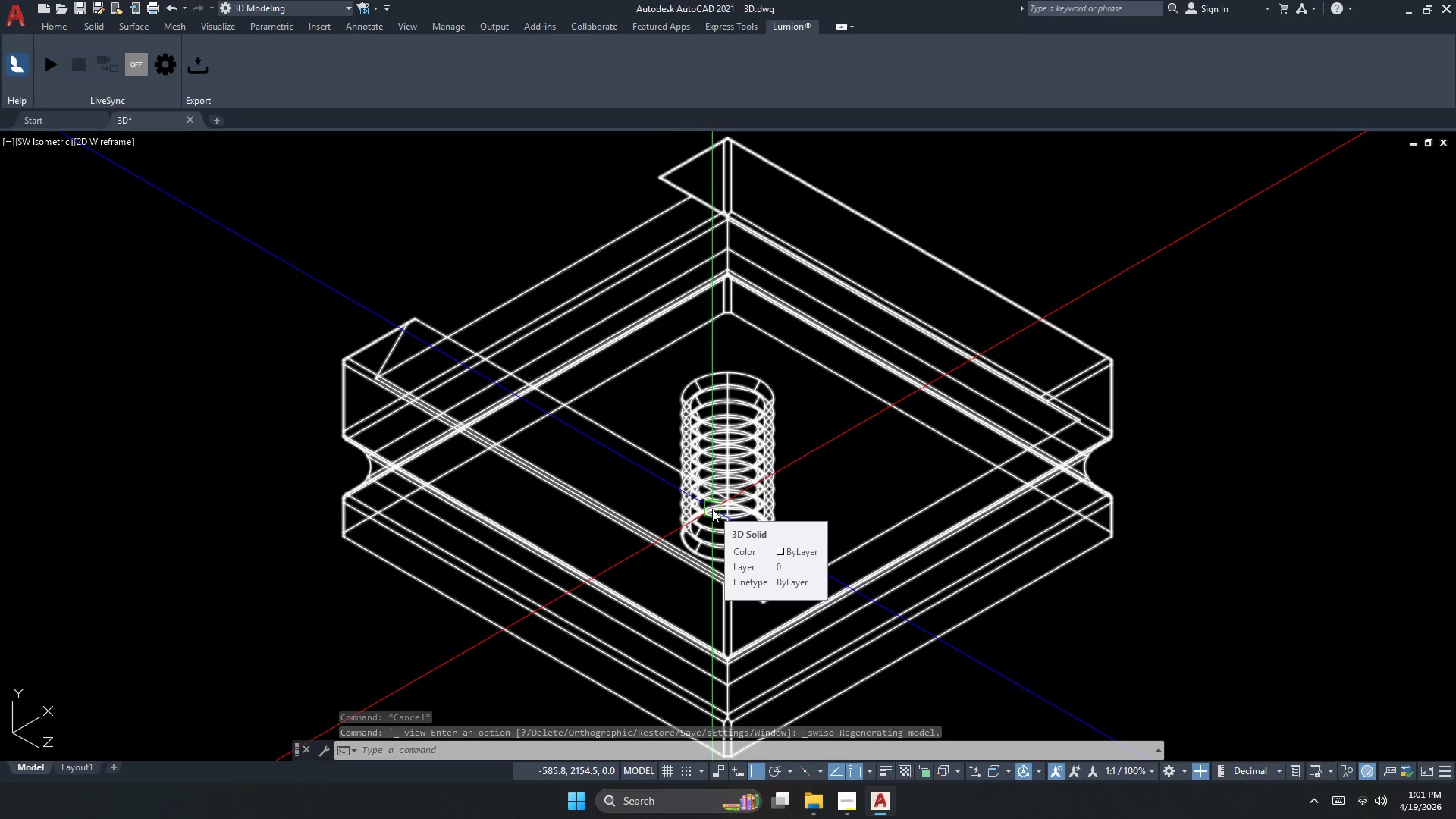 
wait(6.48)
 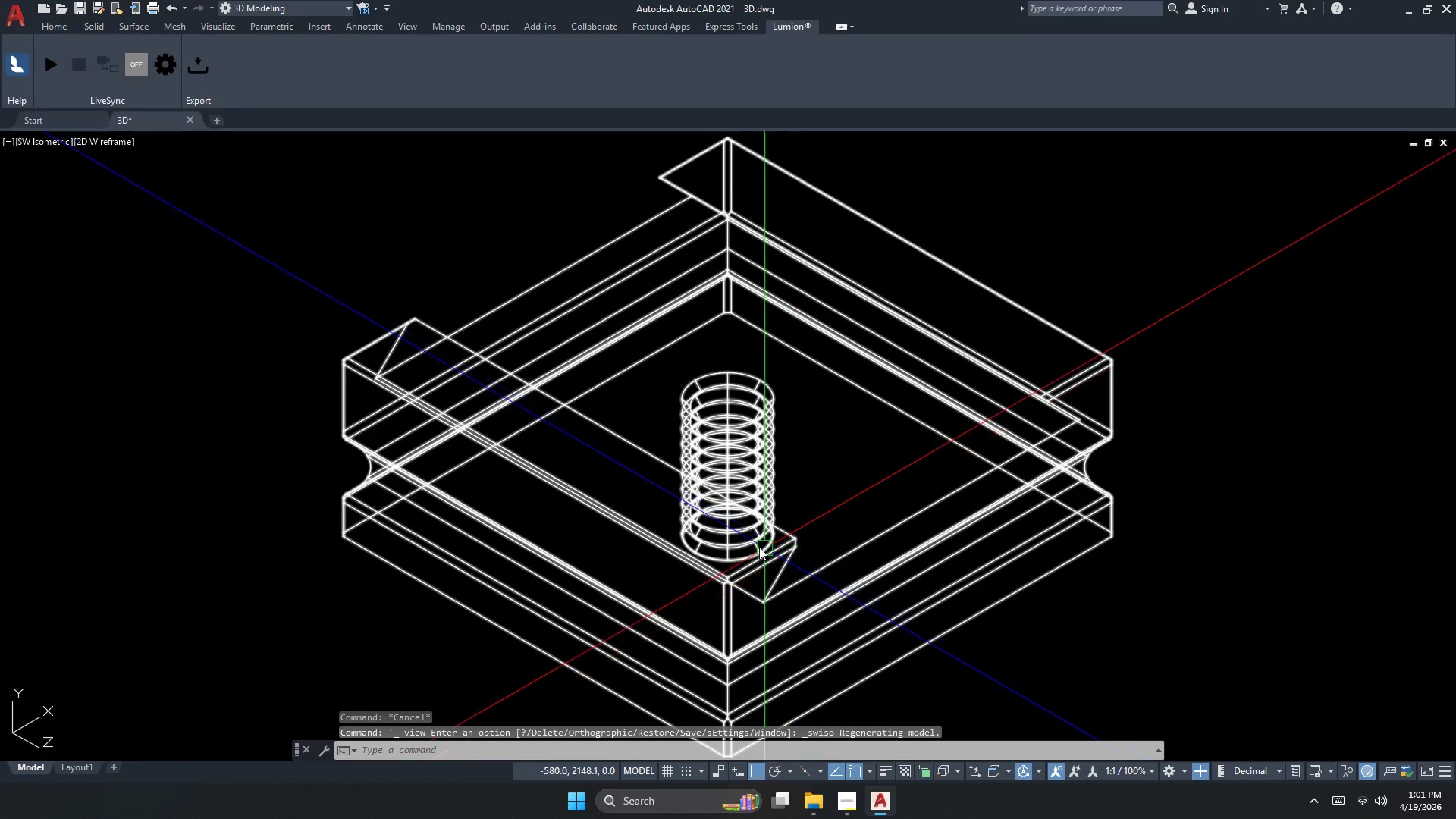 
key(Escape)
 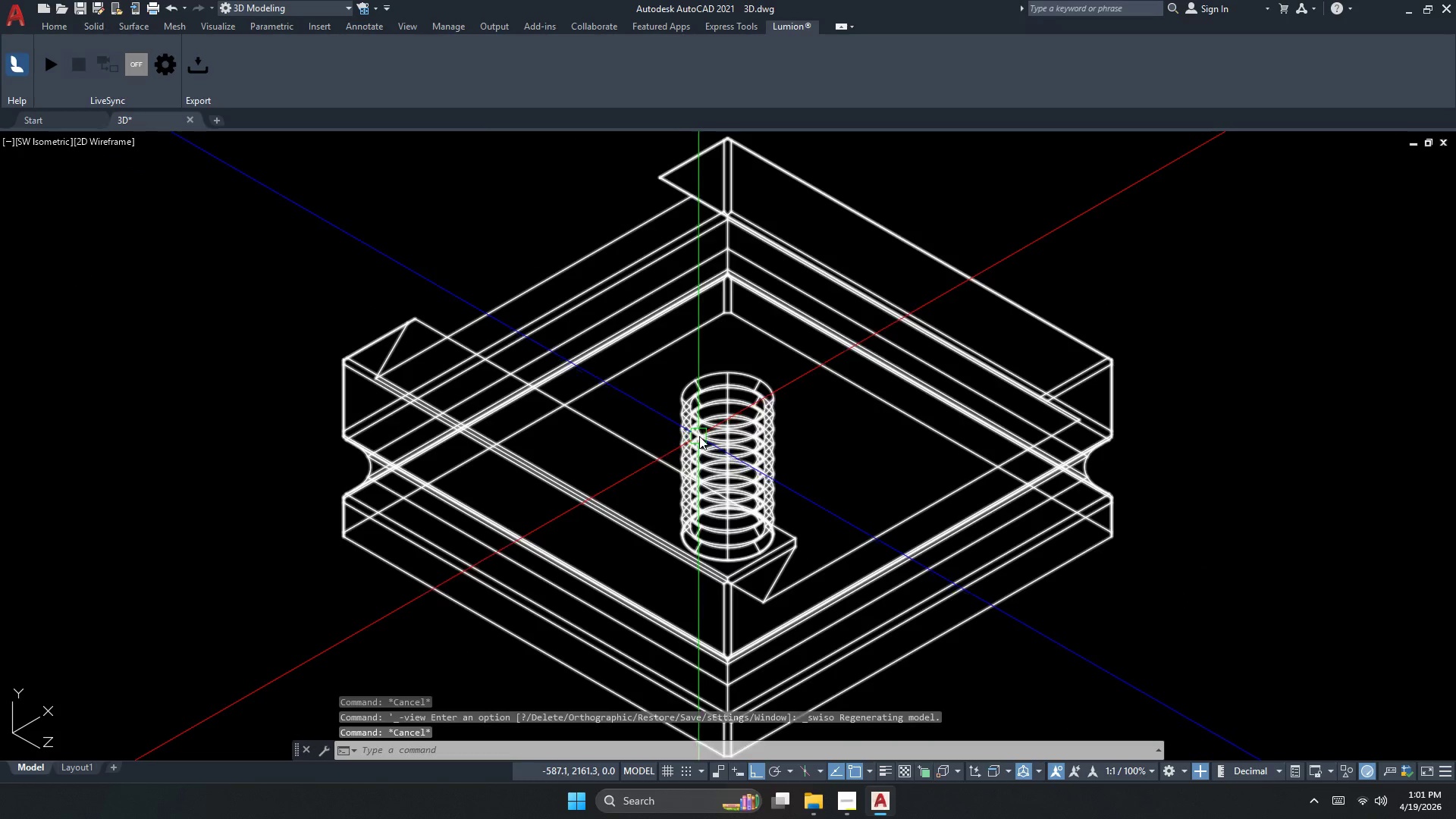 
left_click([699, 435])
 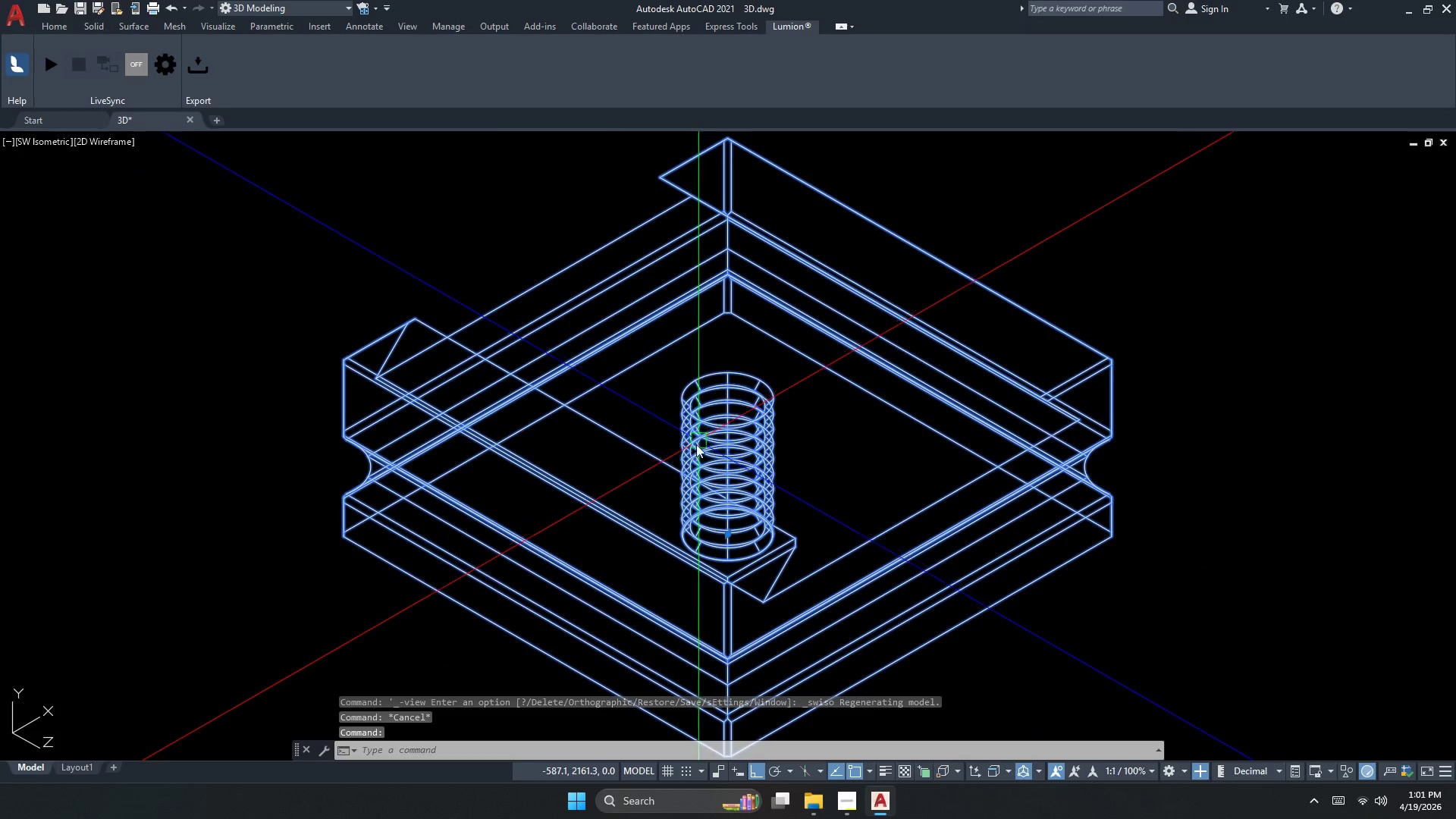 
key(Escape)
 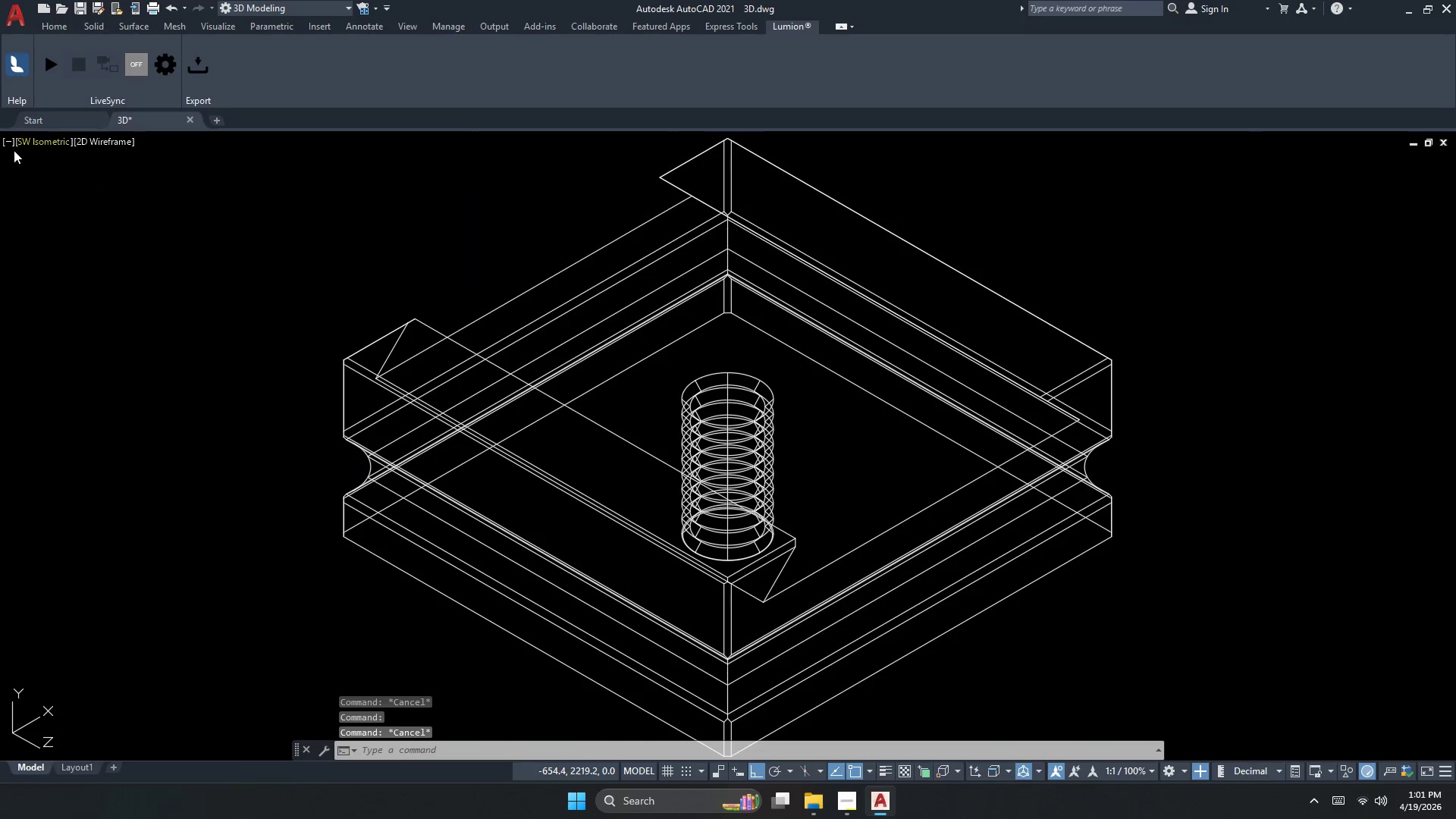 
left_click([35, 140])
 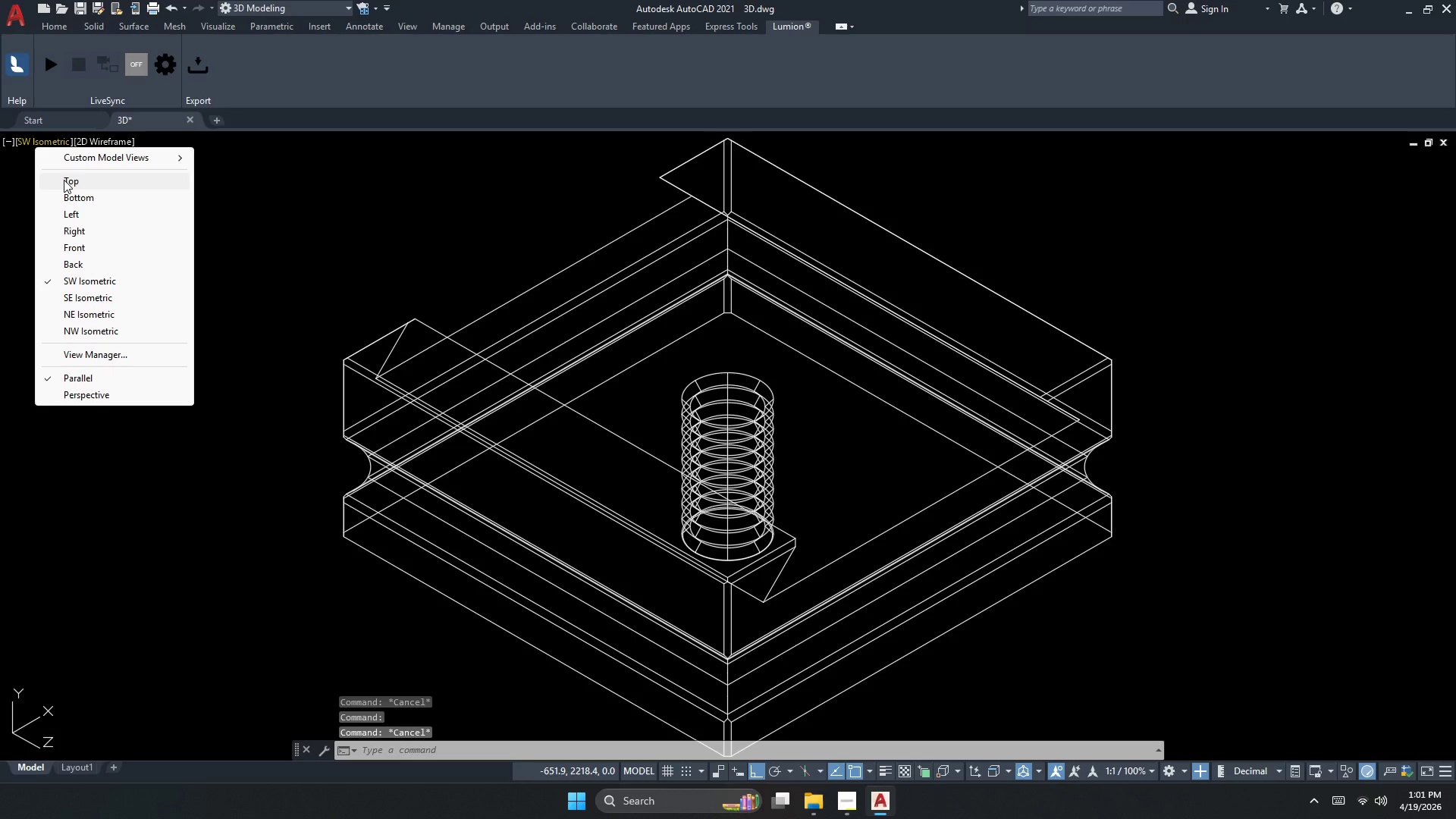 
left_click([64, 180])
 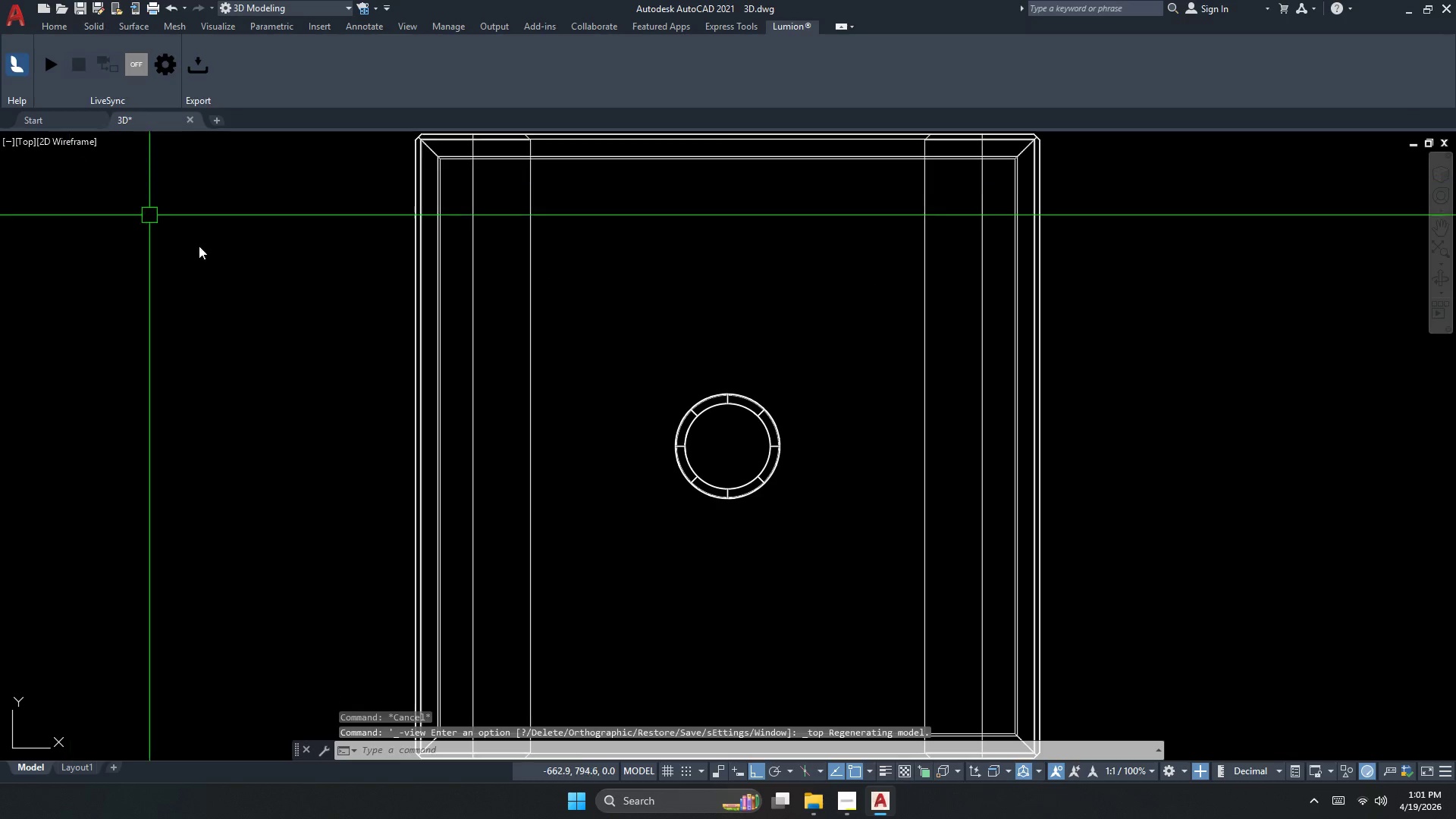 
left_click_drag(start_coordinate=[959, 515], to_coordinate=[917, 509])
 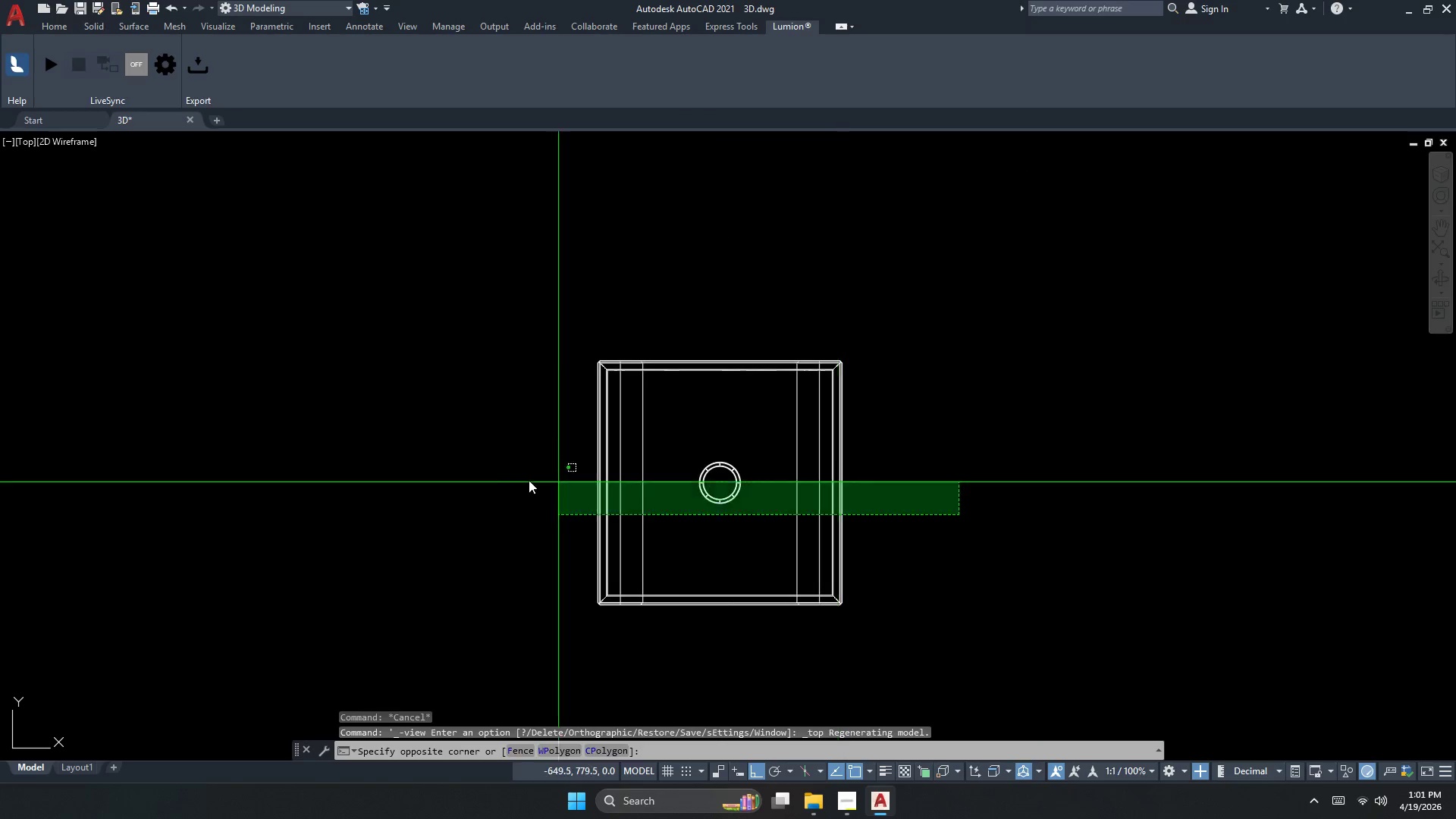 
left_click_drag(start_coordinate=[520, 479], to_coordinate=[501, 480])
 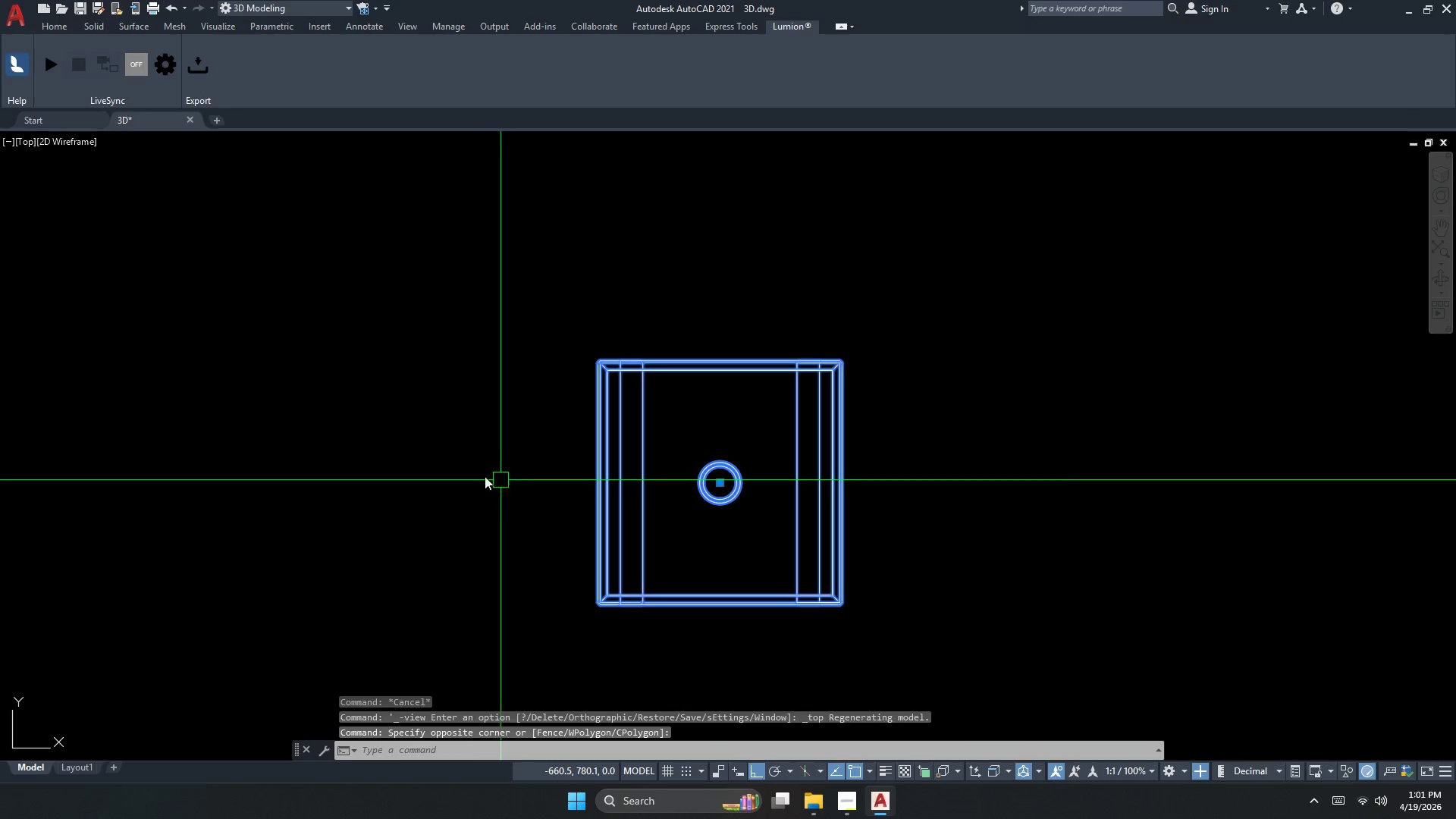 
key(Escape)
 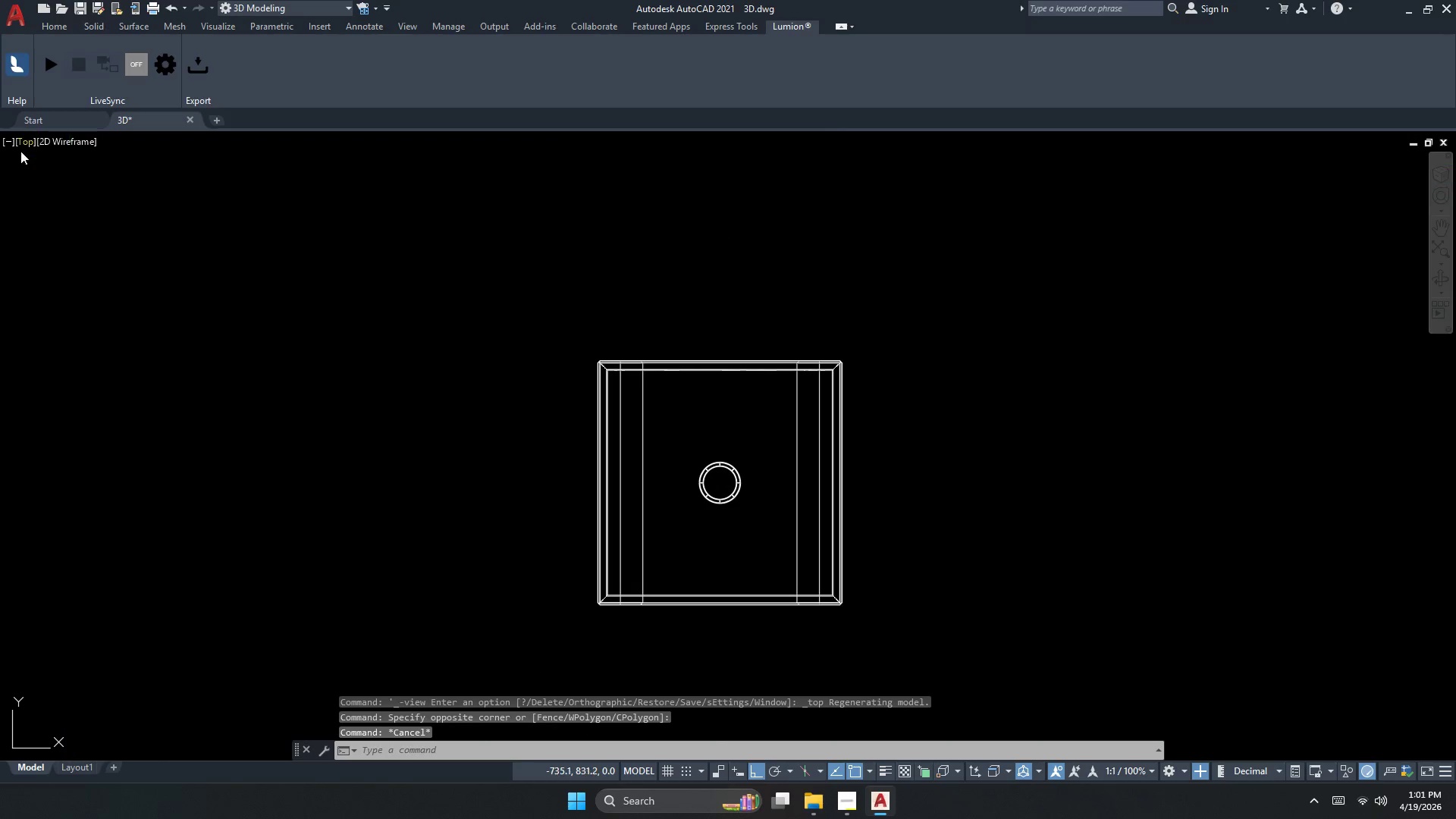 
left_click([19, 148])
 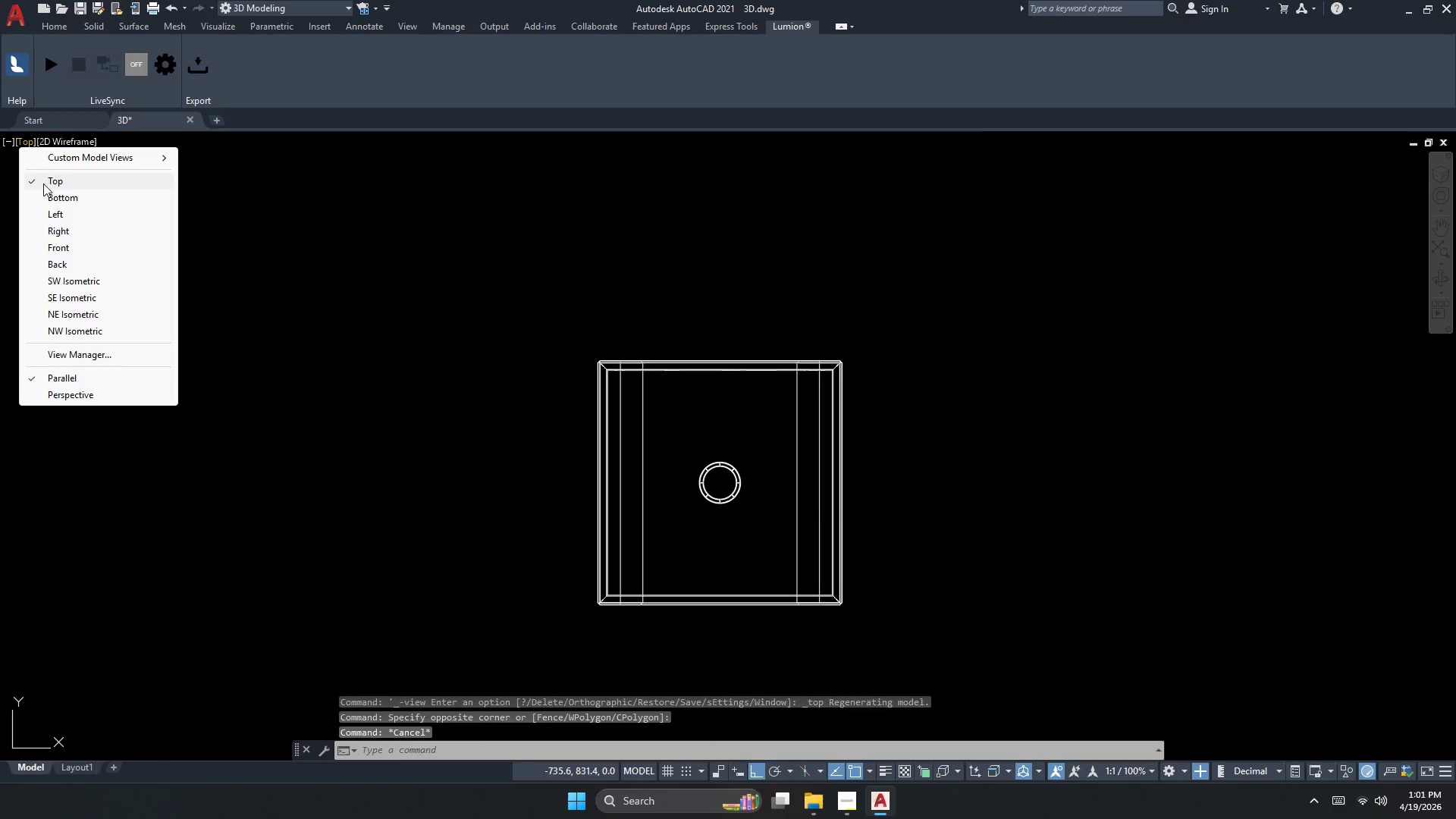 
scroll: coordinate [714, 507], scroll_direction: down, amount: 2.0
 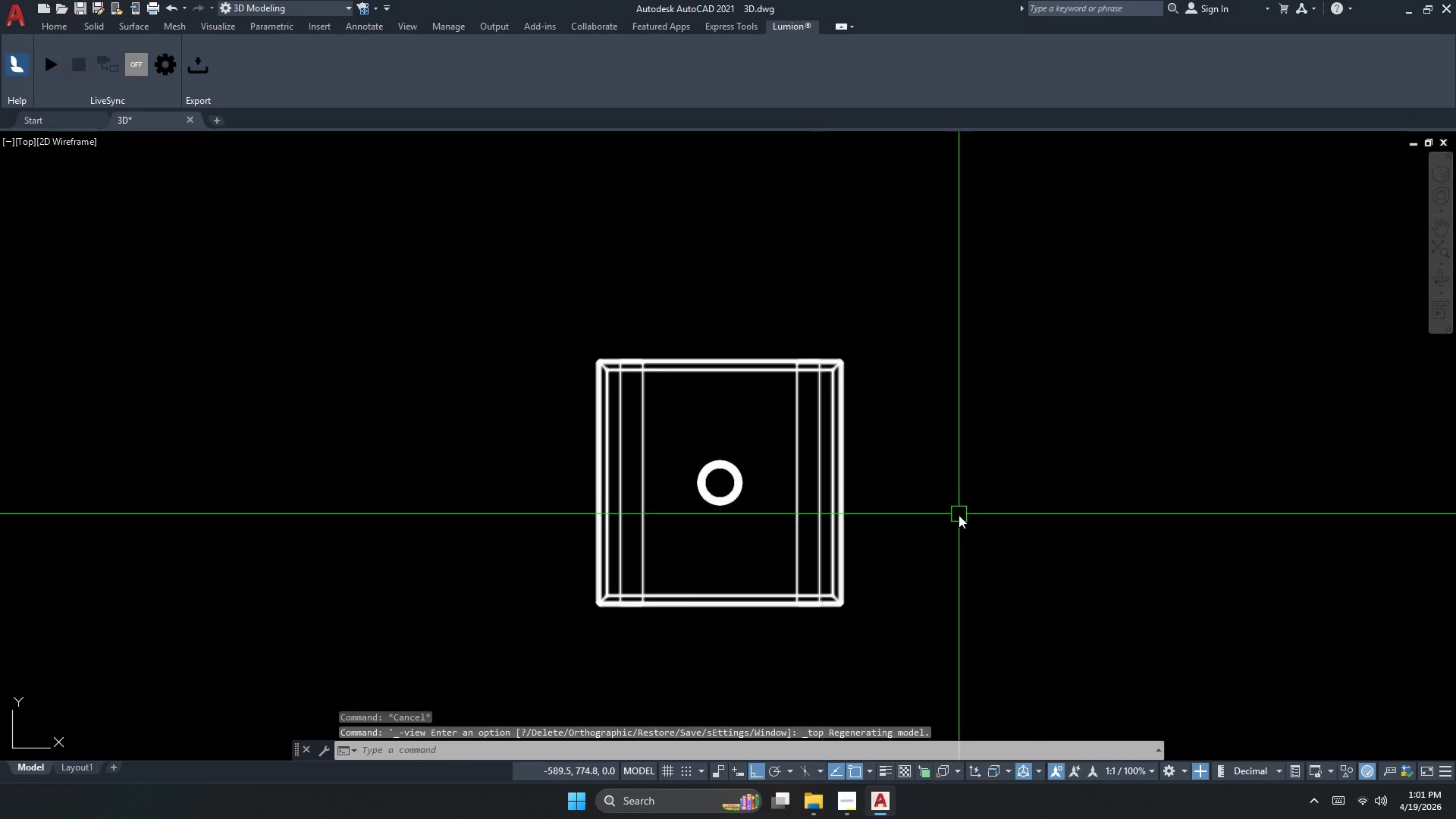 
left_click([43, 184])
 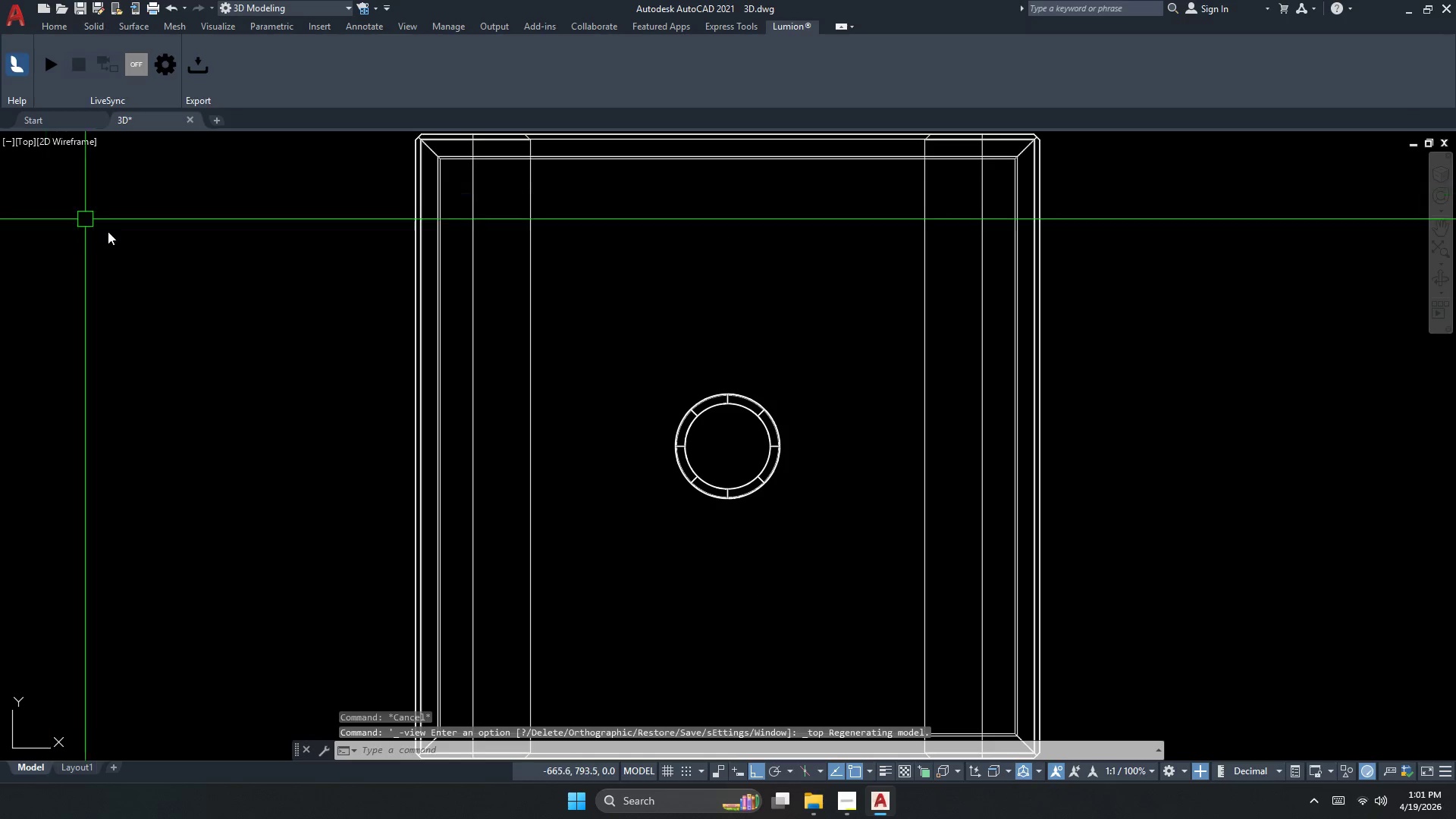 
key(Escape)
 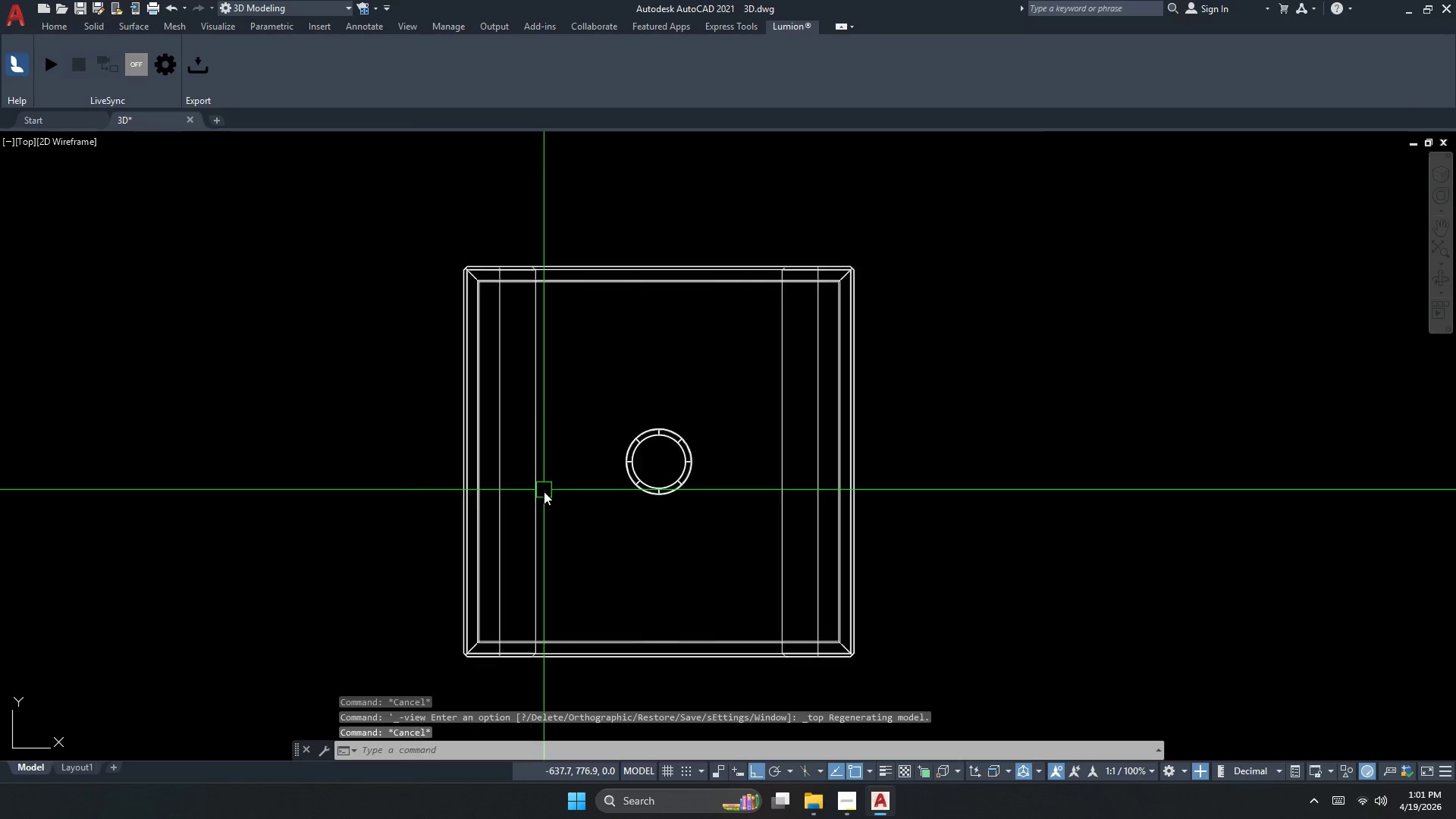 
key(Escape)
 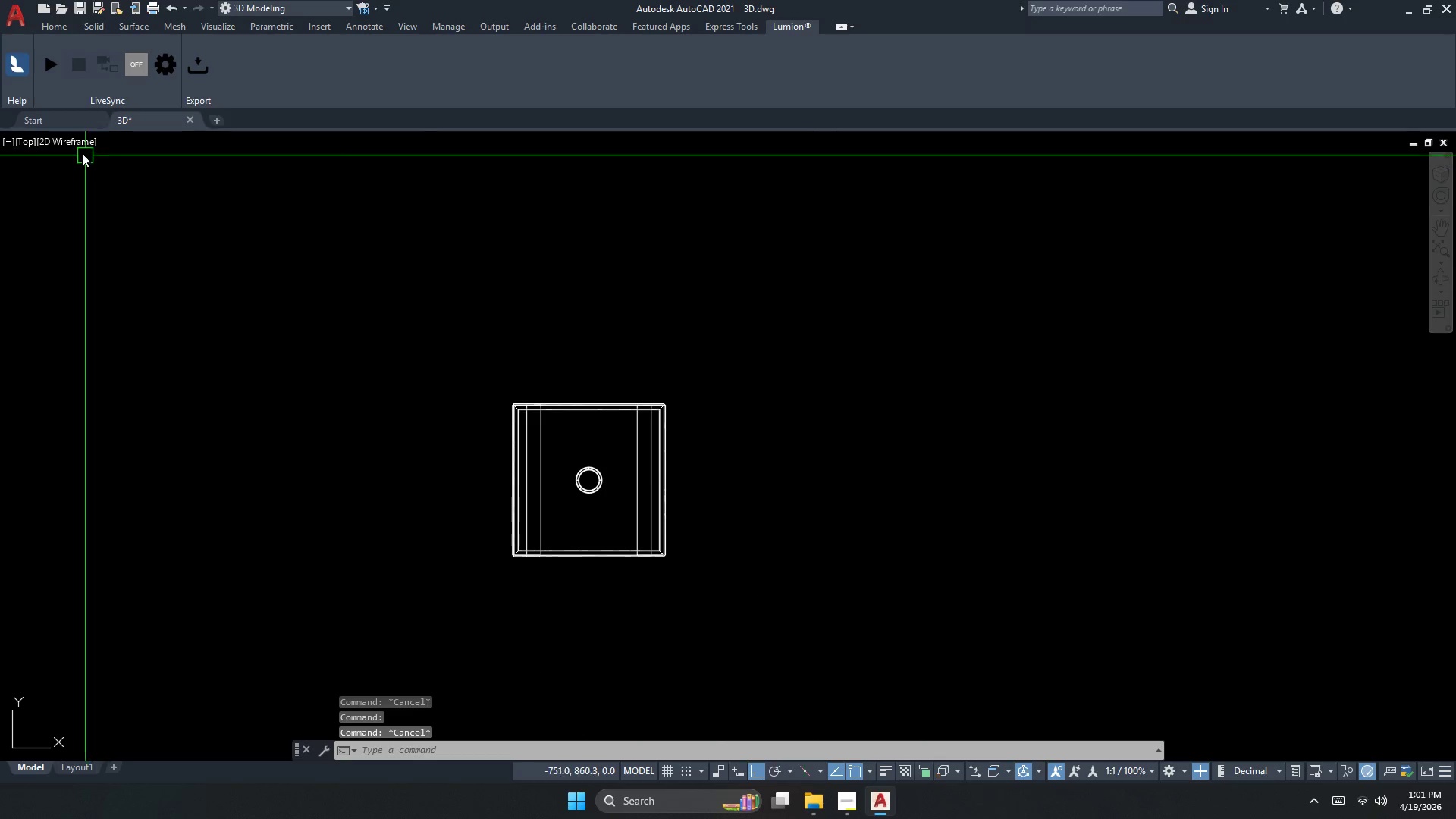 
left_click([61, 142])
 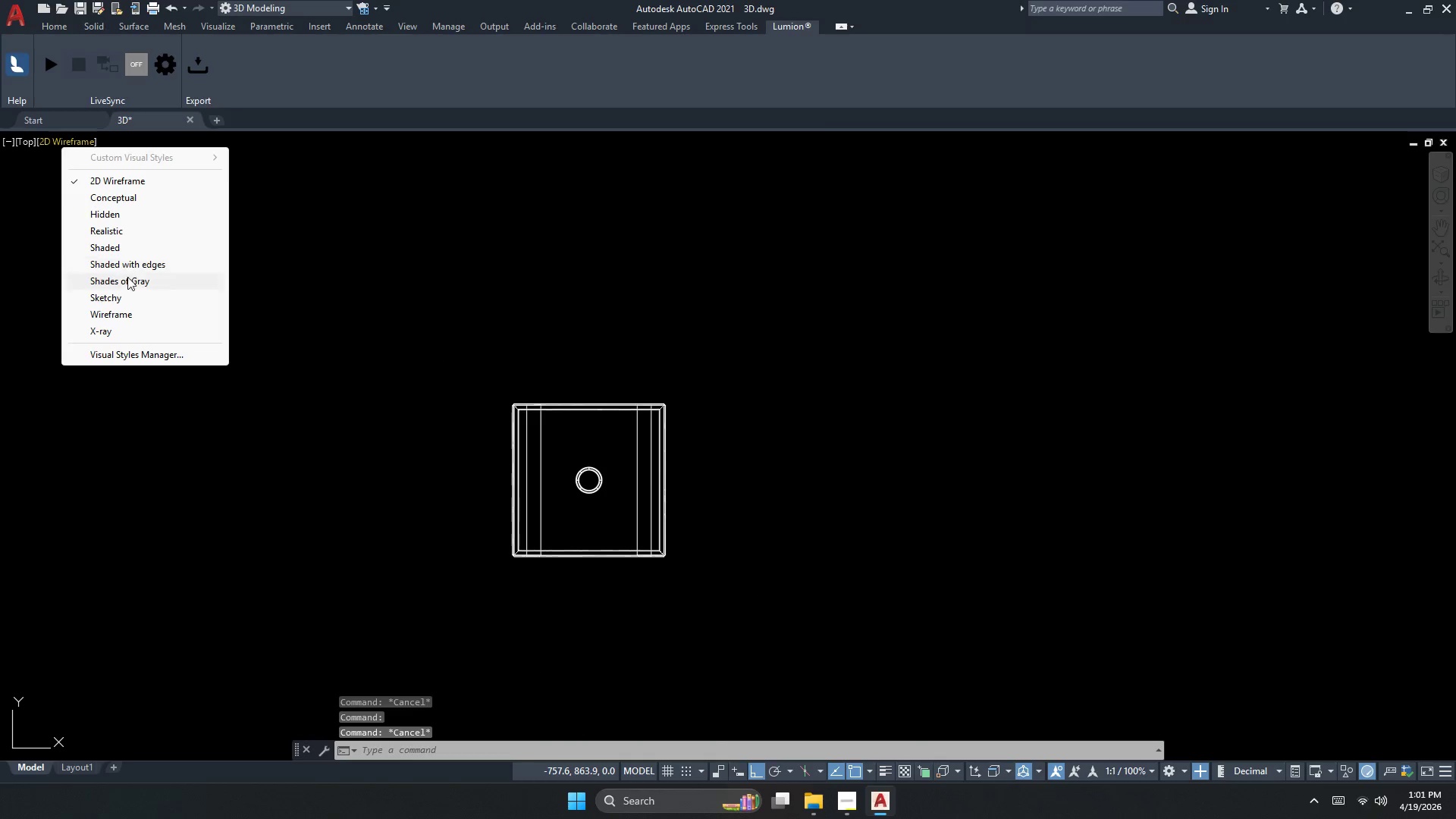 
scroll: coordinate [544, 494], scroll_direction: down, amount: 3.0
 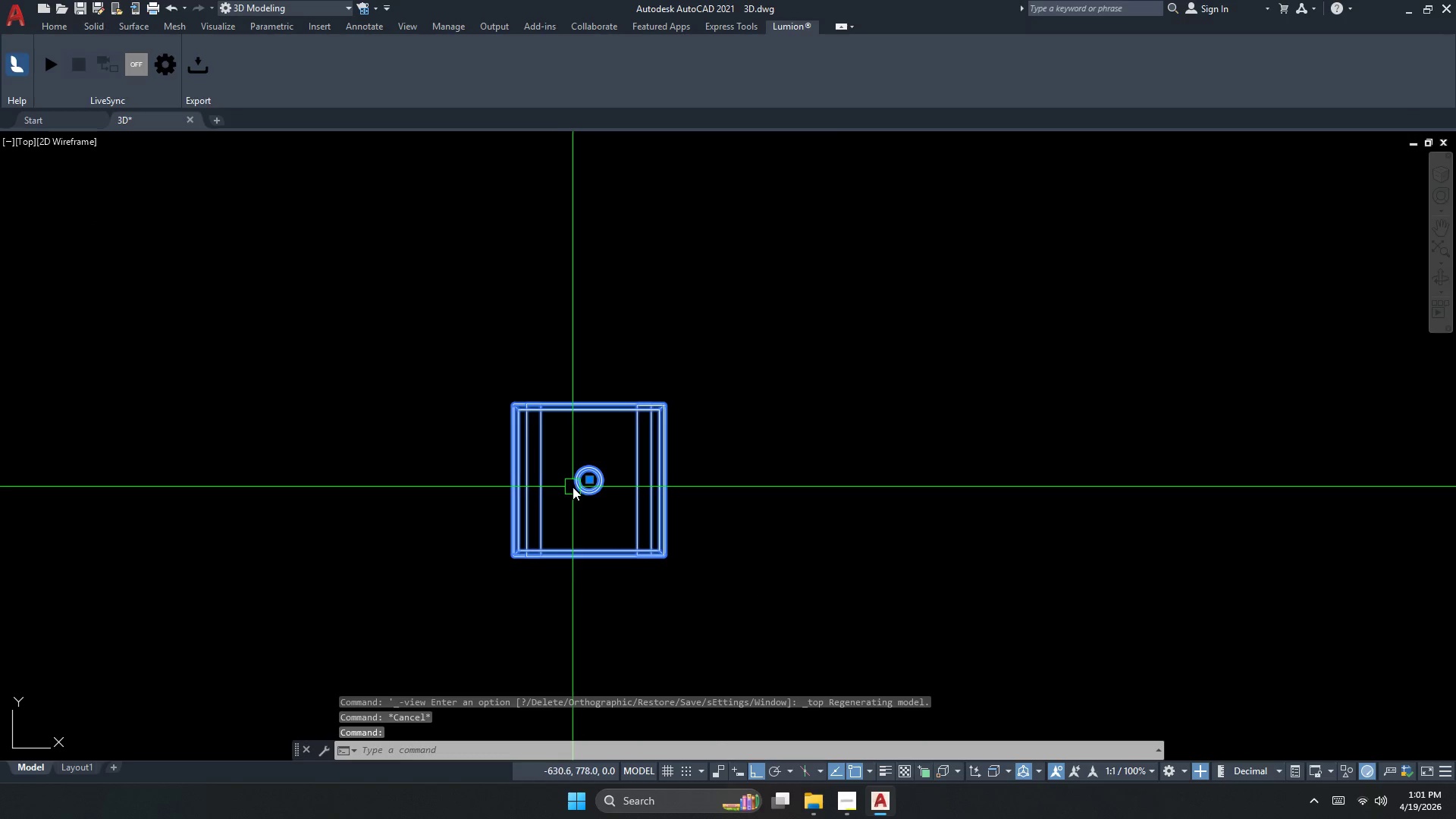 
left_click([129, 283])
 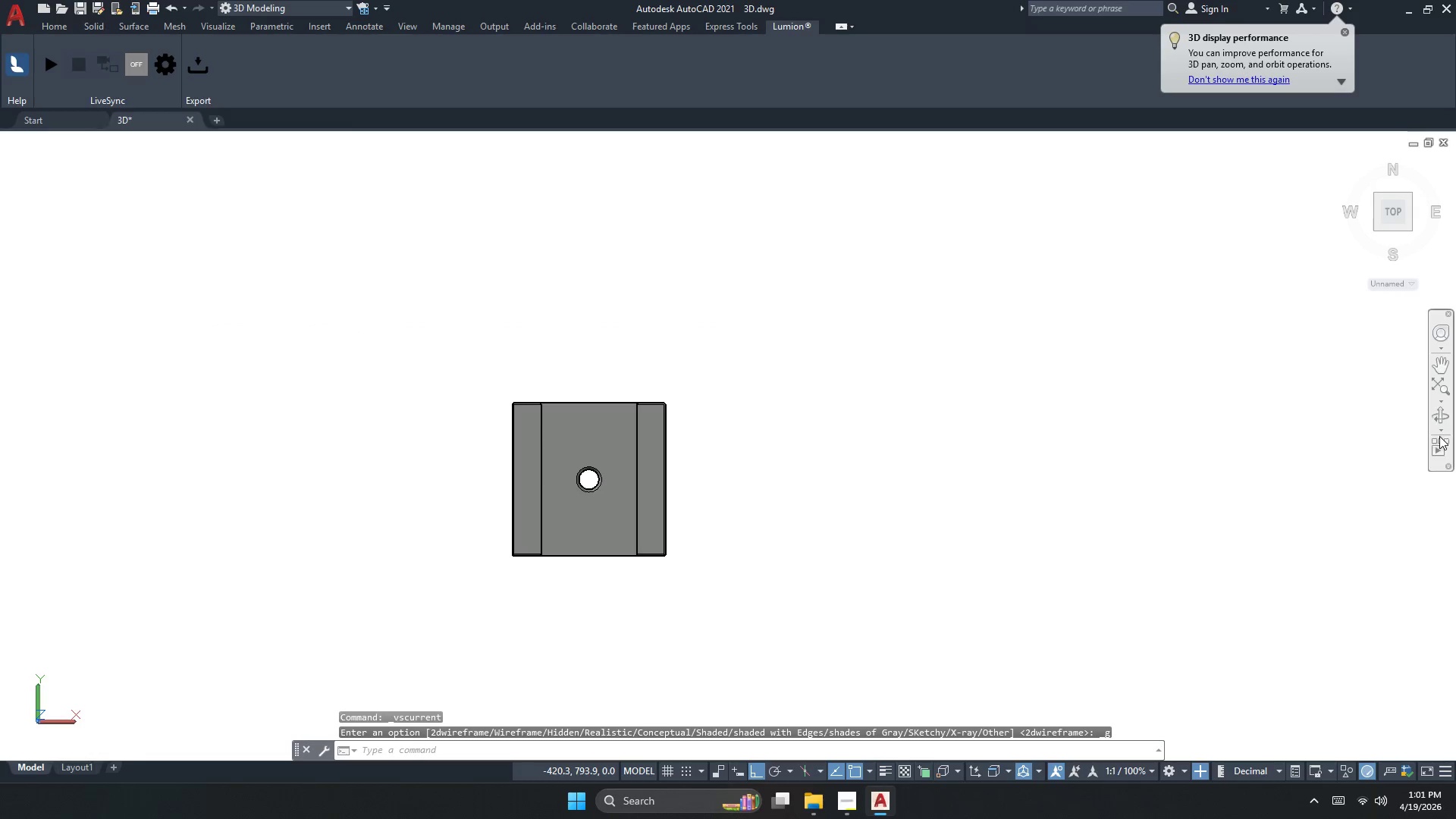 
left_click([1442, 420])
 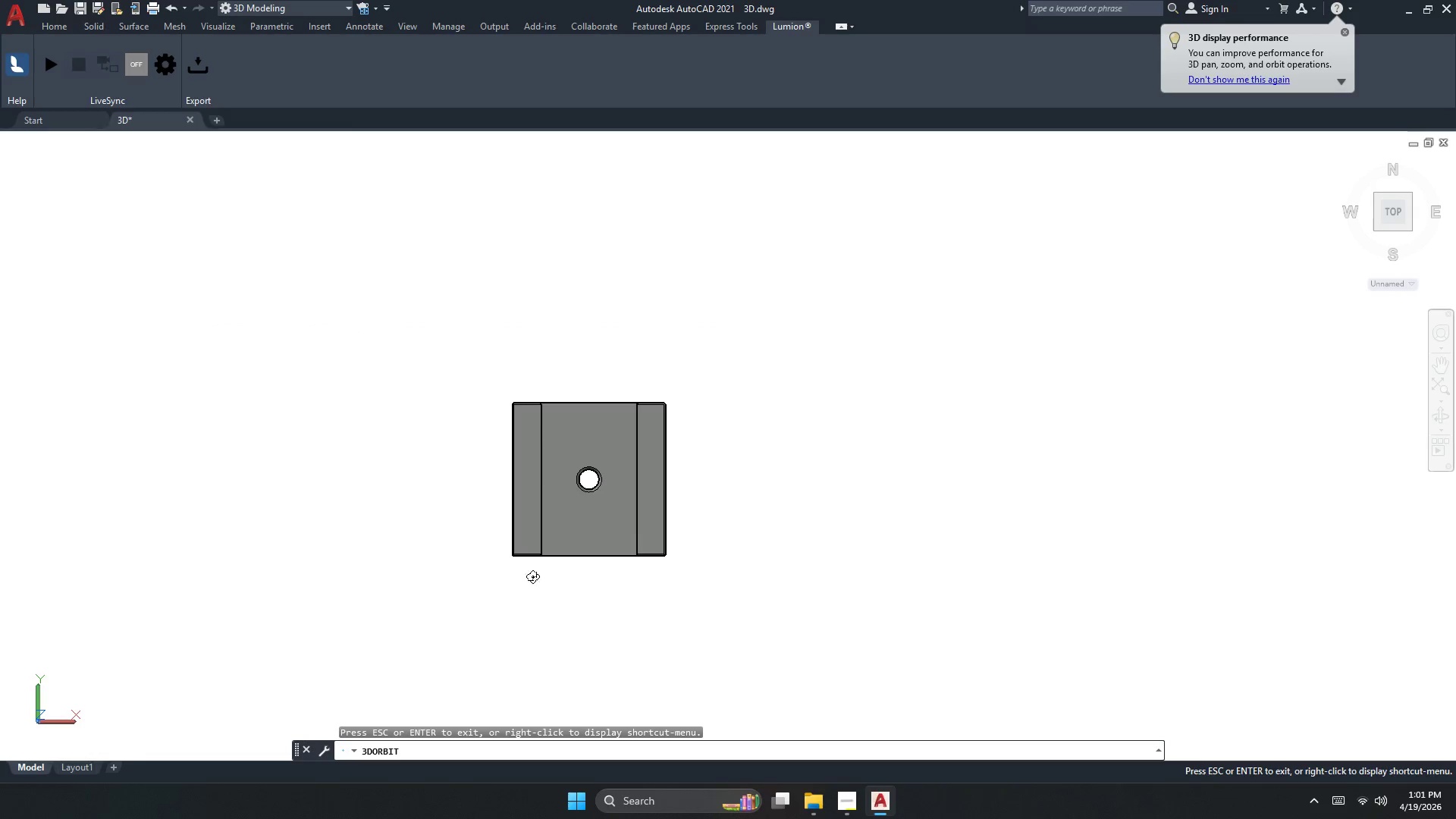 
left_click_drag(start_coordinate=[494, 616], to_coordinate=[517, 431])
 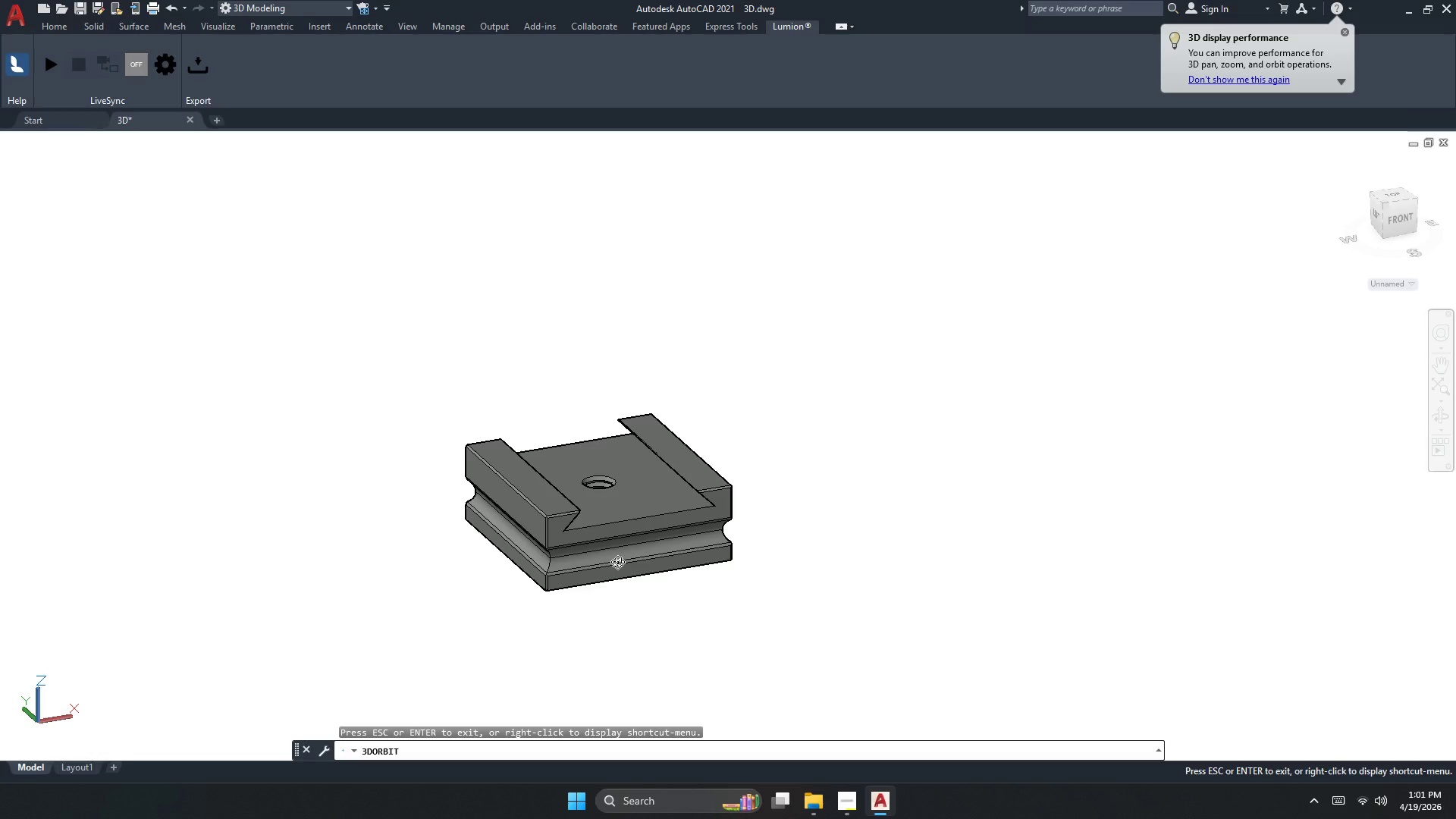 
left_click([517, 431])
 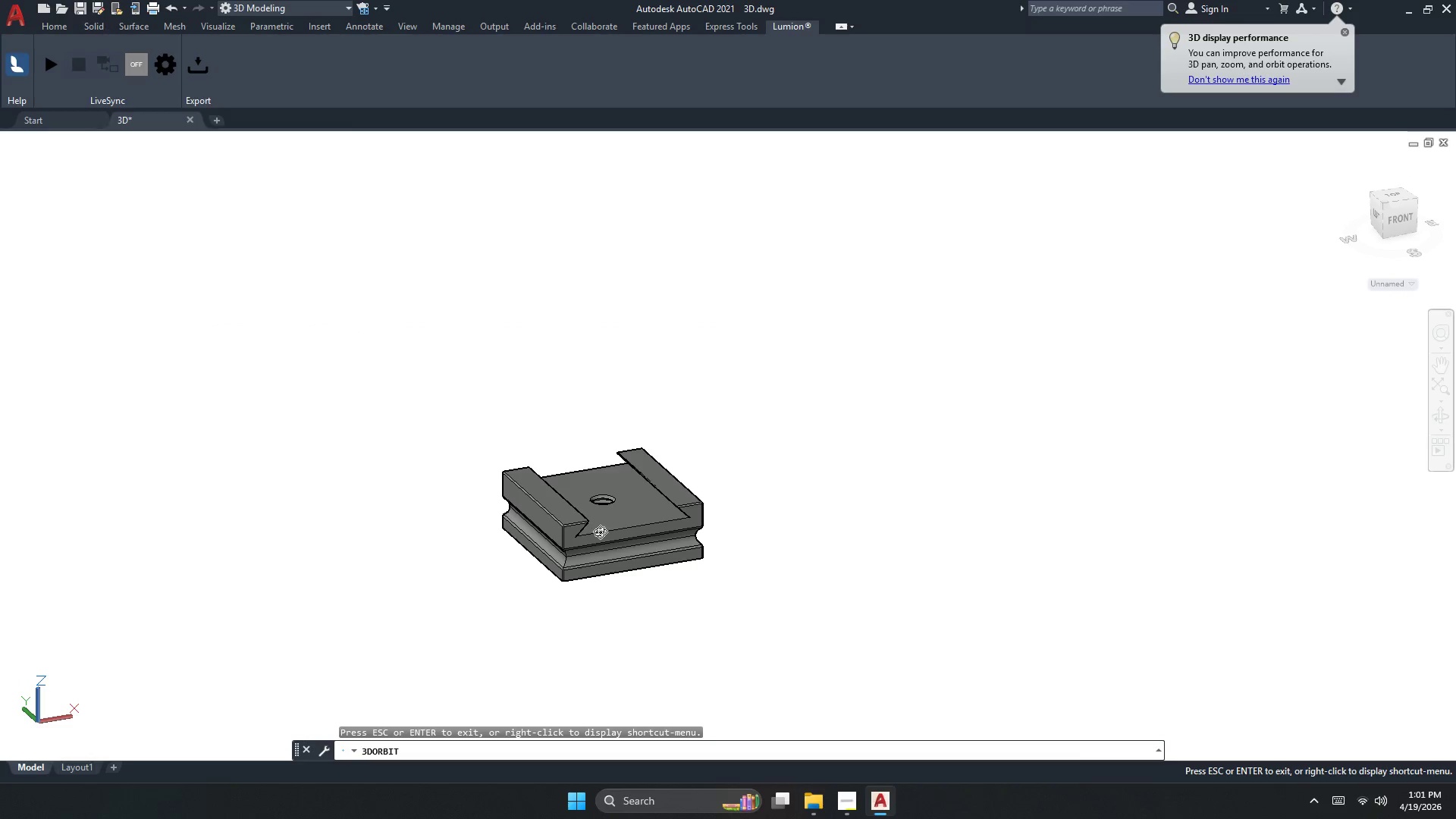 
left_click_drag(start_coordinate=[692, 598], to_coordinate=[458, 613])
 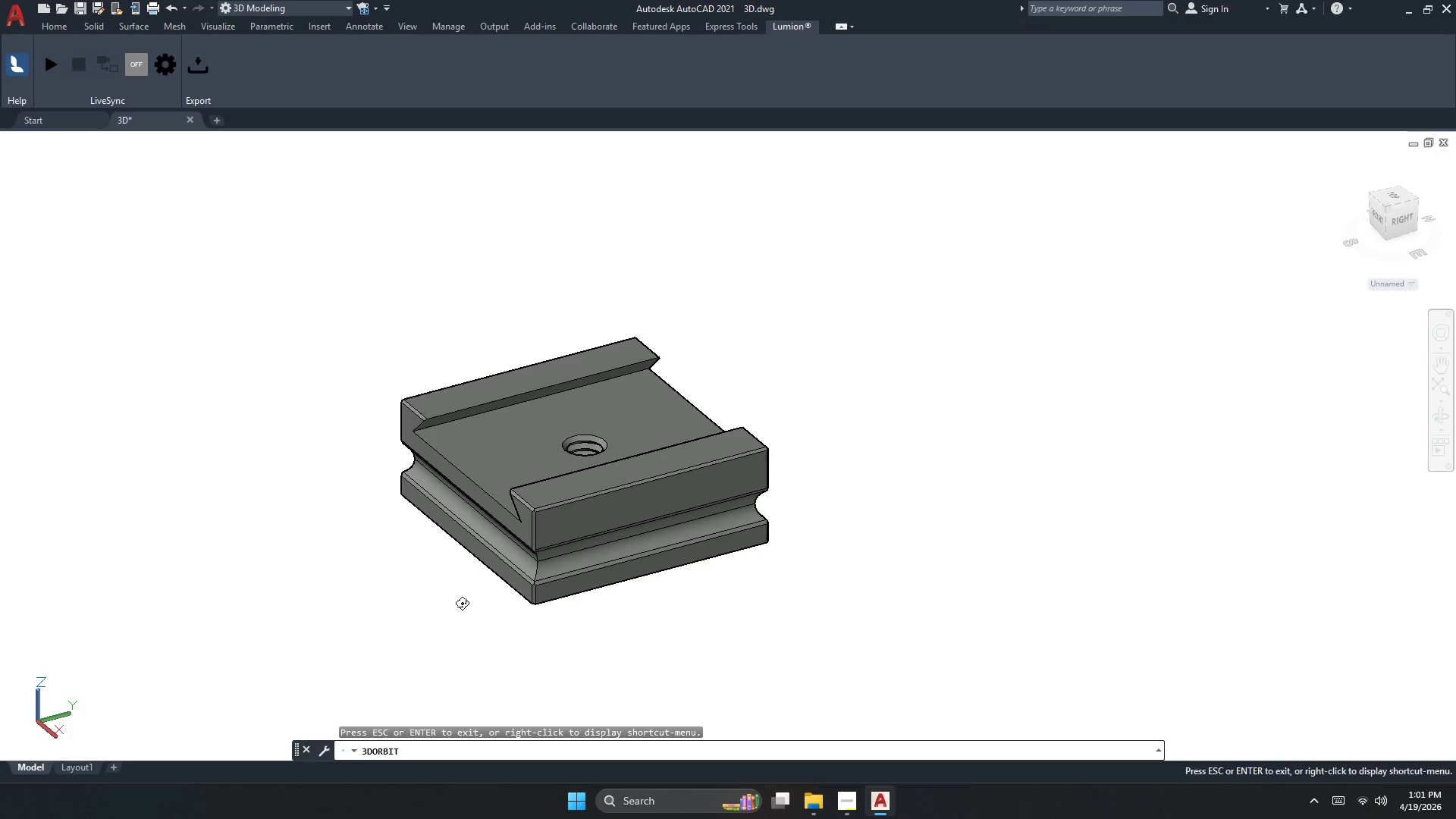 
scroll: coordinate [642, 598], scroll_direction: up, amount: 6.0
 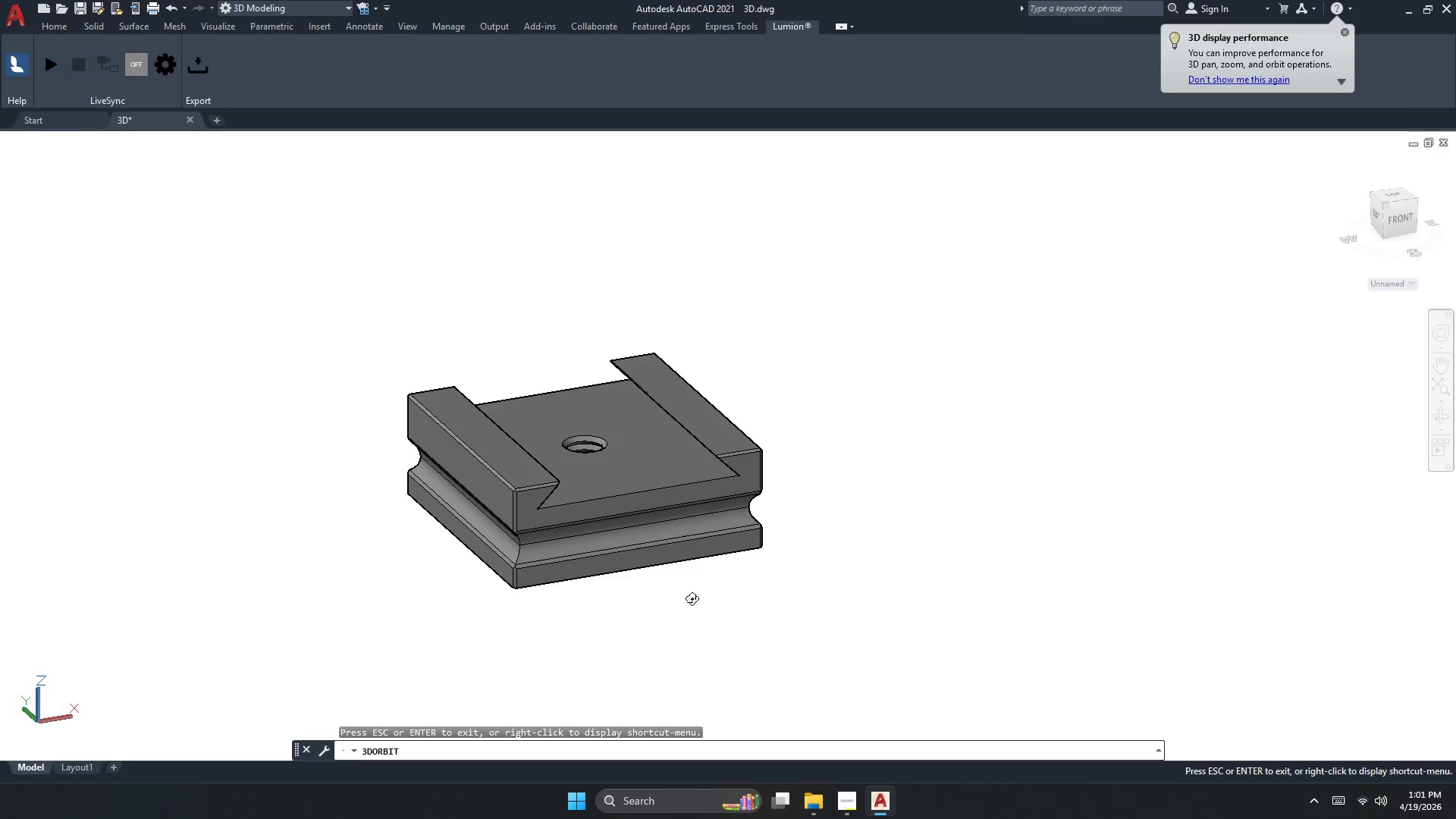 
wait(10.53)
 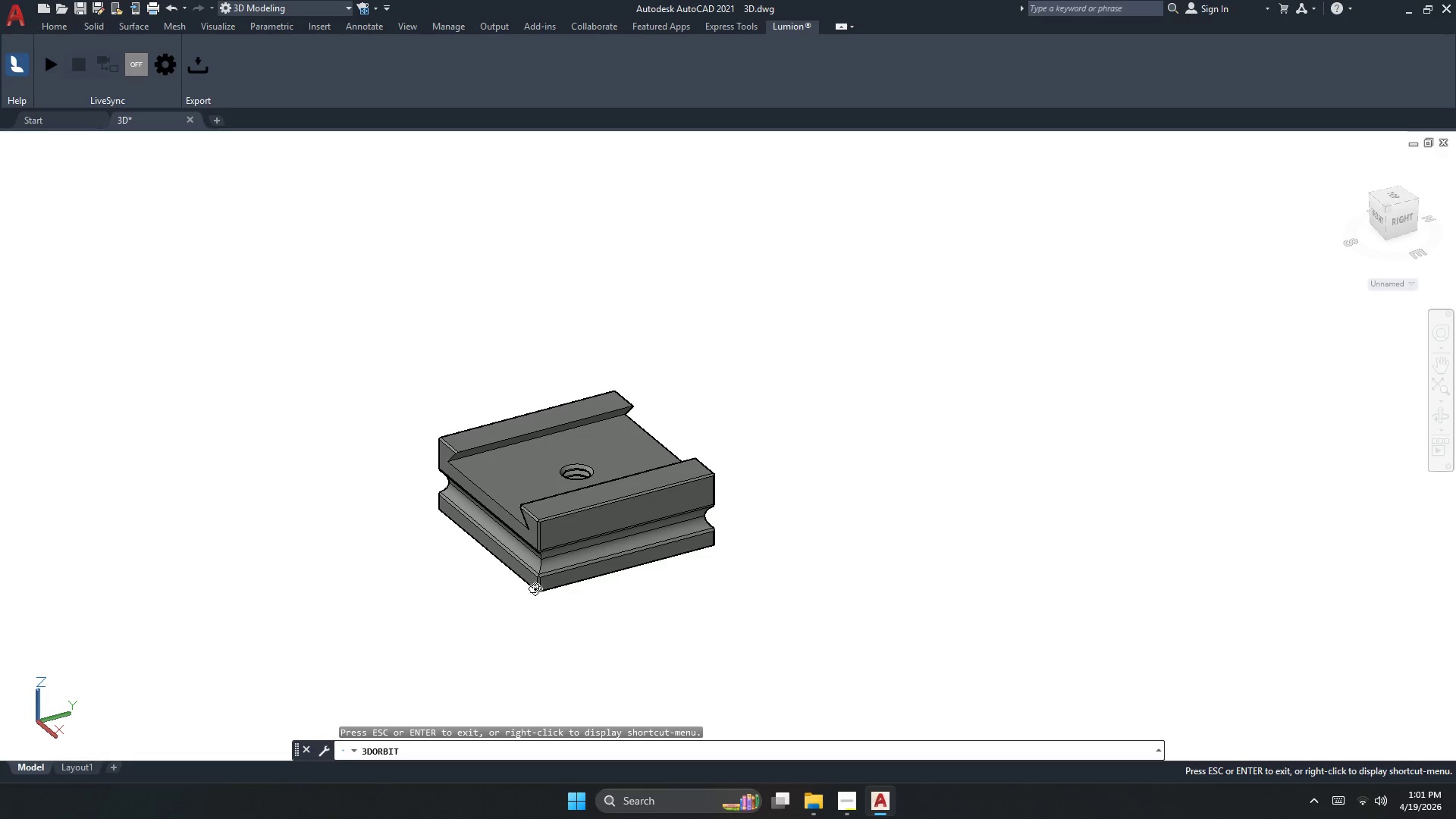 
left_click_drag(start_coordinate=[526, 564], to_coordinate=[698, 612])
 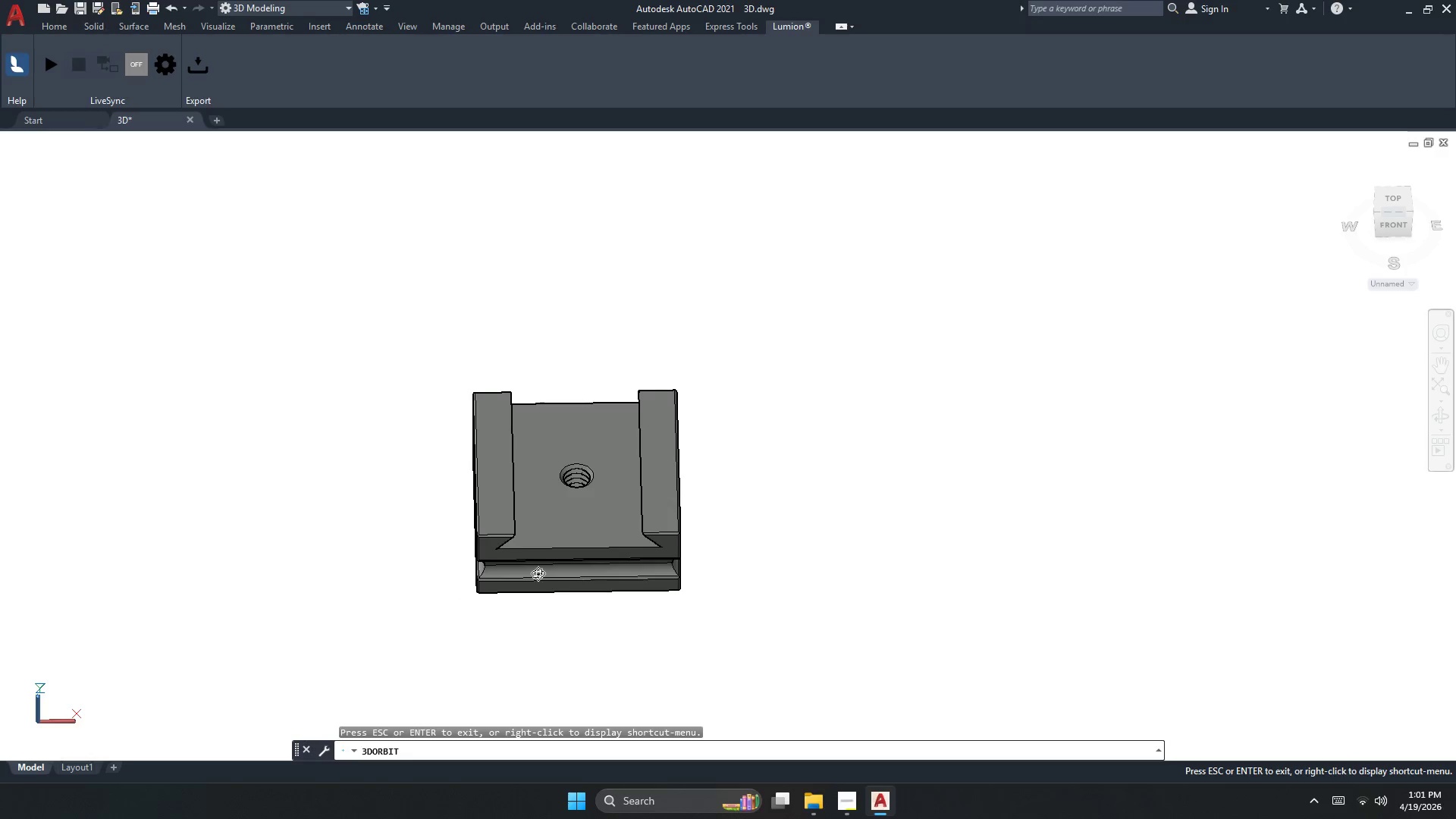 
left_click_drag(start_coordinate=[537, 568], to_coordinate=[568, 526])
 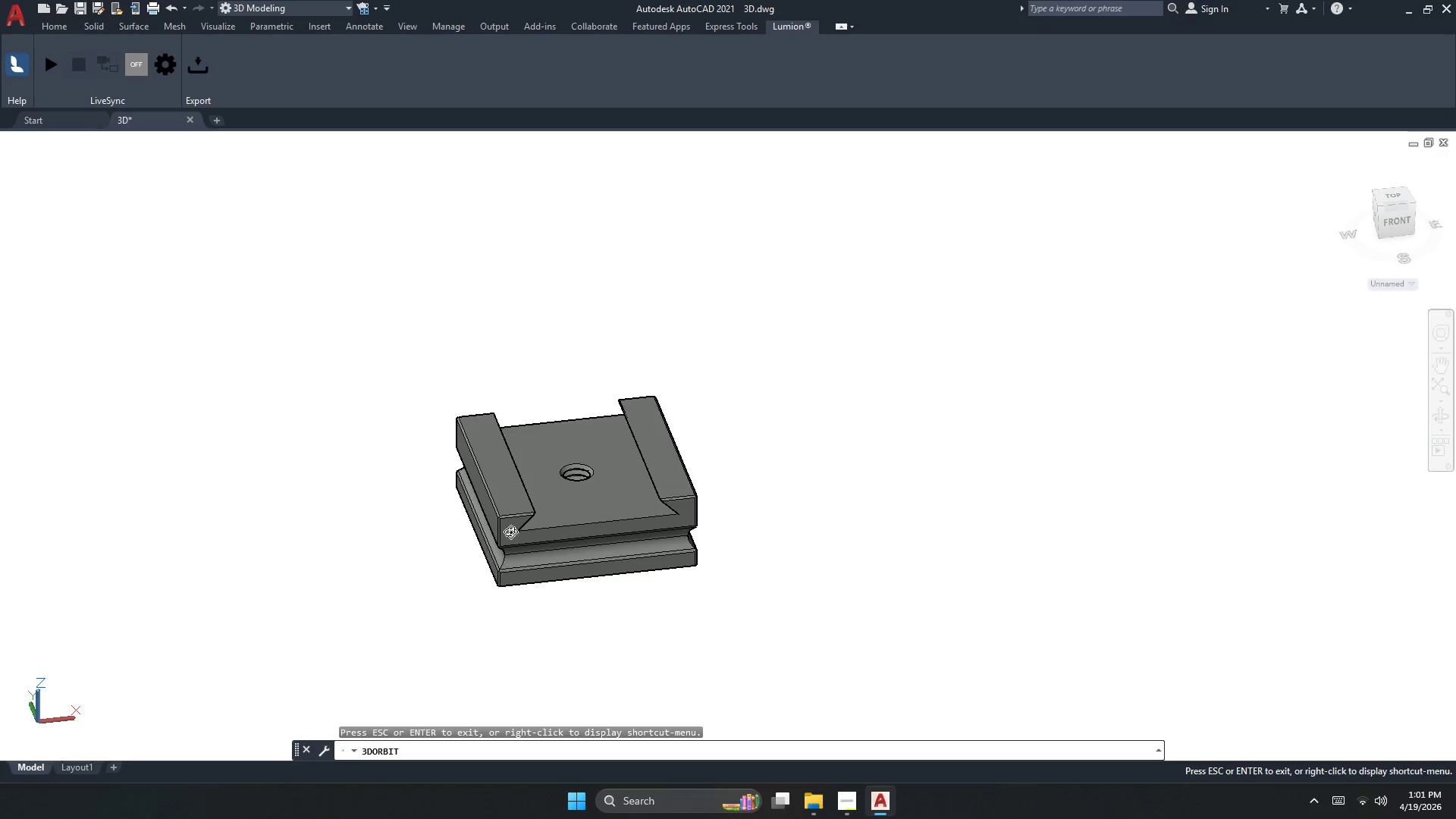 
left_click_drag(start_coordinate=[515, 530], to_coordinate=[598, 503])
 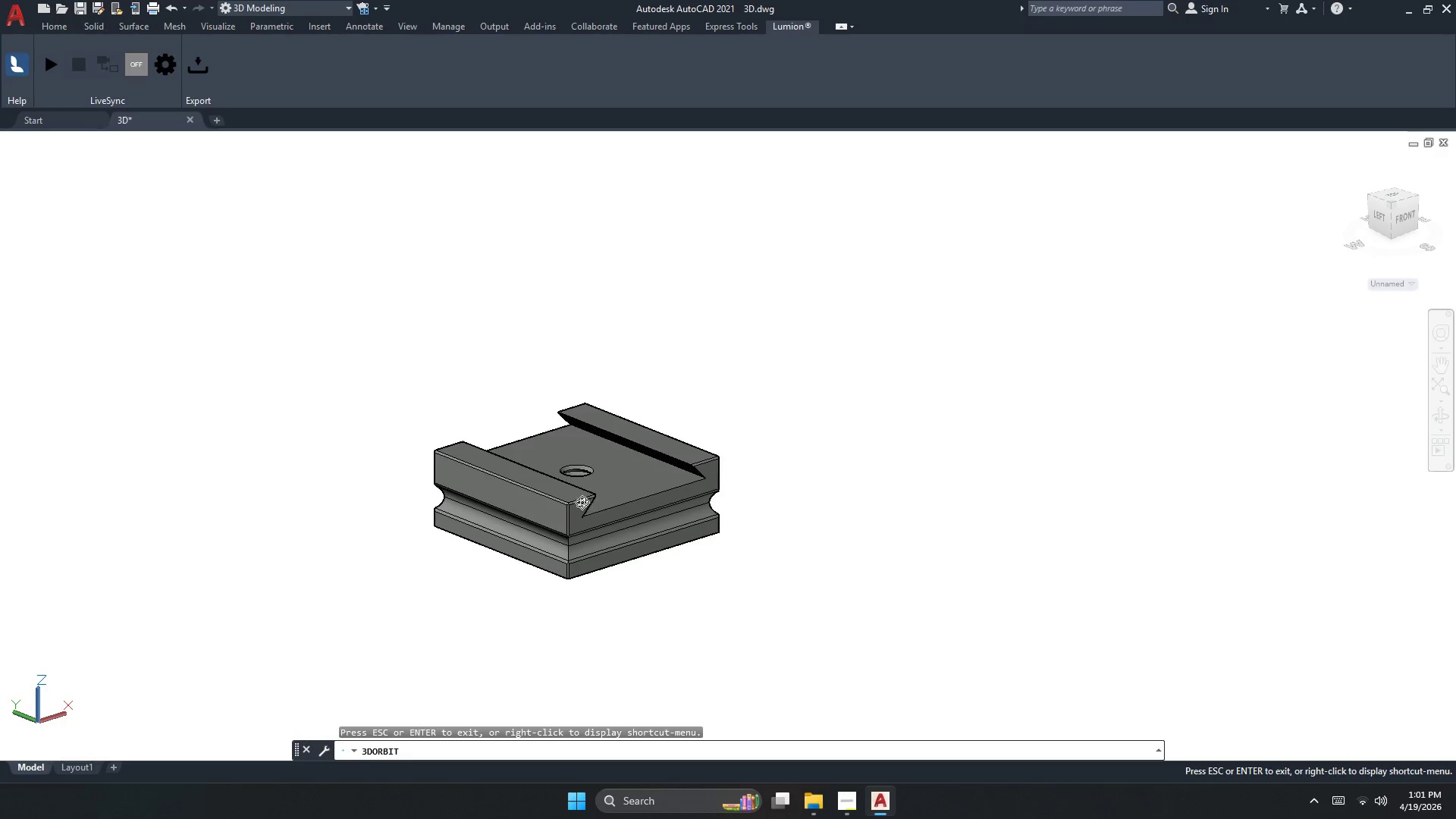 
scroll: coordinate [552, 551], scroll_direction: down, amount: 3.0
 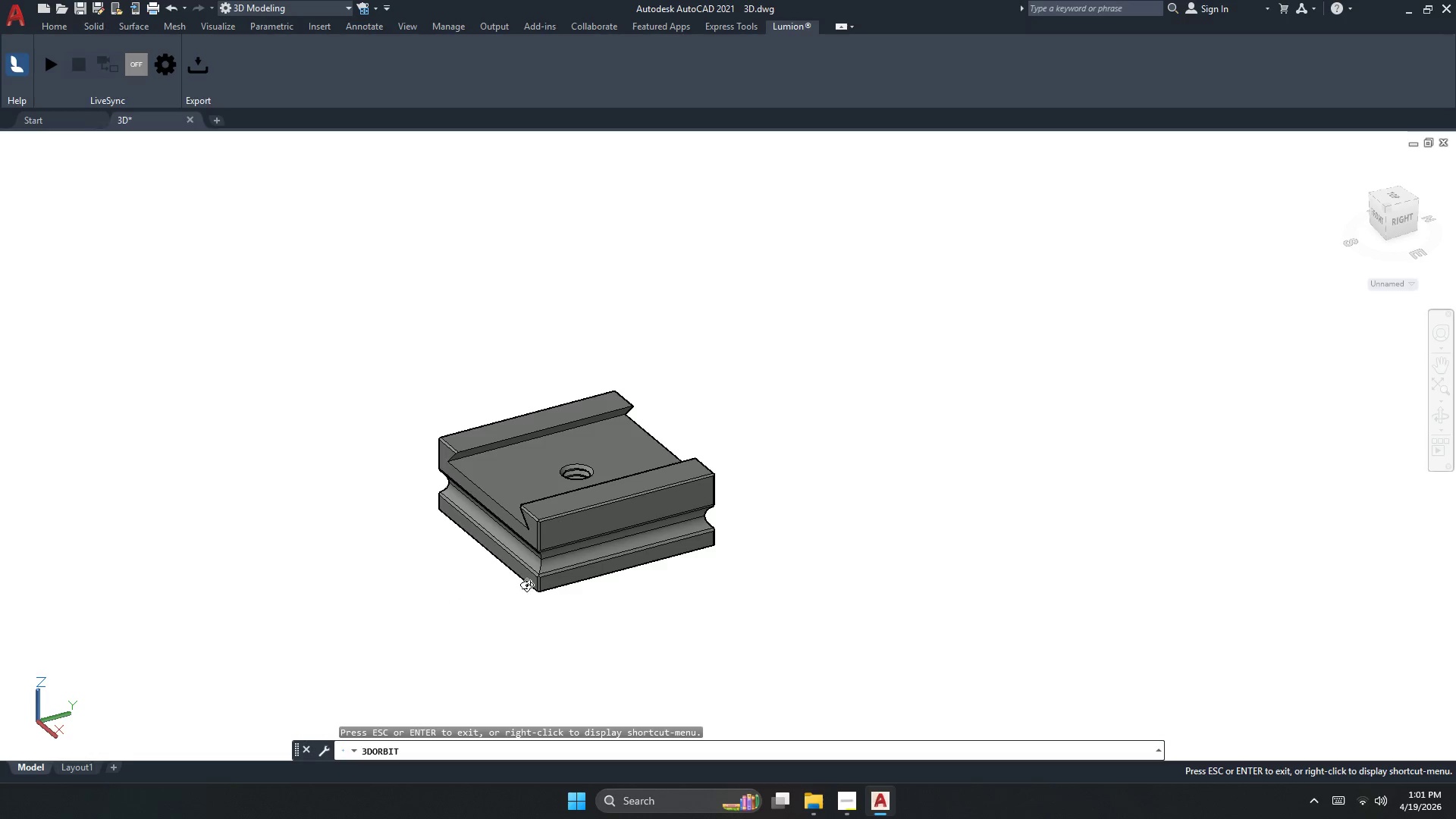 
left_click_drag(start_coordinate=[601, 510], to_coordinate=[522, 707])
 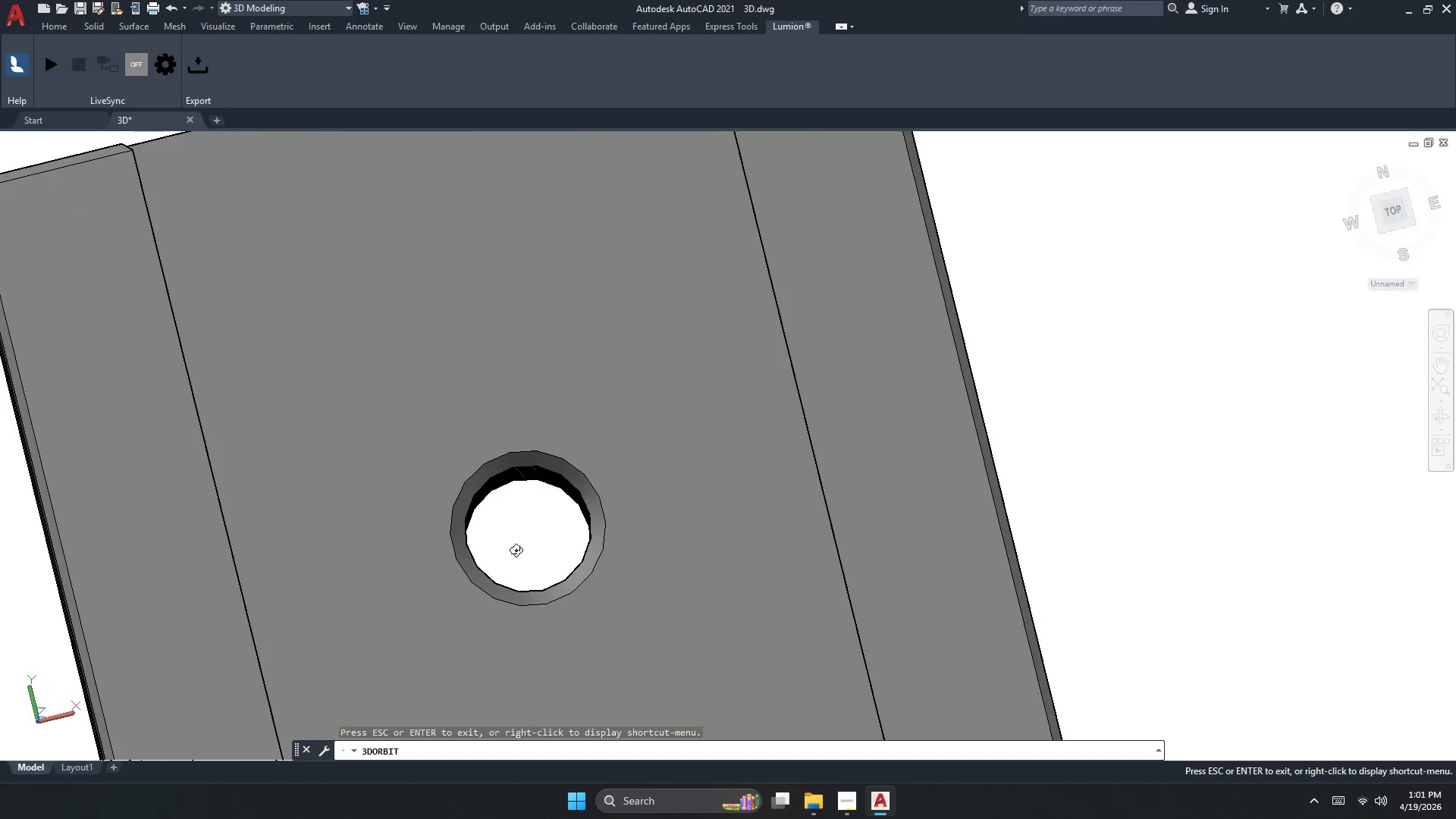 
left_click_drag(start_coordinate=[526, 511], to_coordinate=[532, 680])
 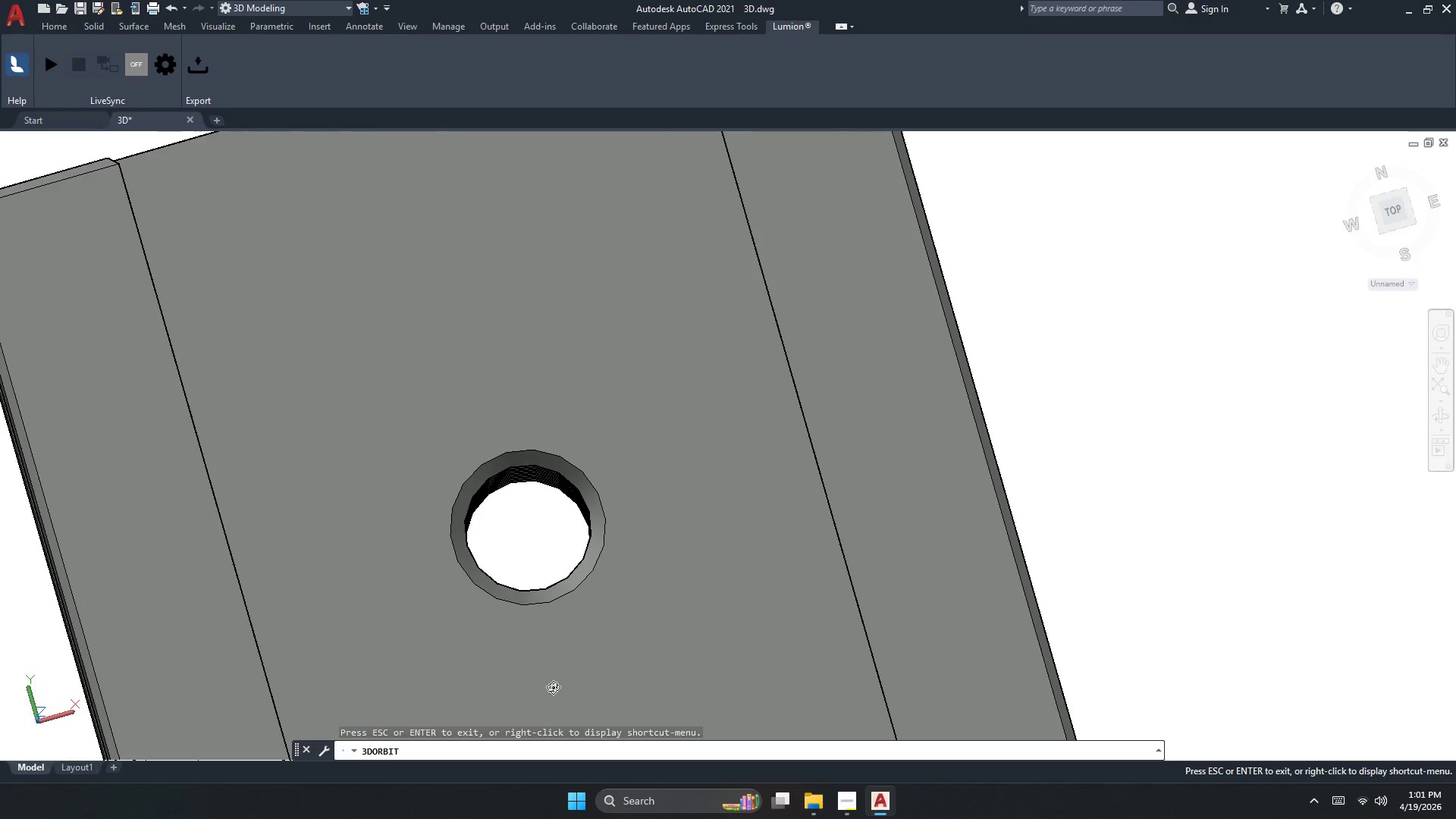 
scroll: coordinate [592, 497], scroll_direction: up, amount: 16.0
 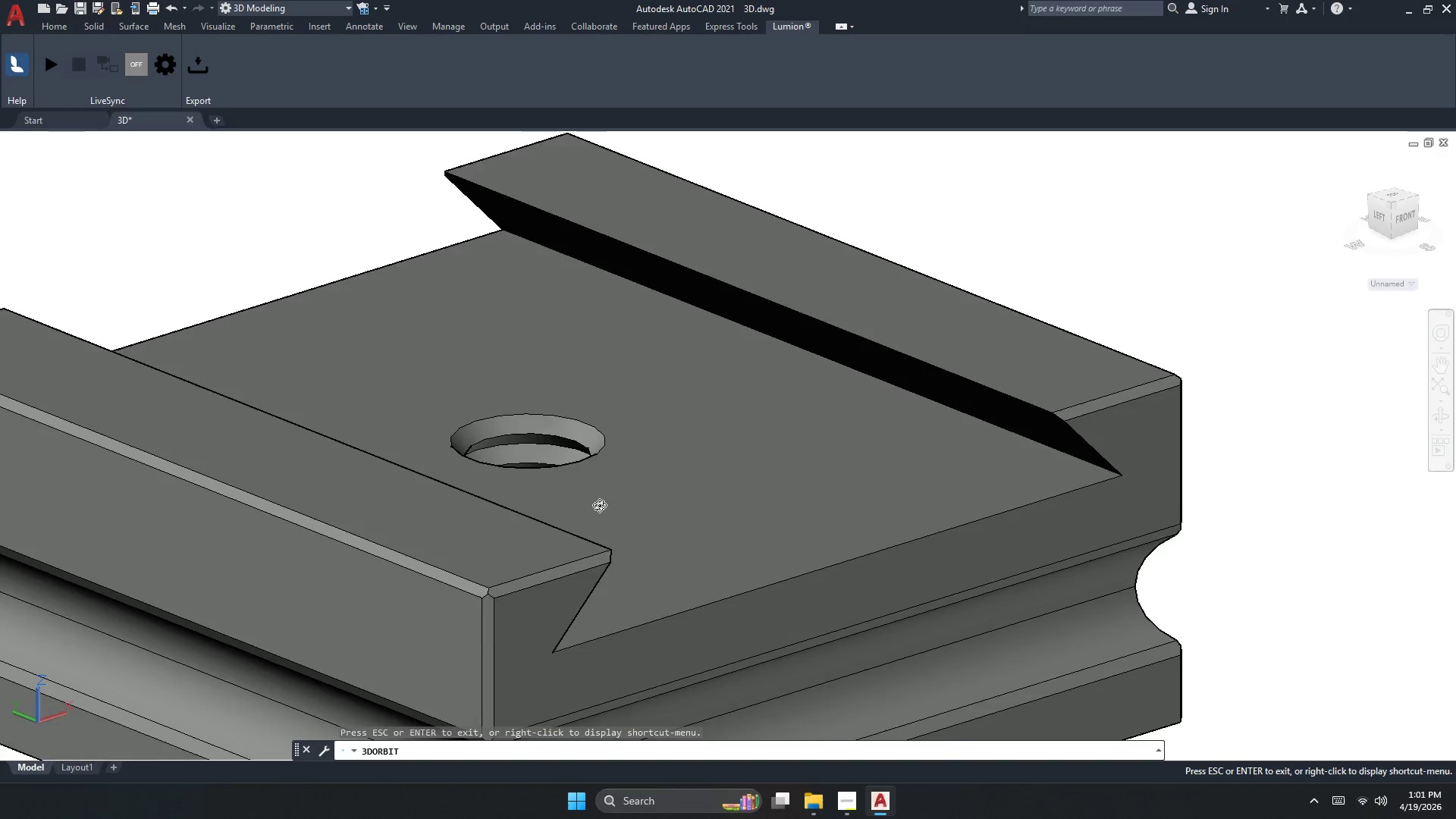 
left_click_drag(start_coordinate=[553, 687], to_coordinate=[540, 472])
 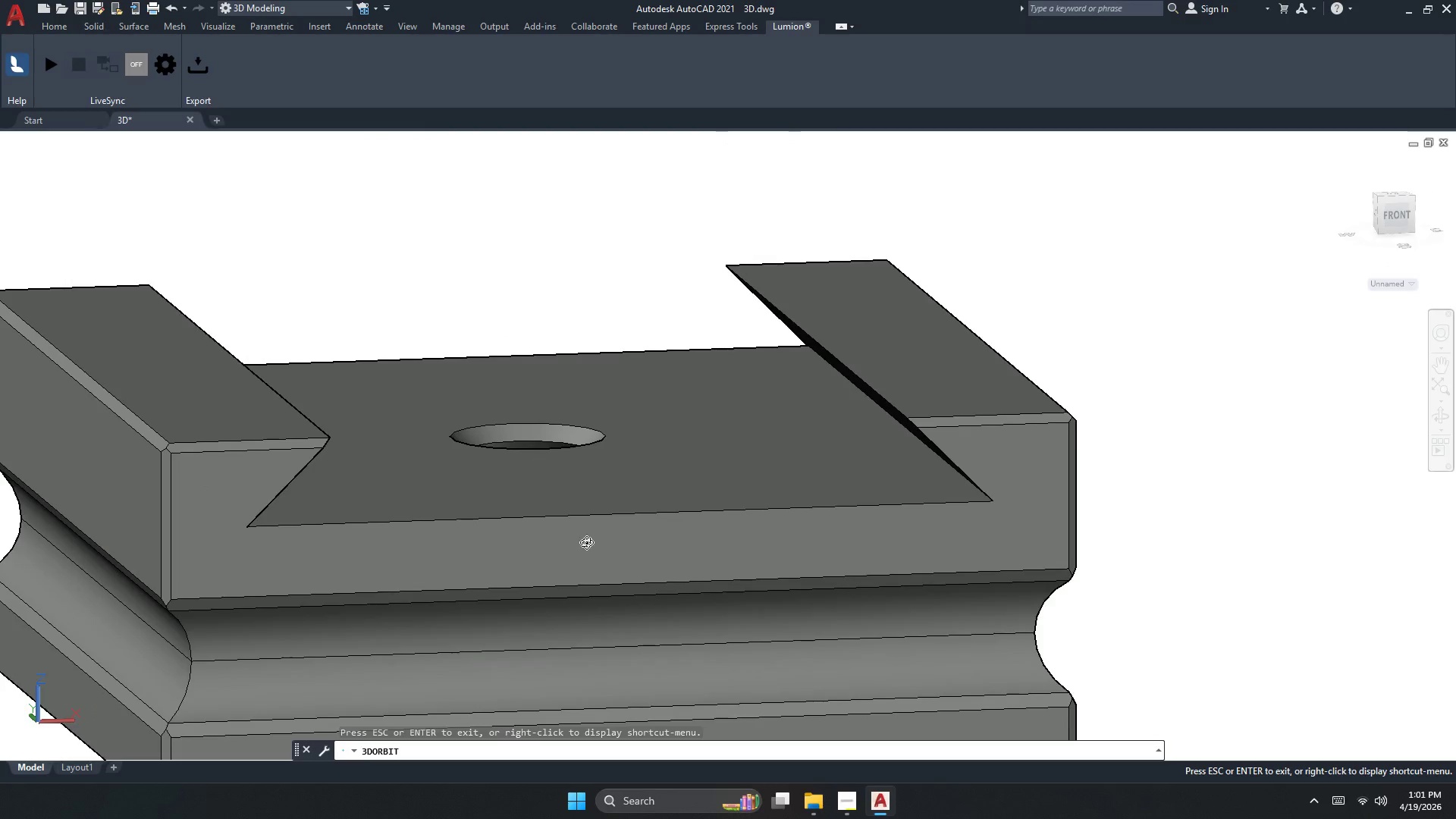 
left_click_drag(start_coordinate=[644, 615], to_coordinate=[588, 448])
 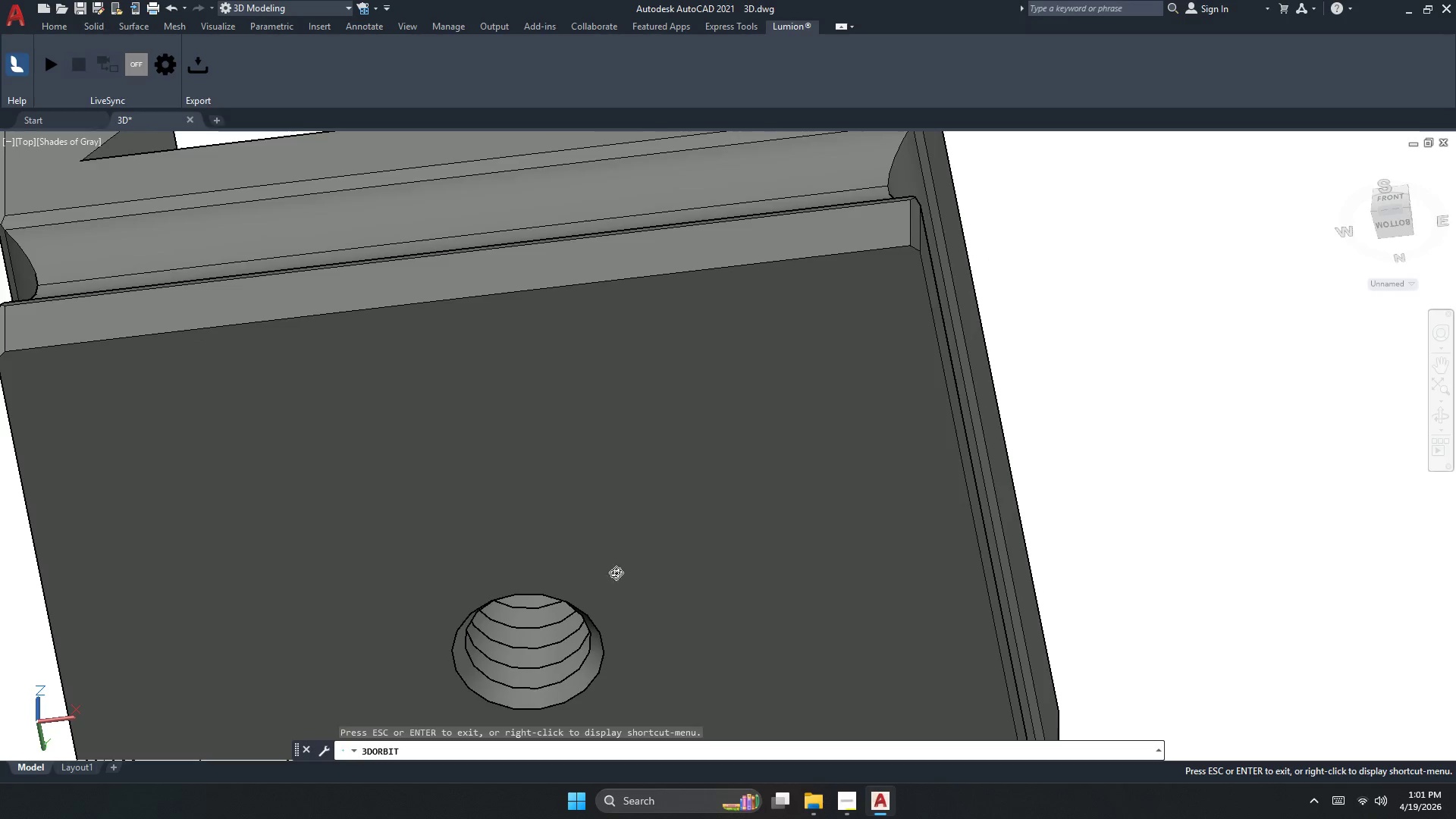 
left_click_drag(start_coordinate=[618, 594], to_coordinate=[604, 436])
 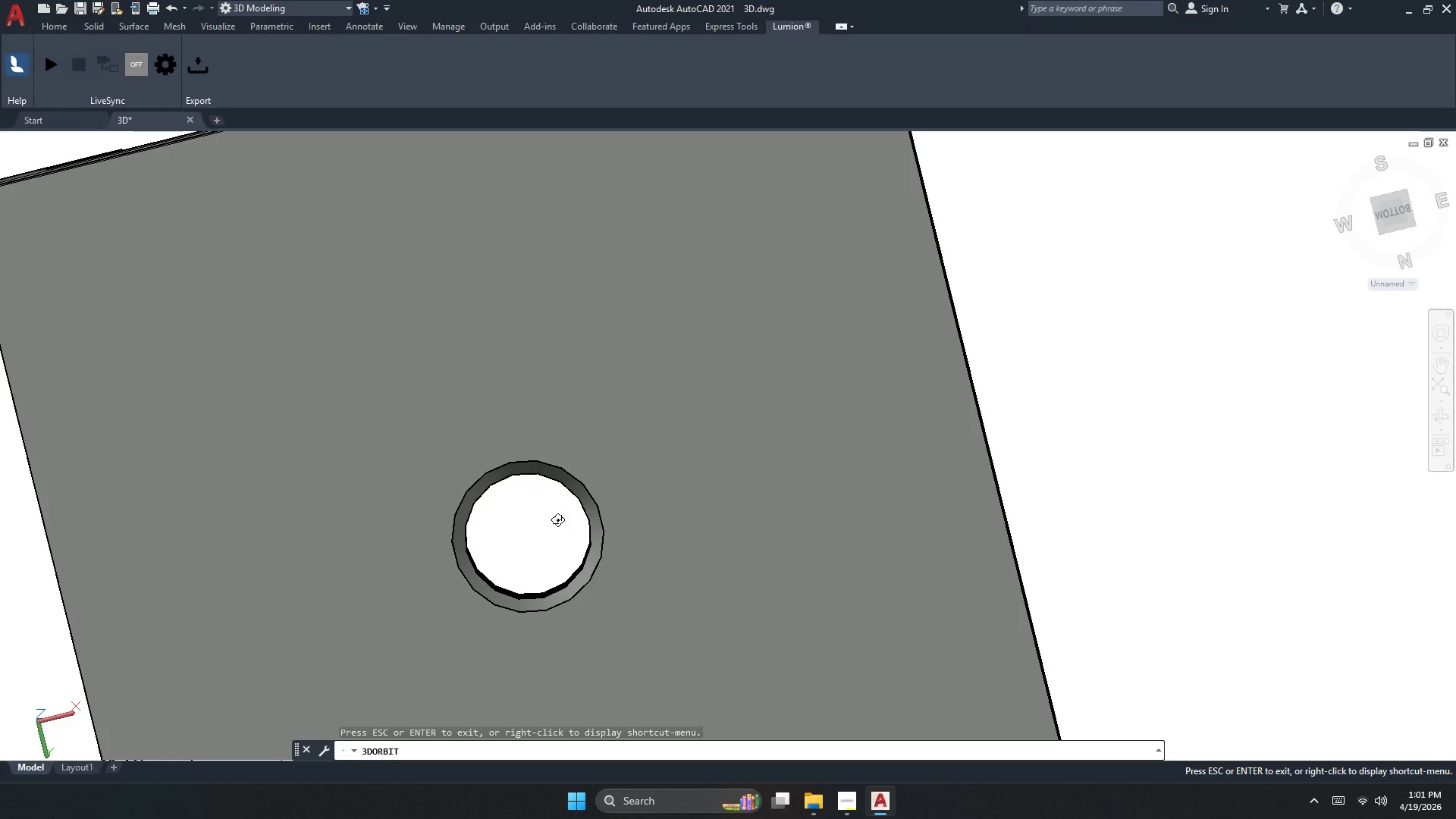 
left_click_drag(start_coordinate=[548, 555], to_coordinate=[831, 499])
 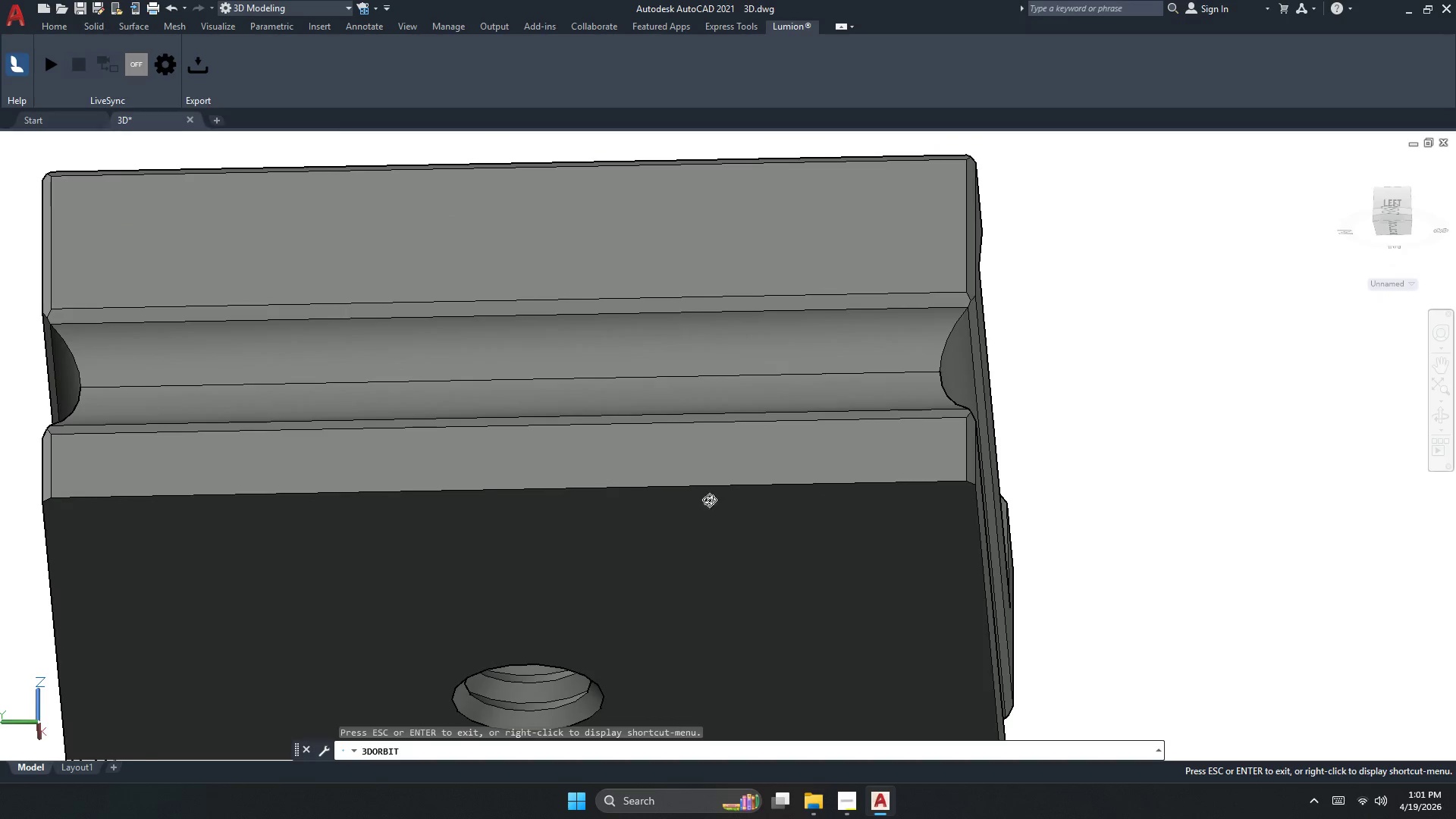 
left_click_drag(start_coordinate=[687, 494], to_coordinate=[507, 605])
 